 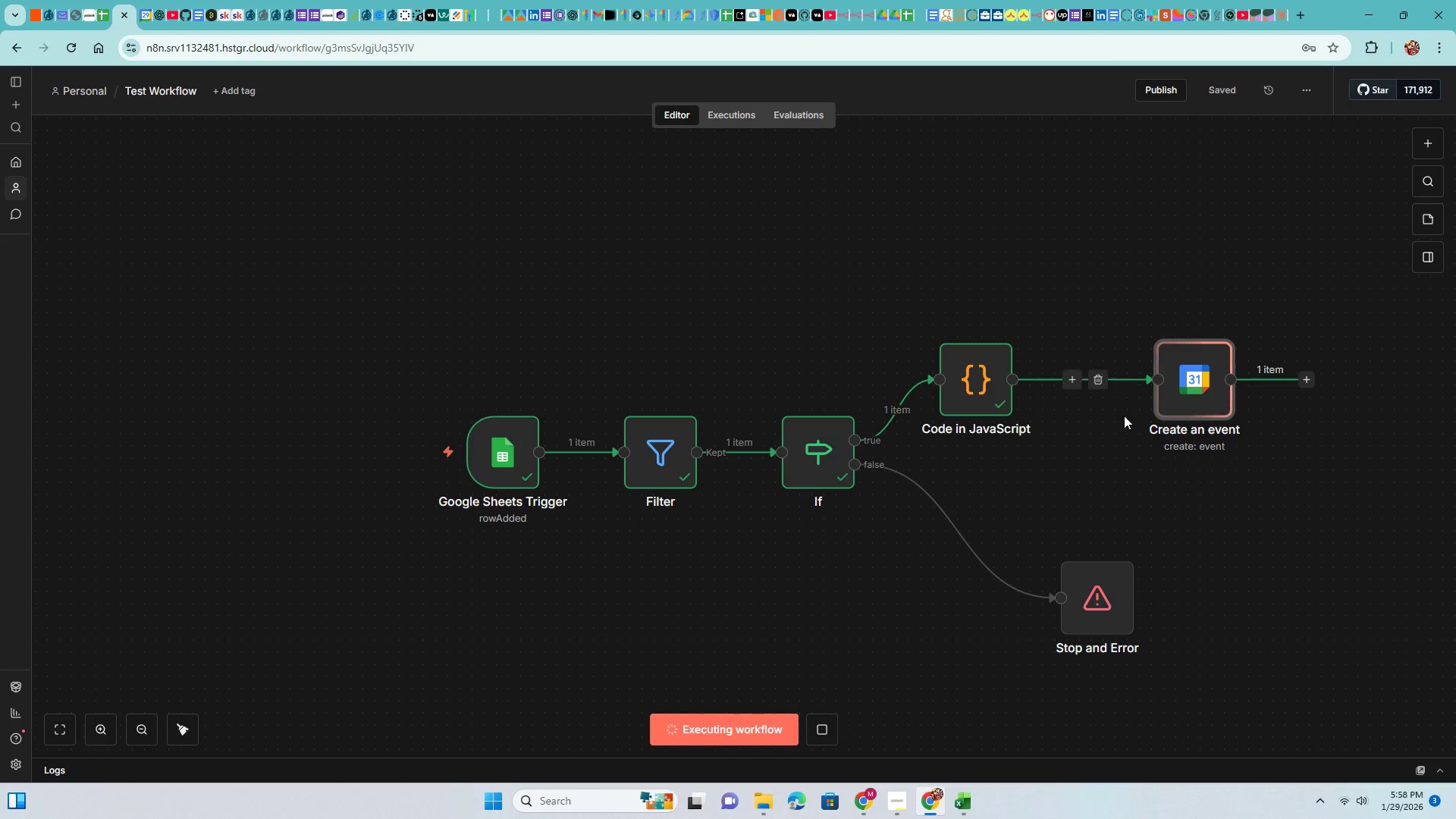 
left_click([149, 0])
 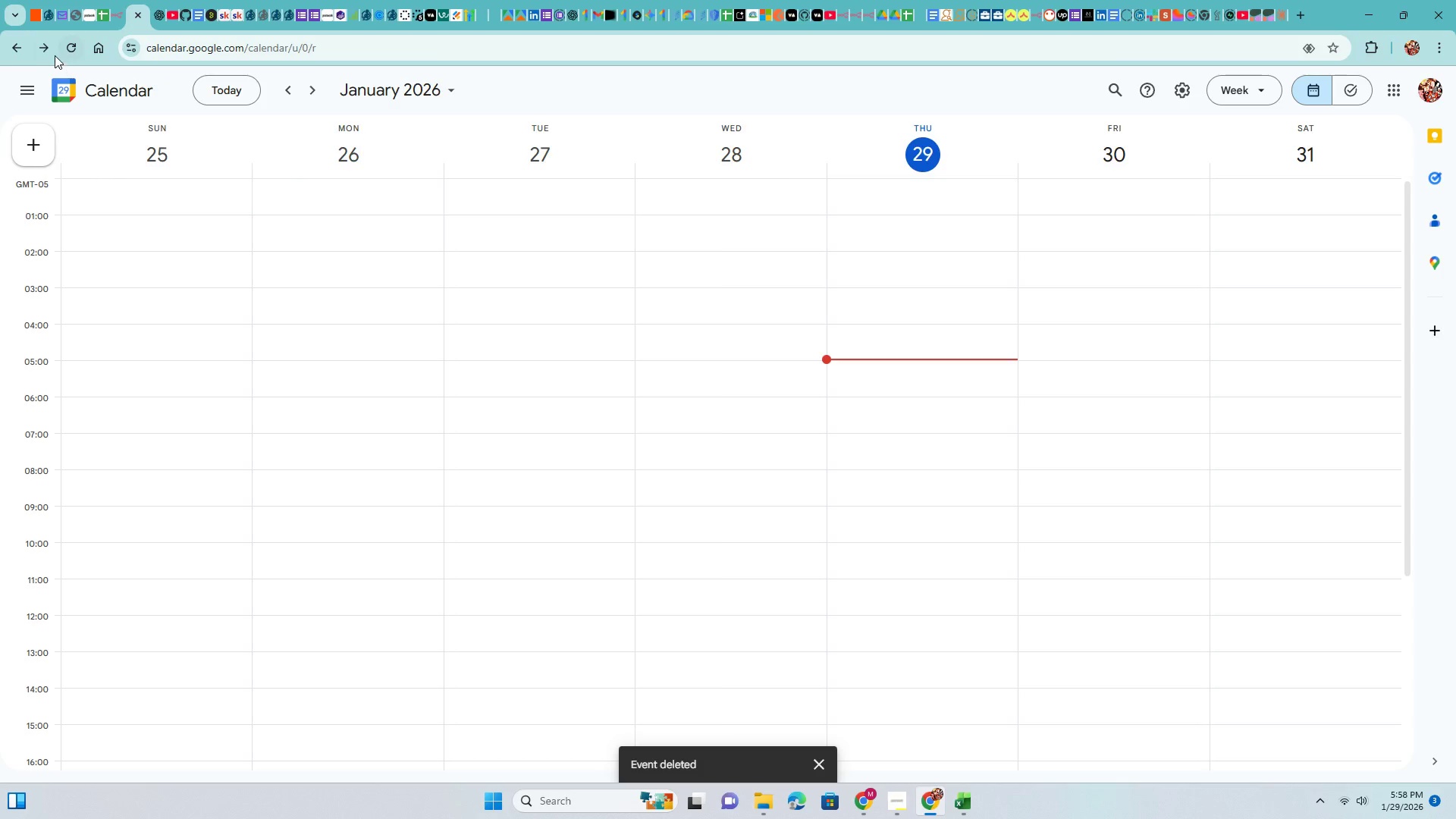 
left_click([64, 51])
 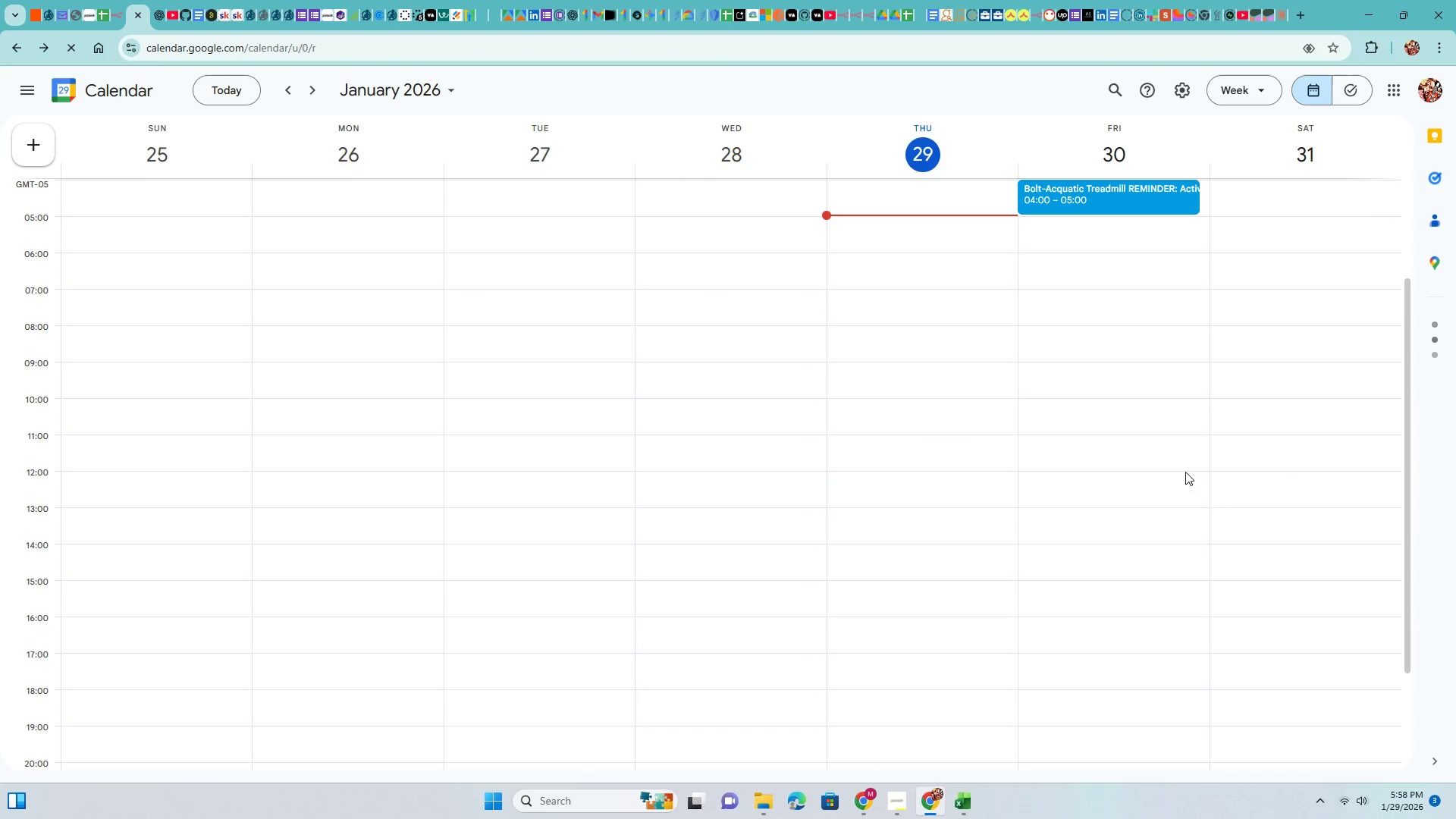 
scroll: coordinate [1155, 400], scroll_direction: up, amount: 7.0
 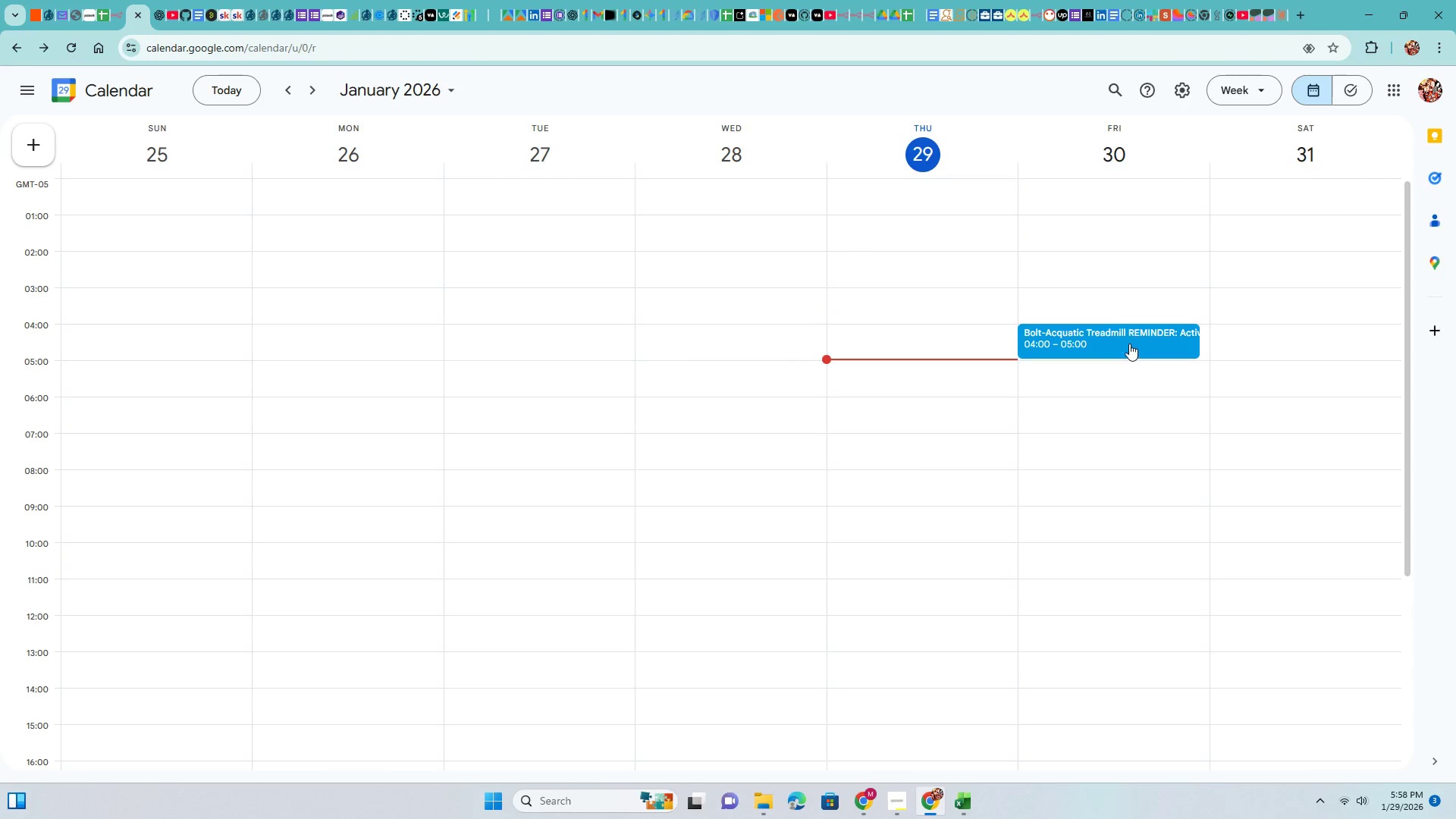 
left_click([1129, 340])
 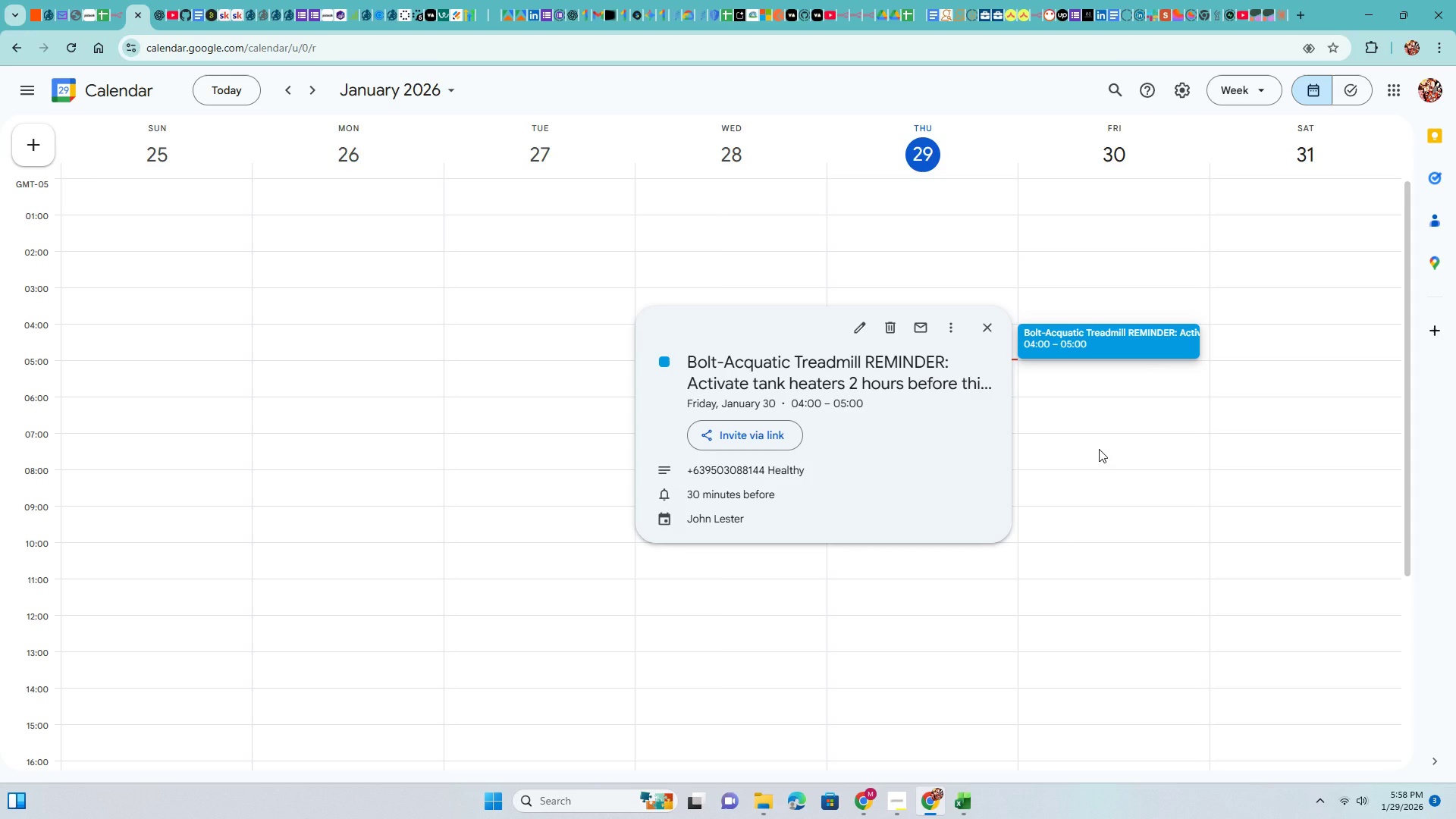 
wait(11.17)
 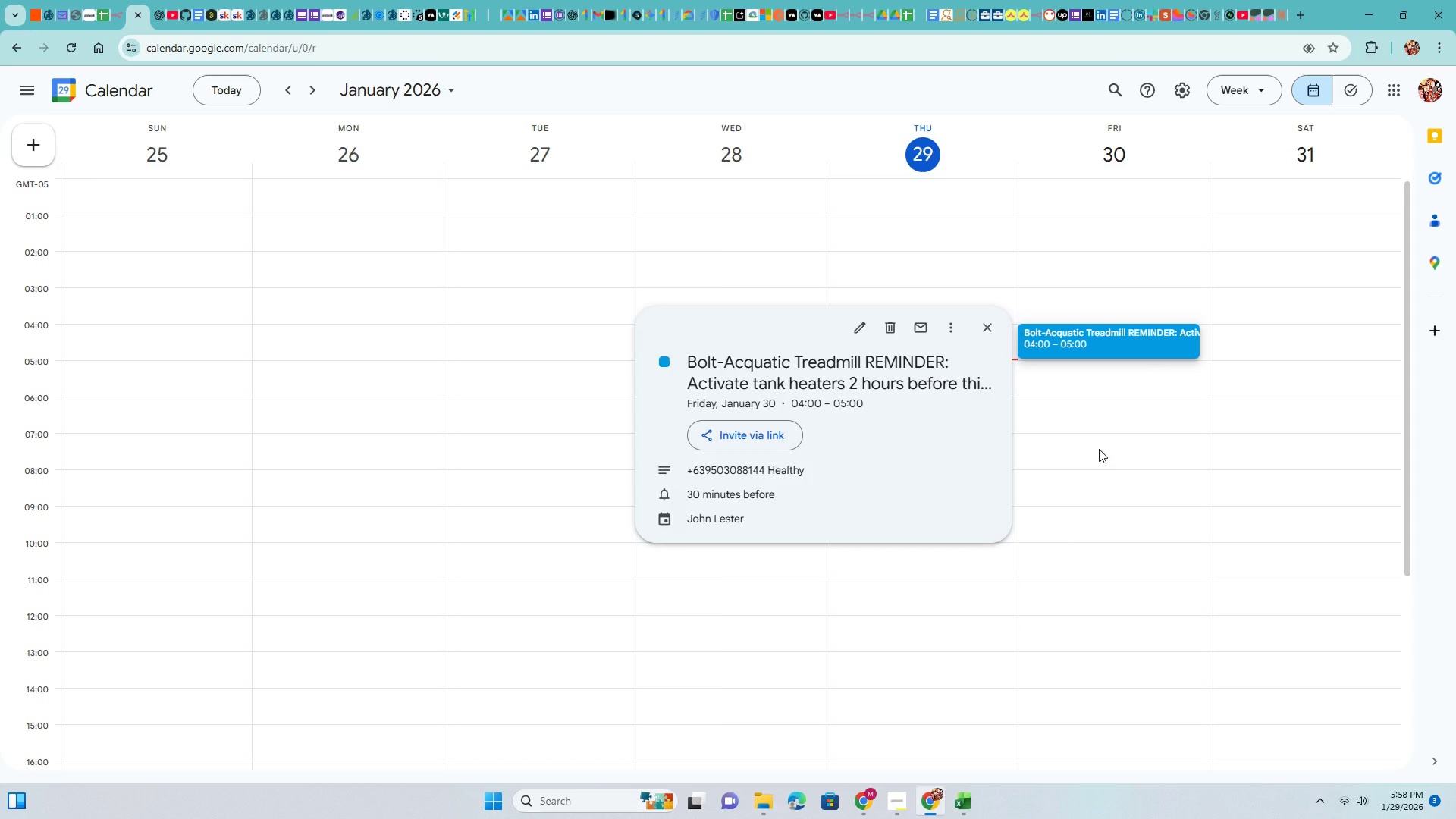 
left_click([1122, 438])
 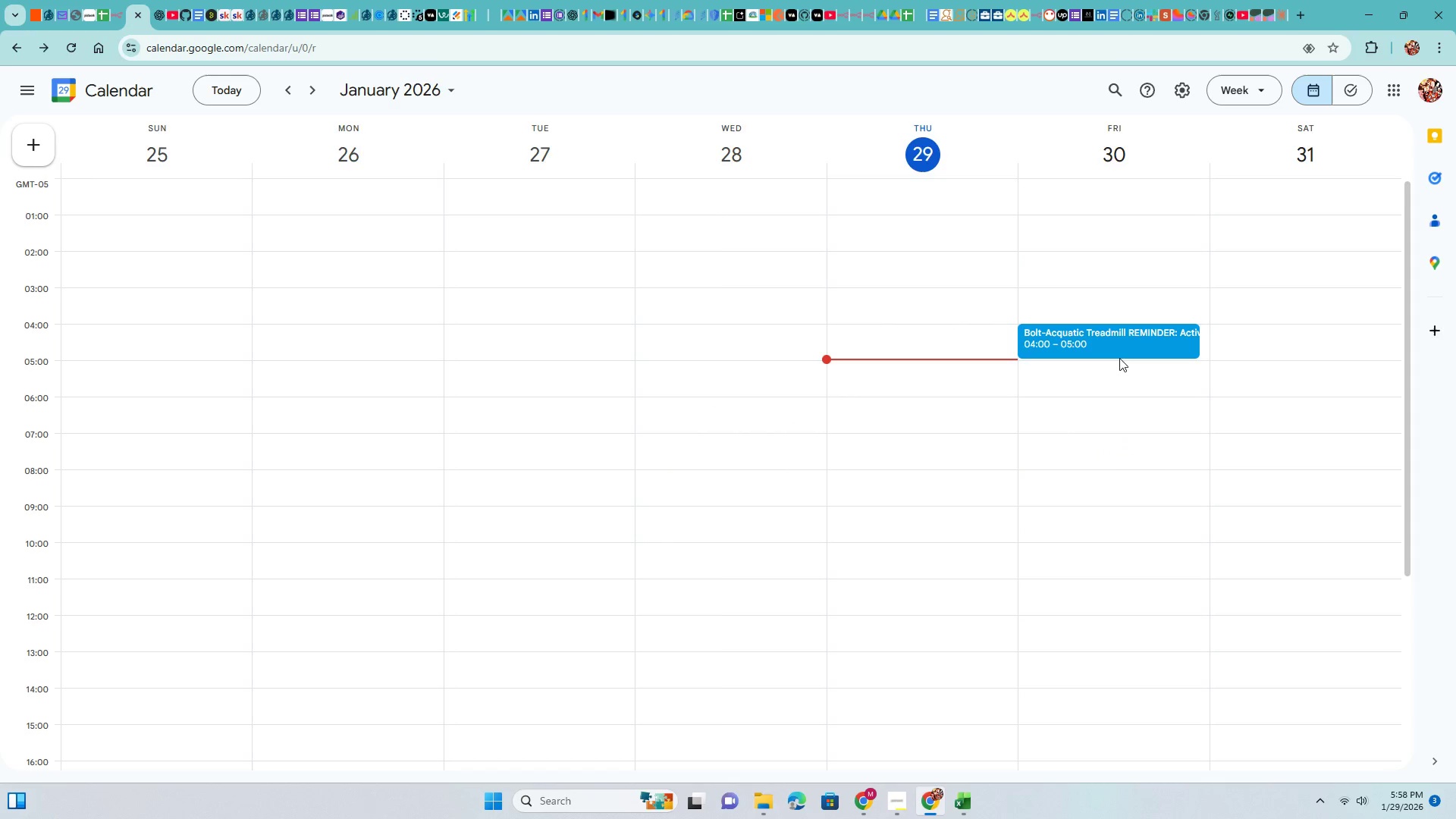 
left_click([1119, 350])
 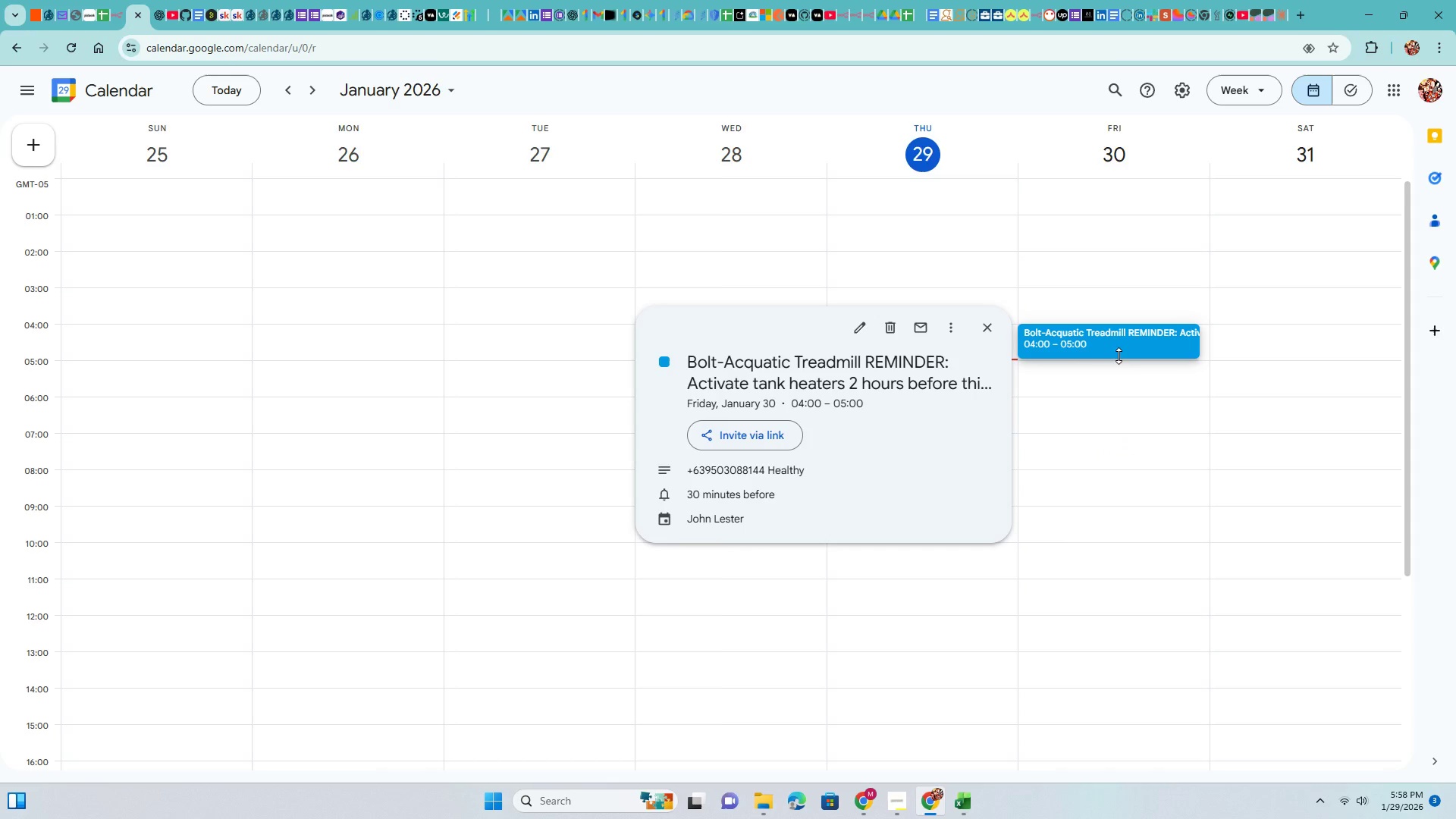 
left_click([1098, 428])
 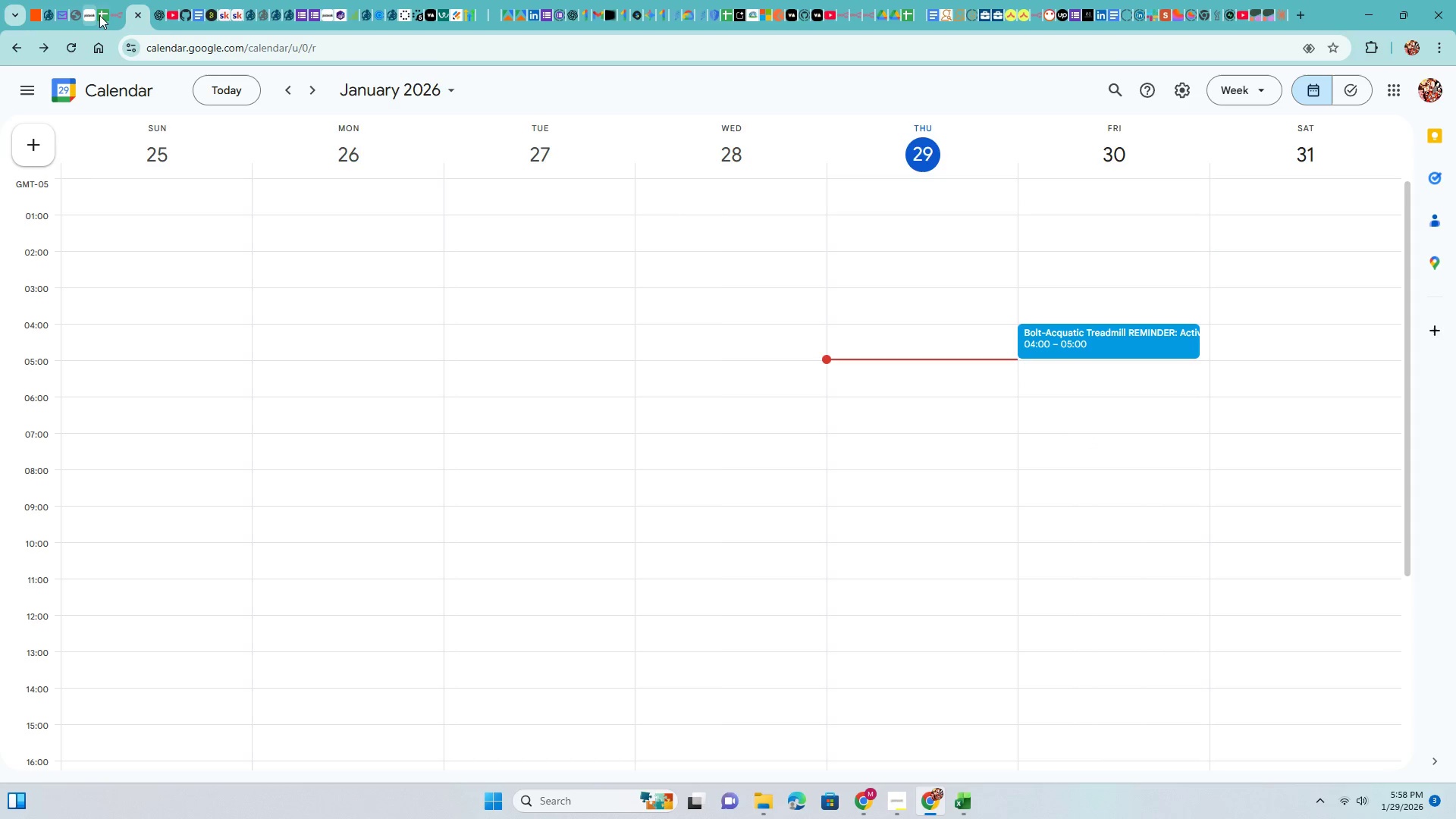 
left_click([109, 7])
 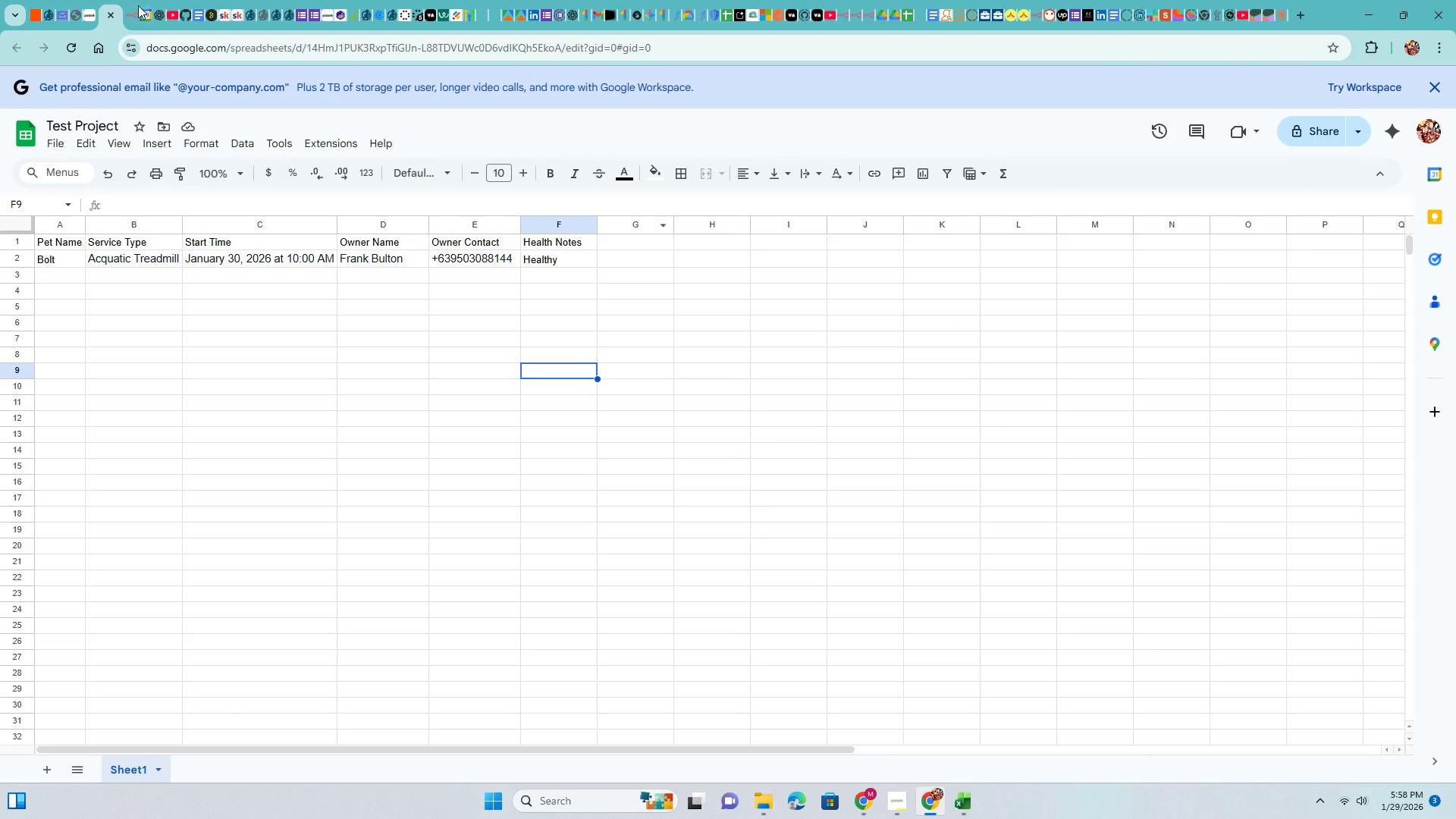 
left_click([128, 0])
 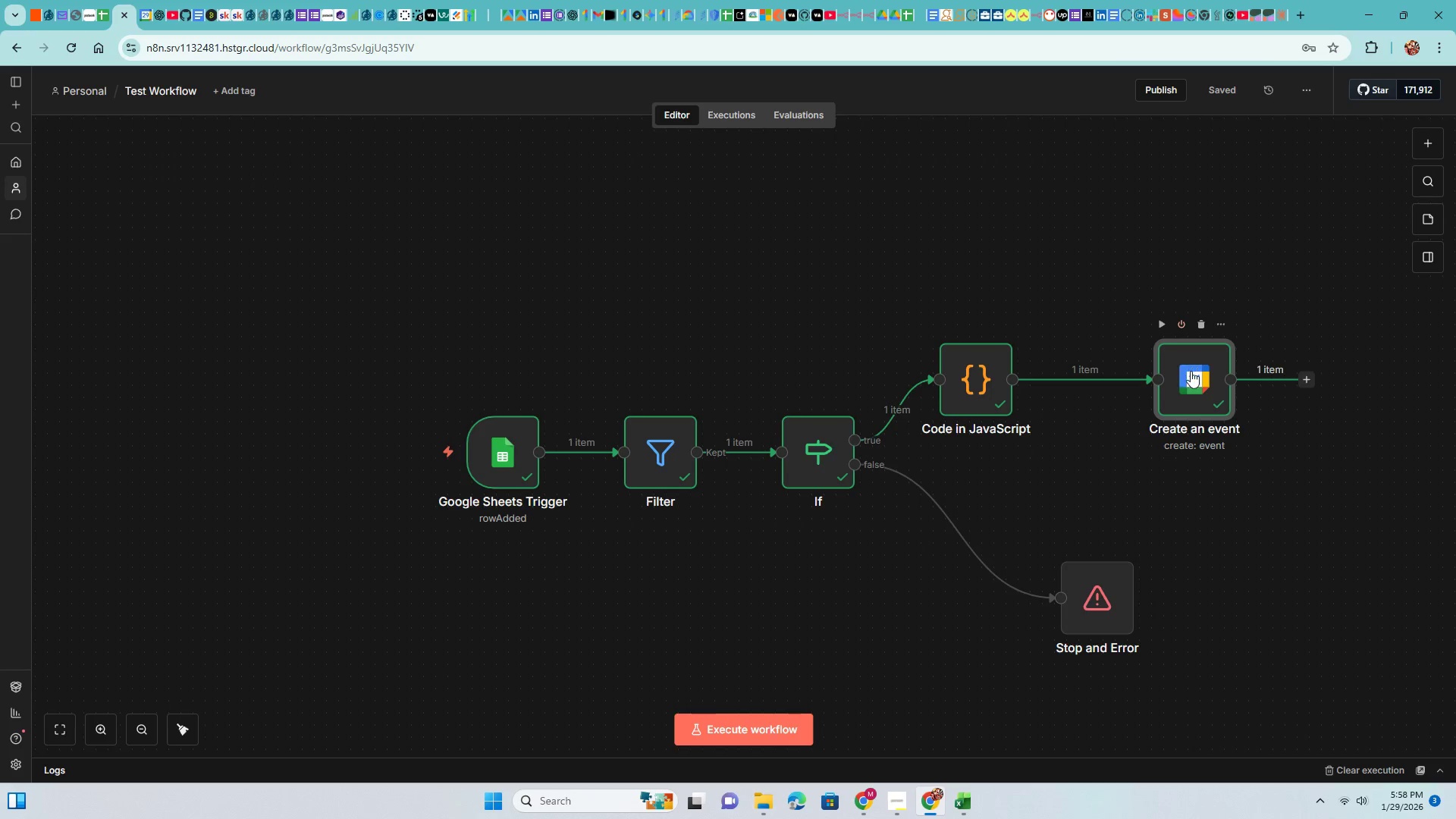 
double_click([1191, 372])
 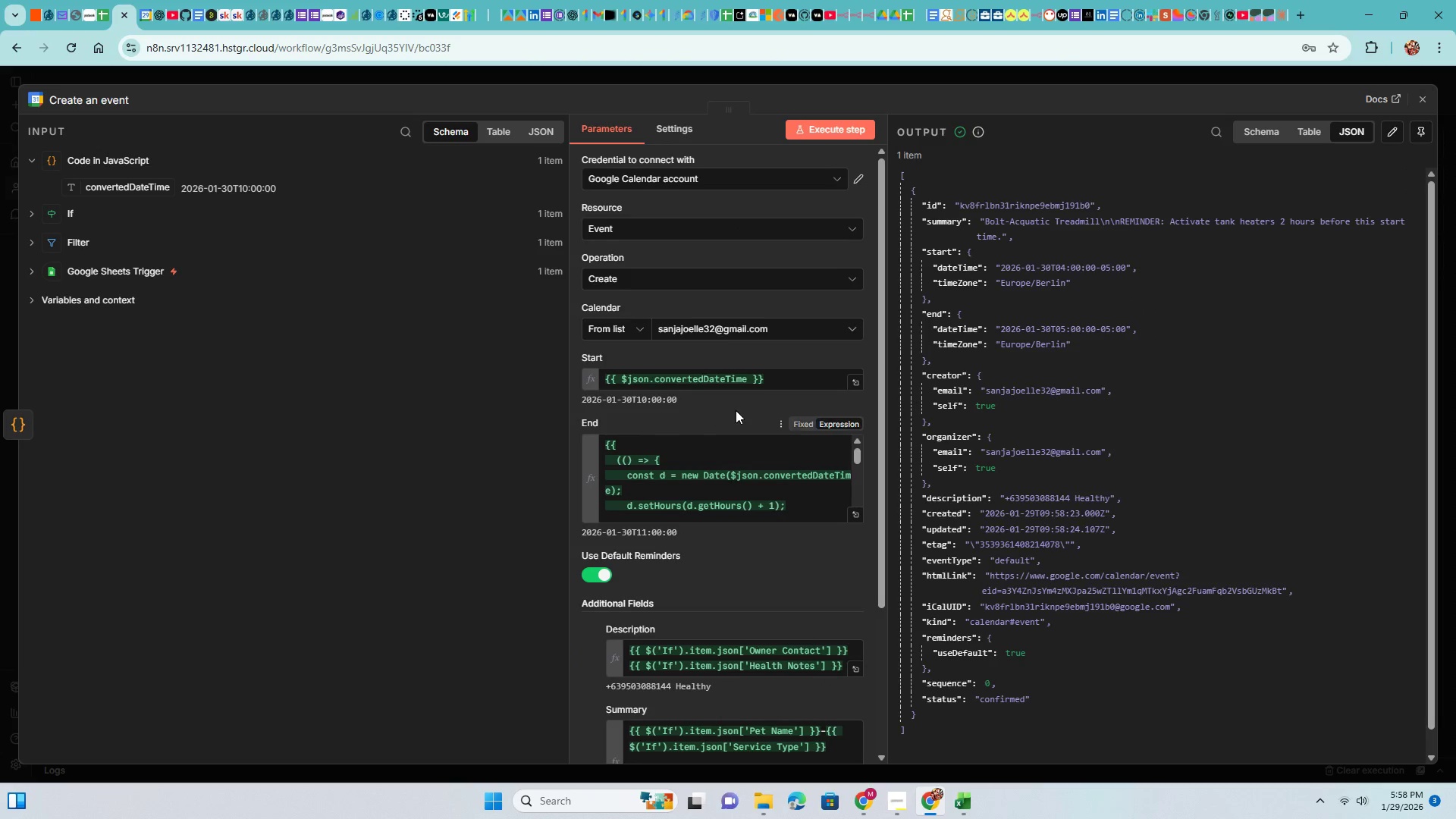 
wait(5.14)
 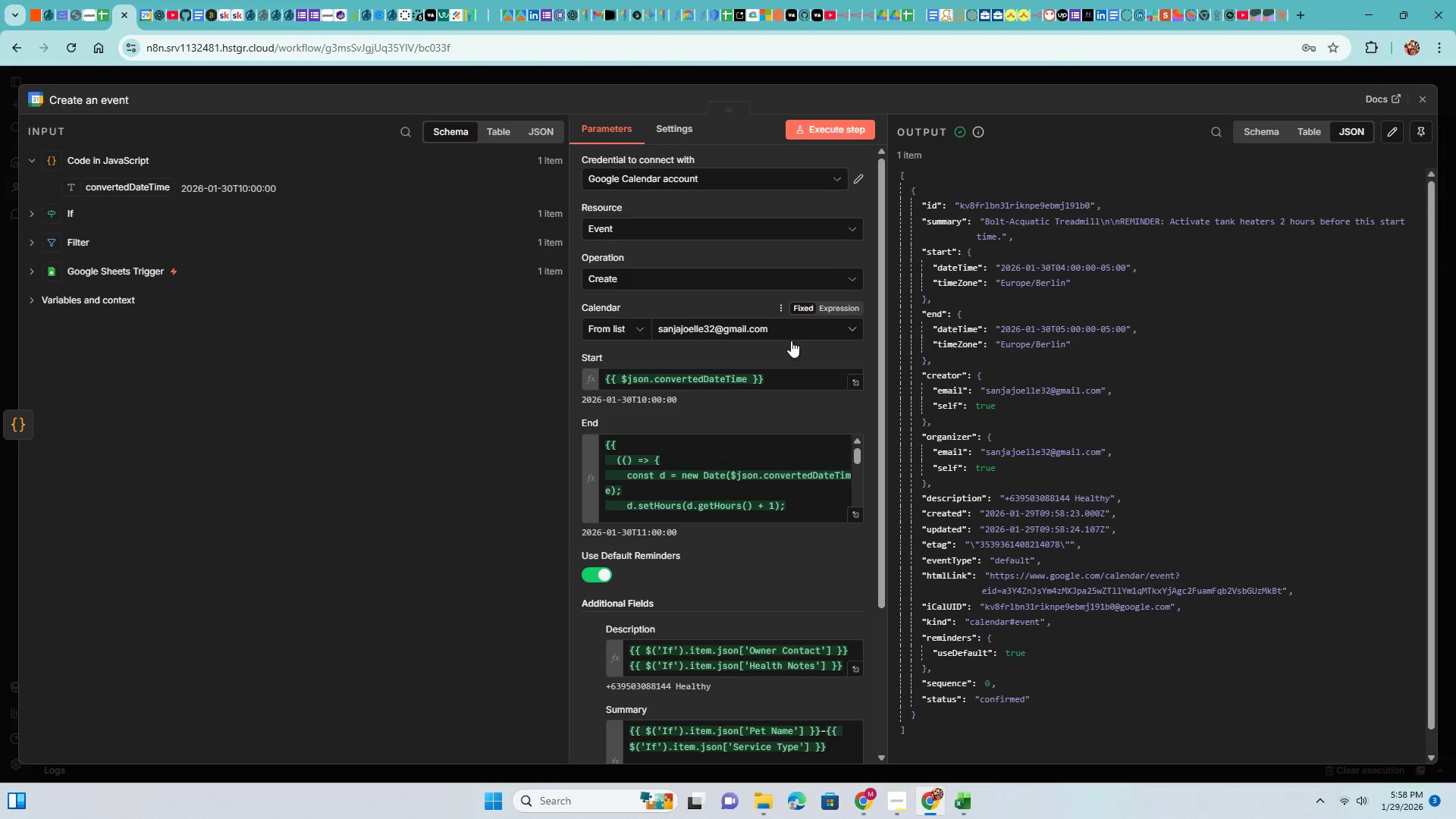 
scroll: coordinate [740, 410], scroll_direction: up, amount: 3.0
 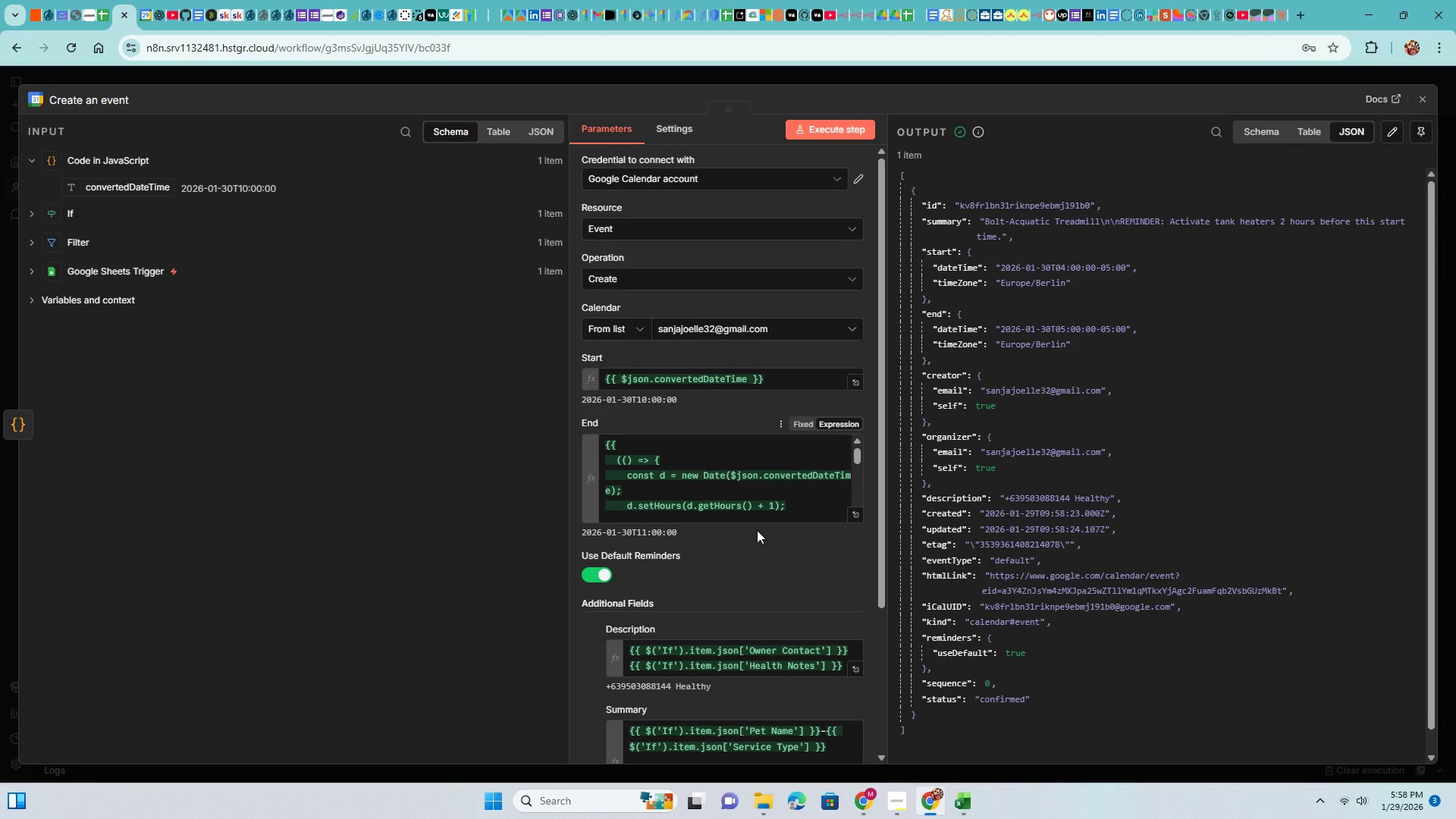 
scroll: coordinate [758, 535], scroll_direction: down, amount: 6.0
 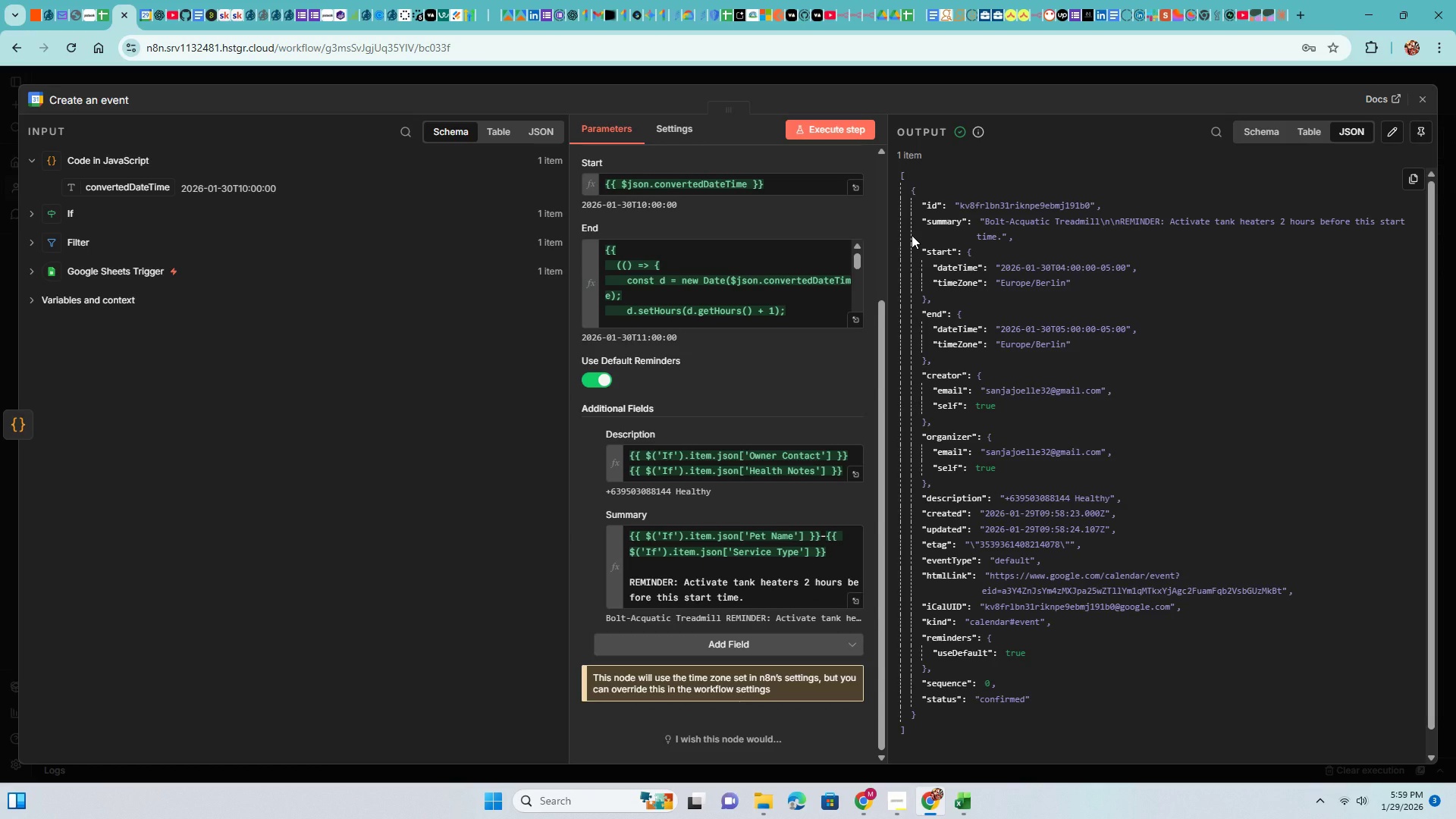 
wait(7.74)
 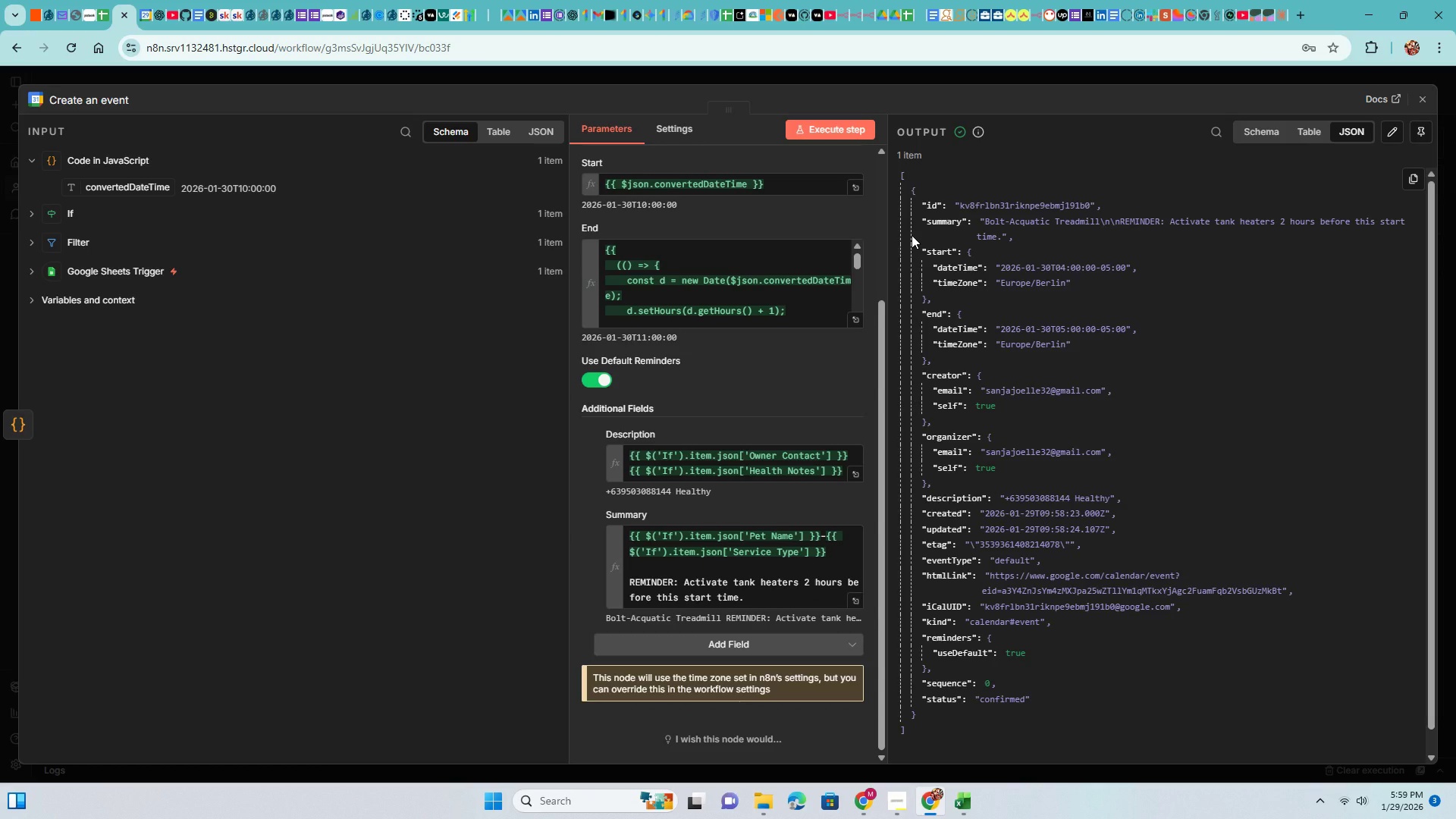 
scroll: coordinate [996, 463], scroll_direction: up, amount: 7.0
 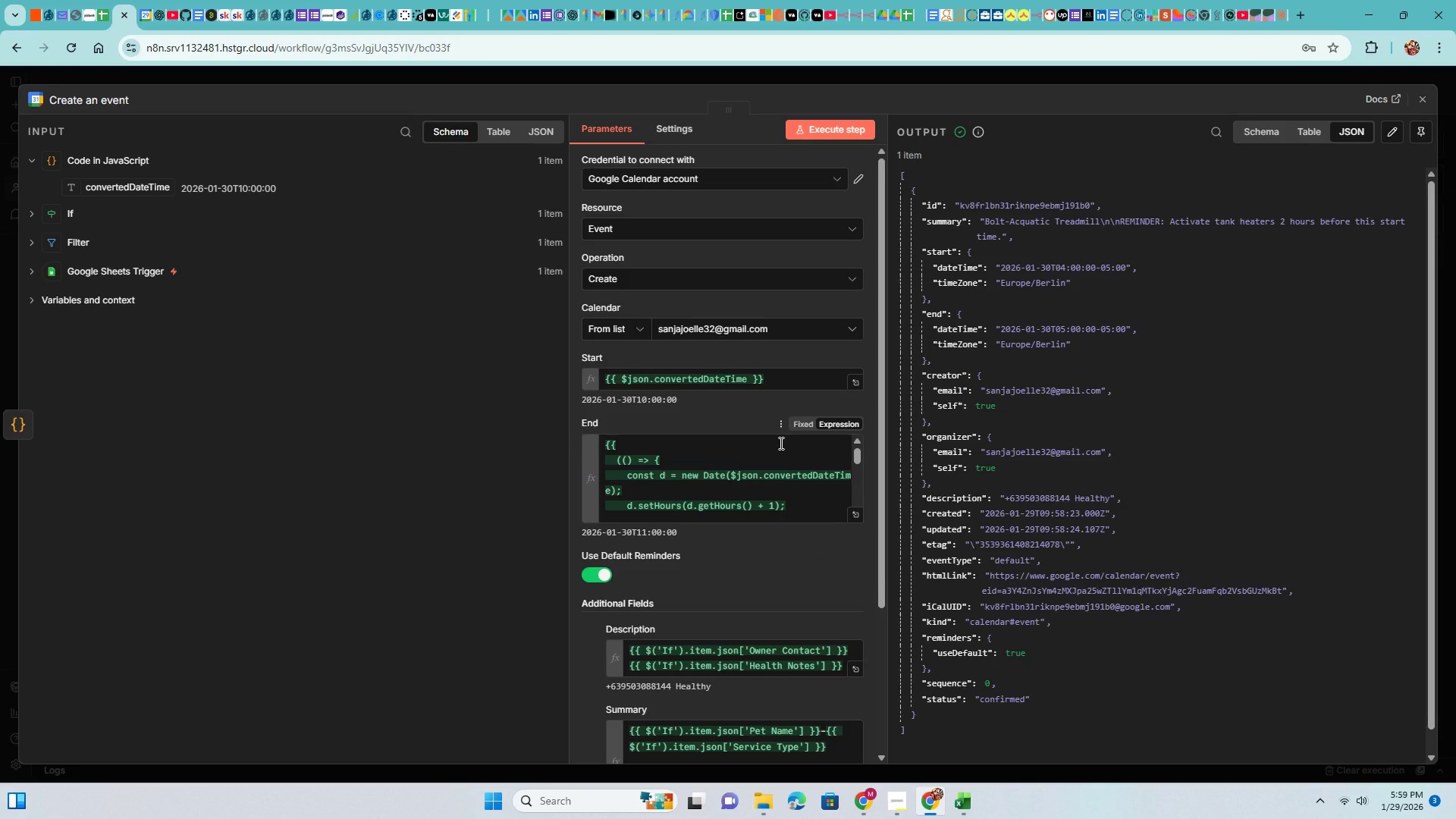 
scroll: coordinate [808, 679], scroll_direction: down, amount: 17.0
 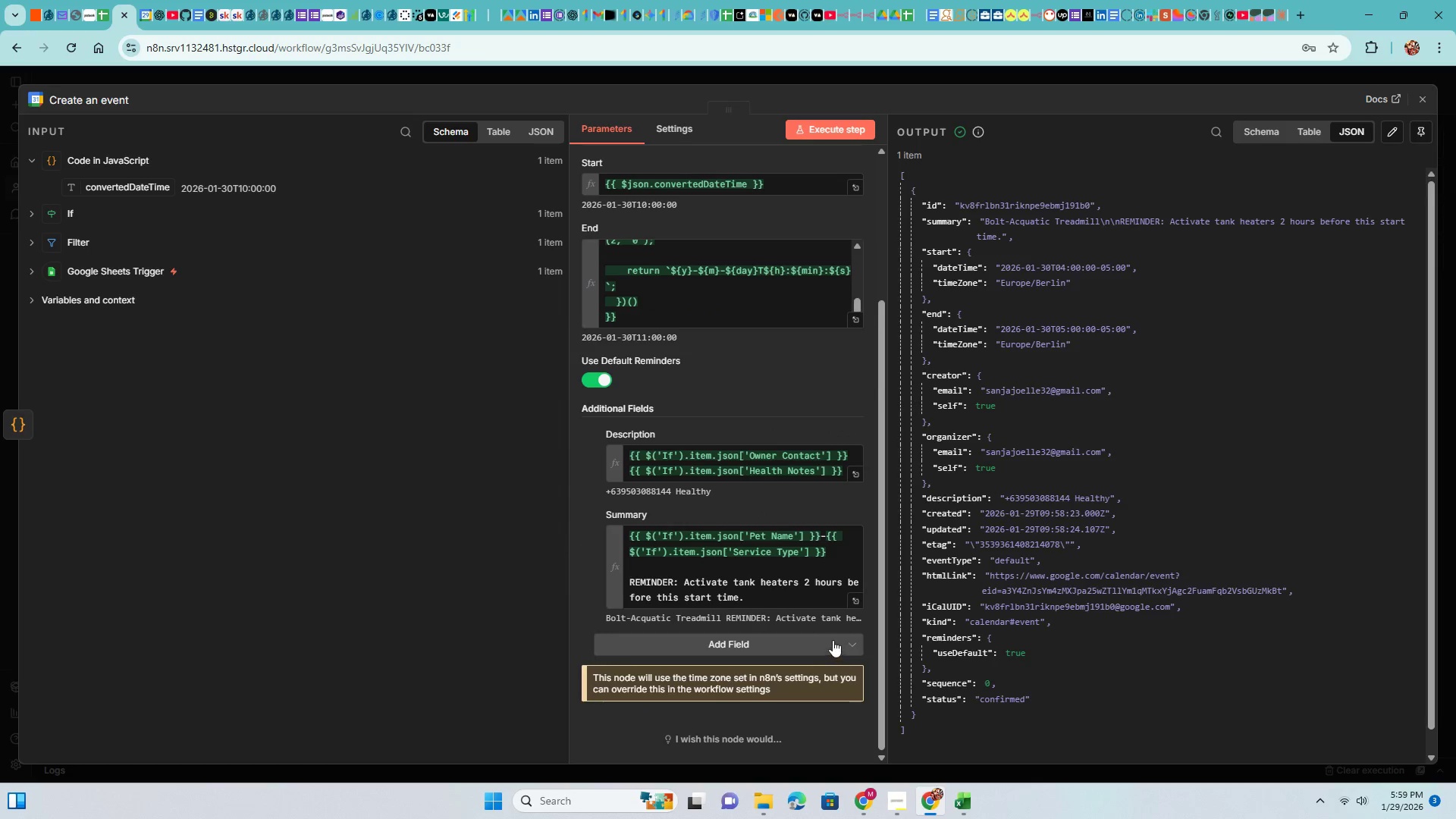 
left_click([833, 640])
 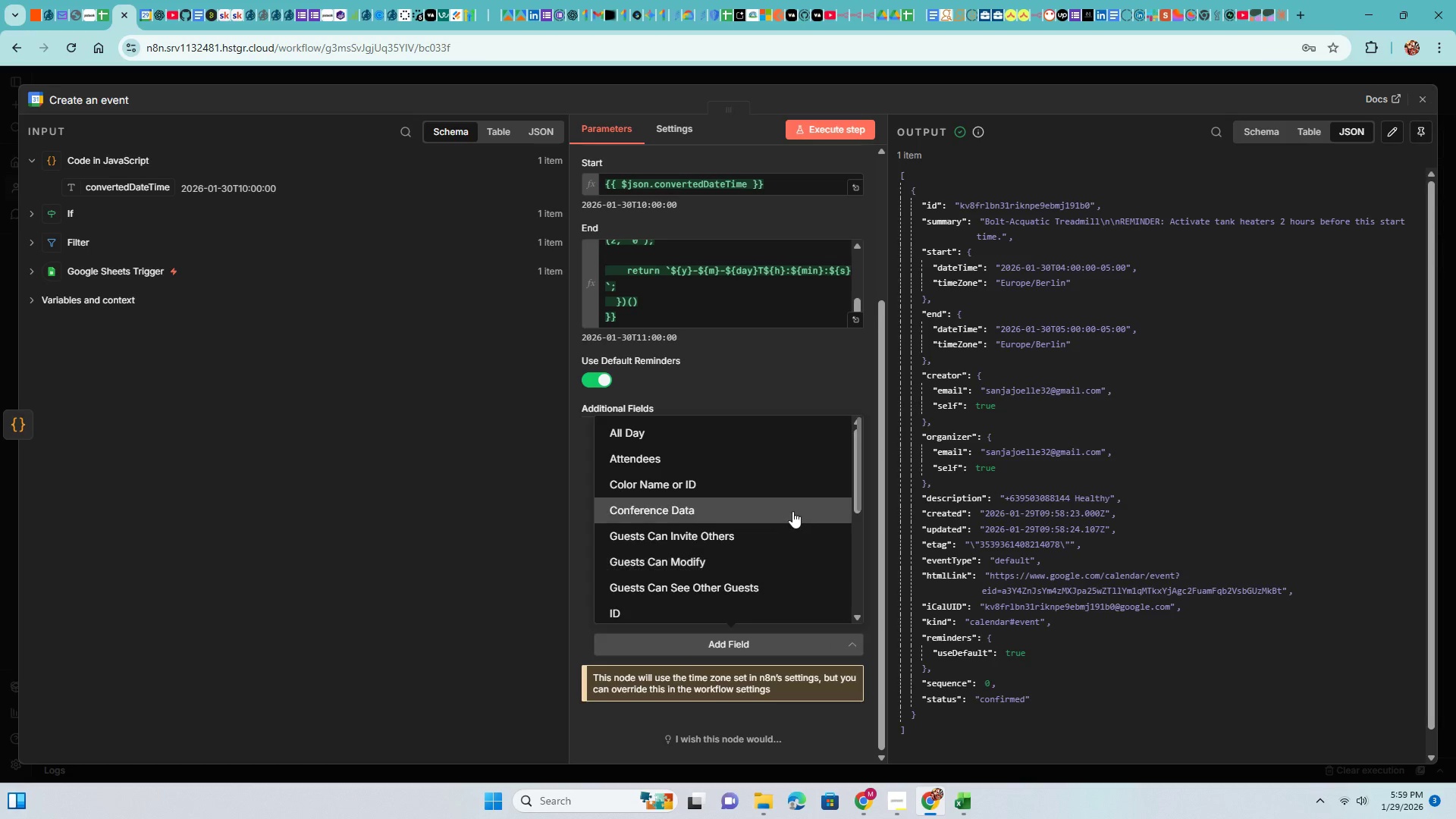 
scroll: coordinate [776, 552], scroll_direction: down, amount: 3.0
 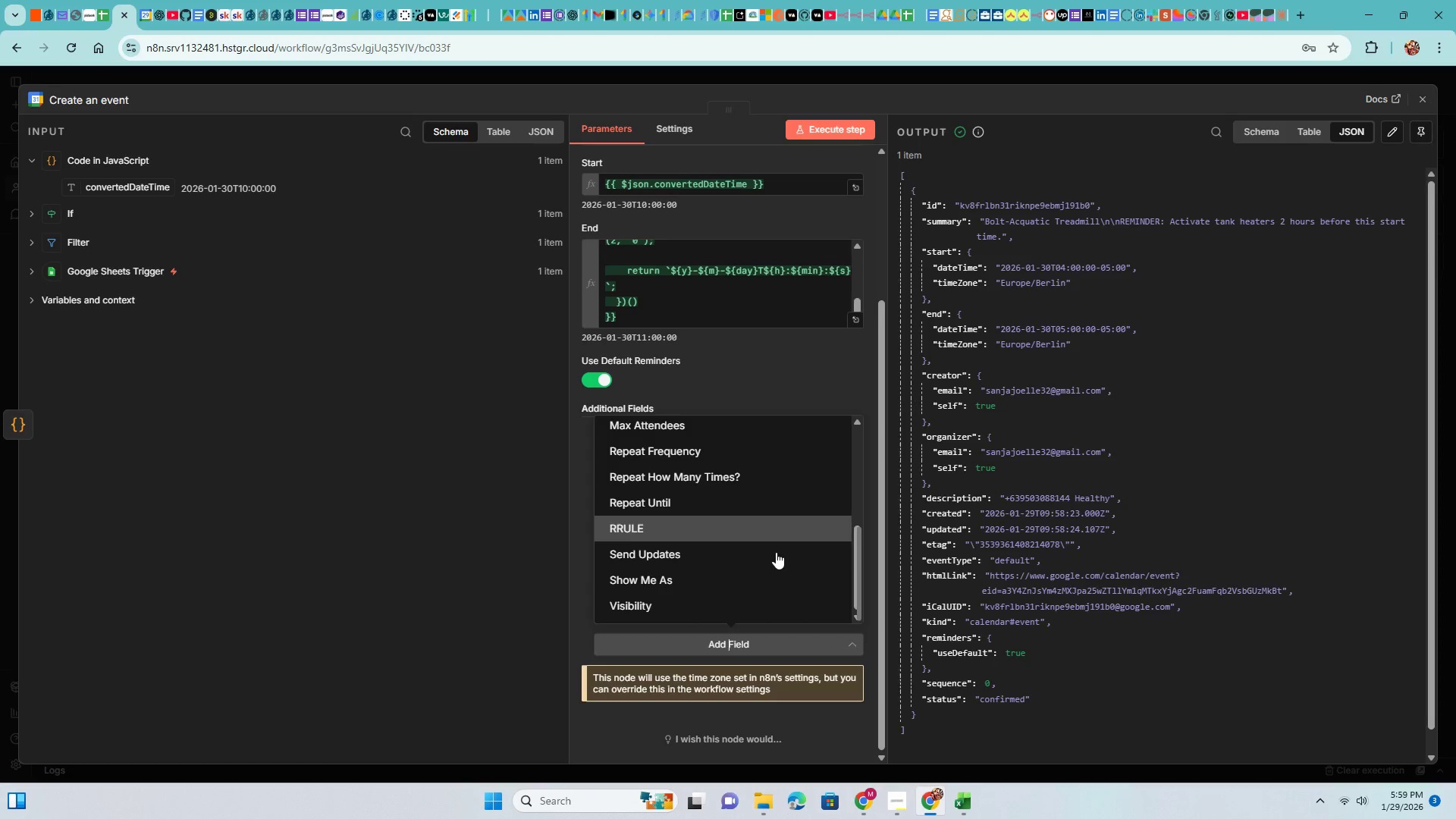 
scroll: coordinate [776, 552], scroll_direction: up, amount: 3.0
 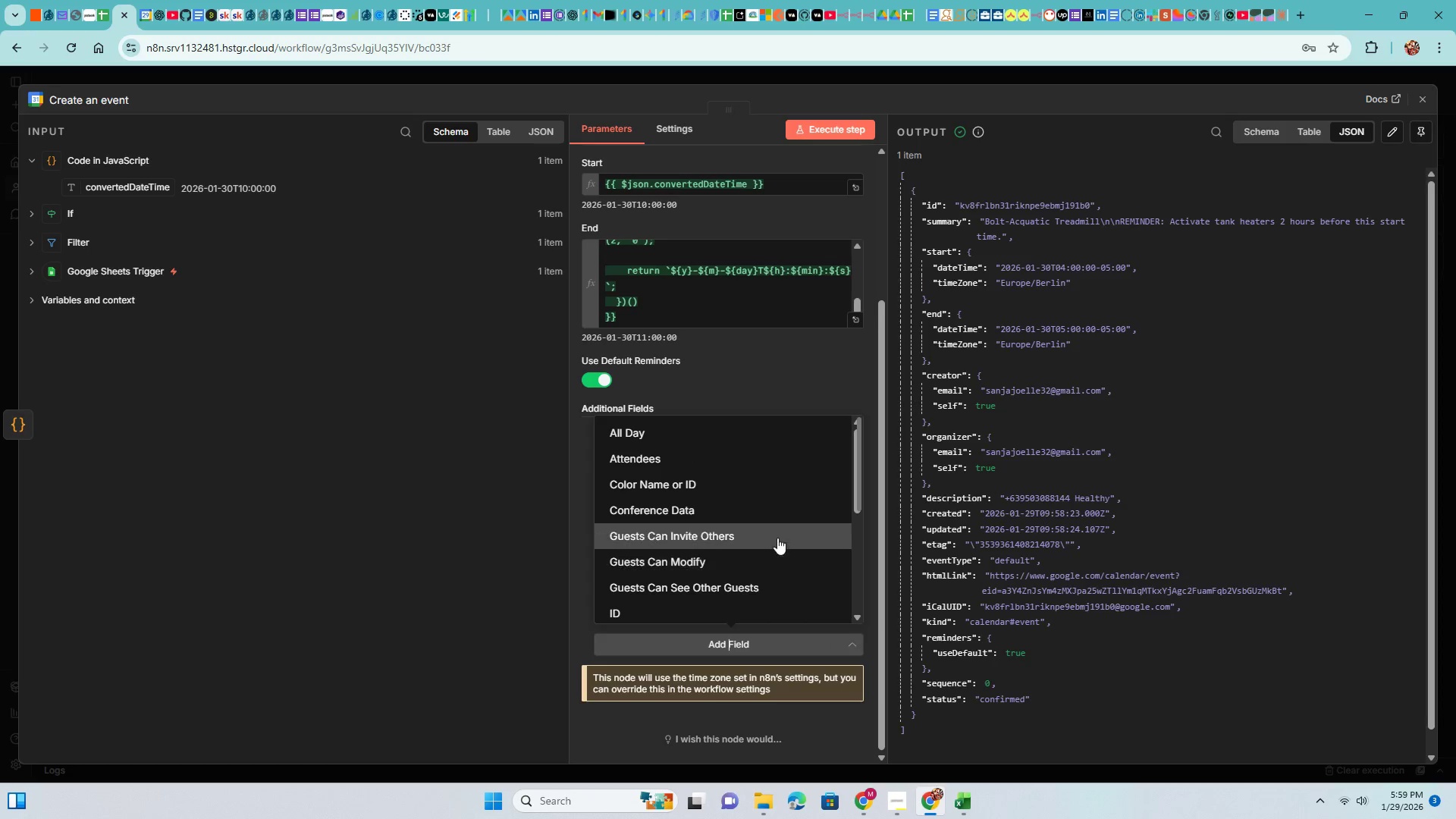 
left_click([671, 419])
 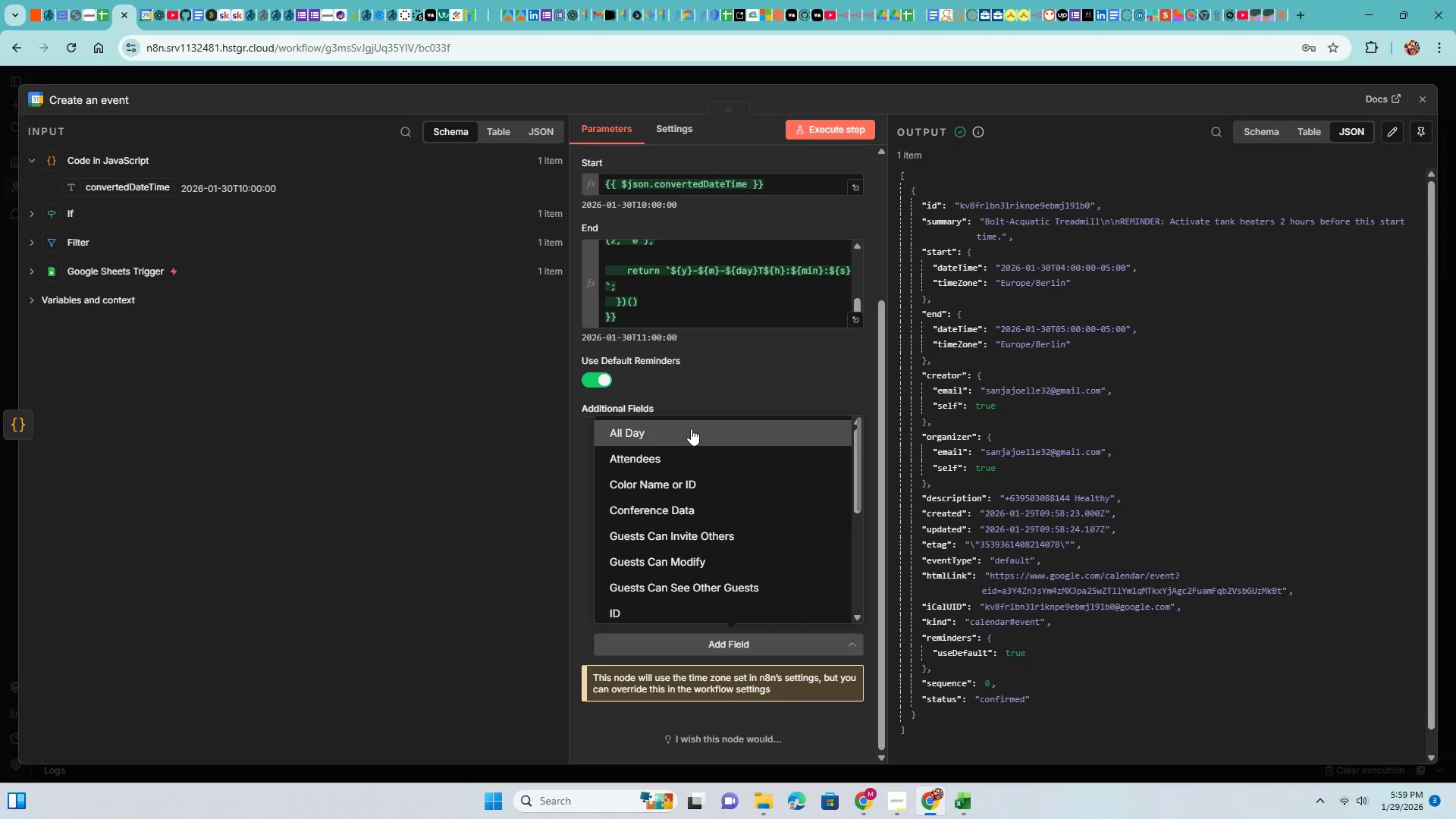 
left_click([692, 428])
 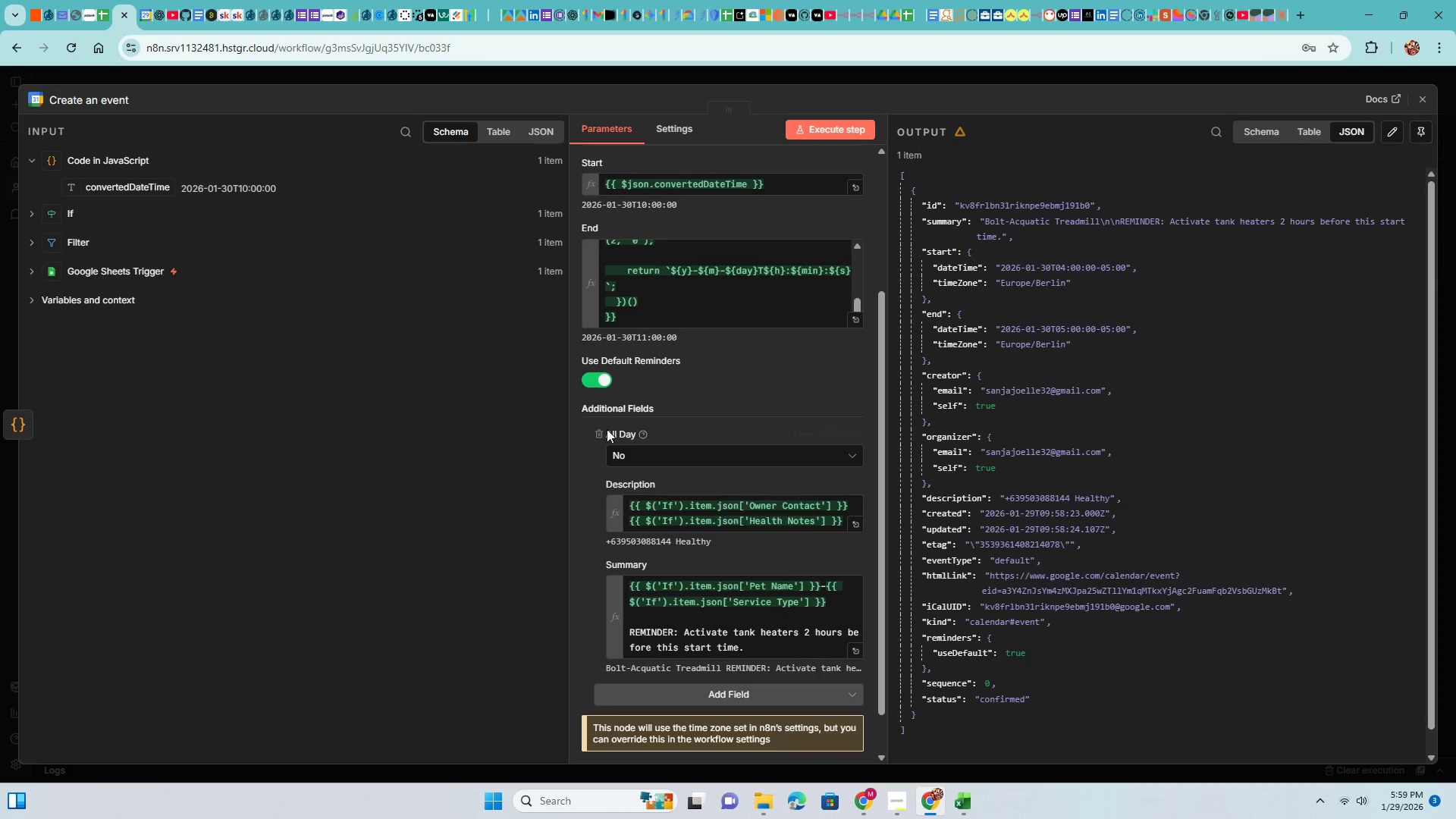 
left_click([599, 431])
 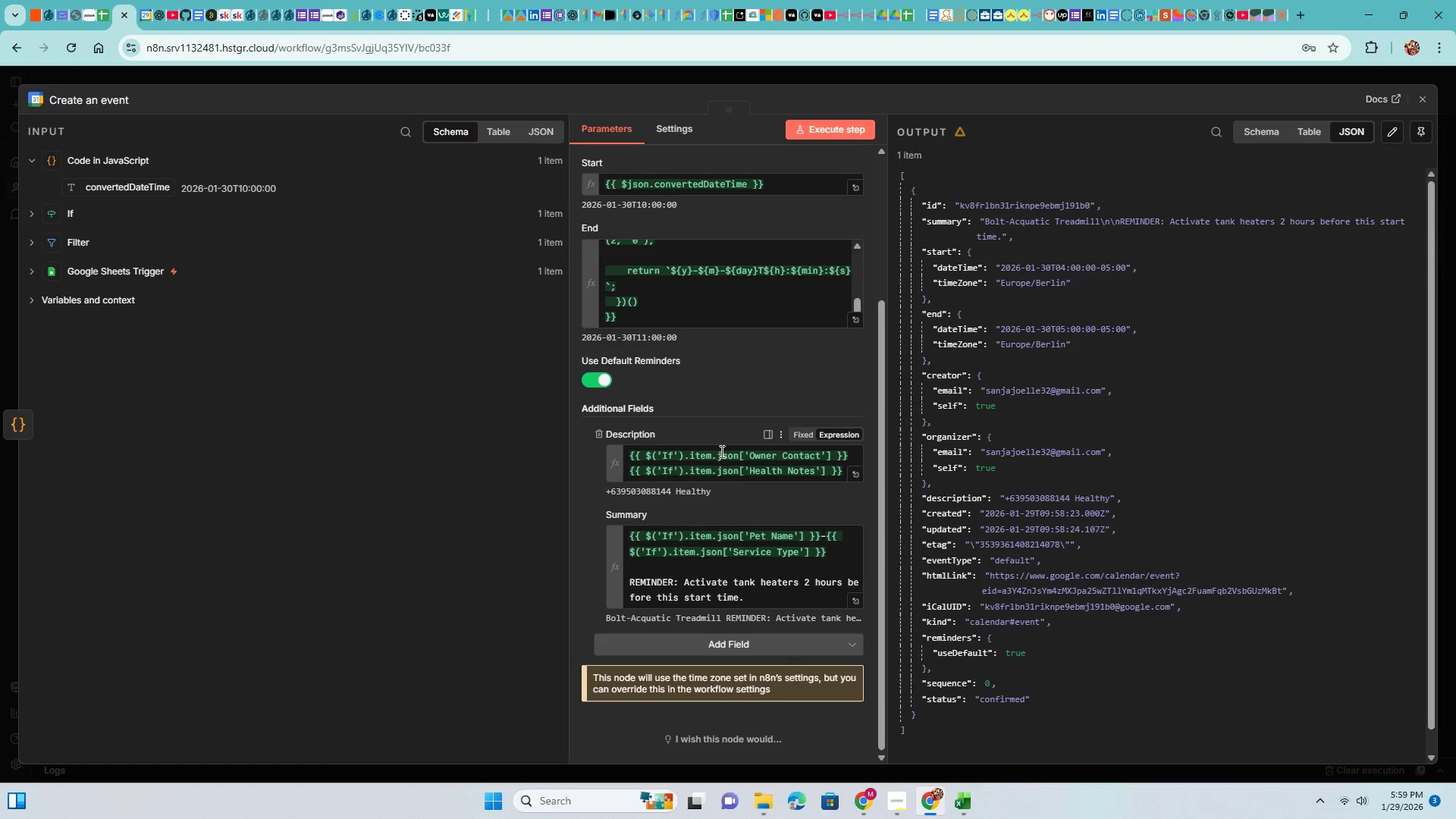 
scroll: coordinate [750, 413], scroll_direction: up, amount: 8.0
 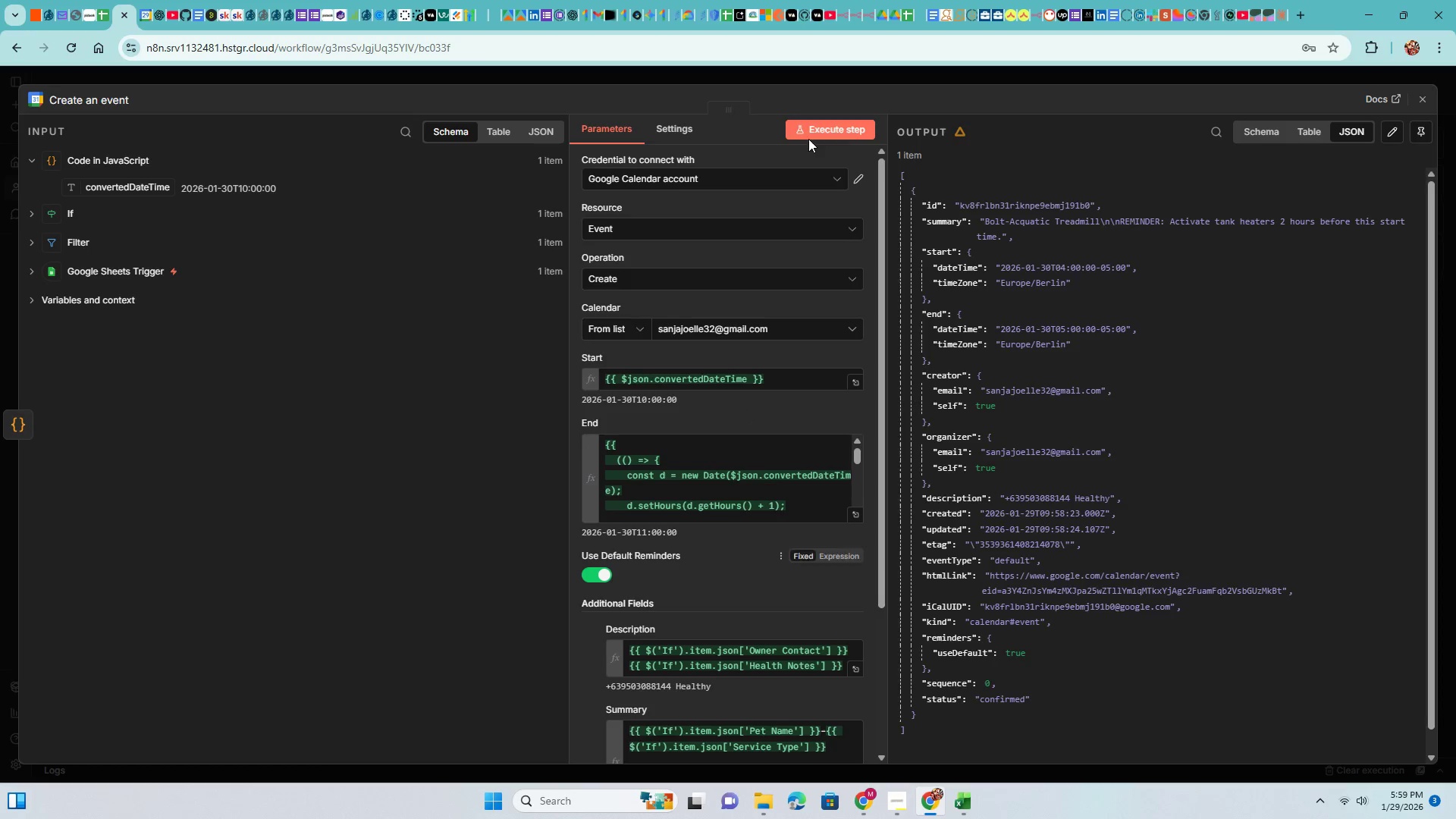 
left_click([766, 75])
 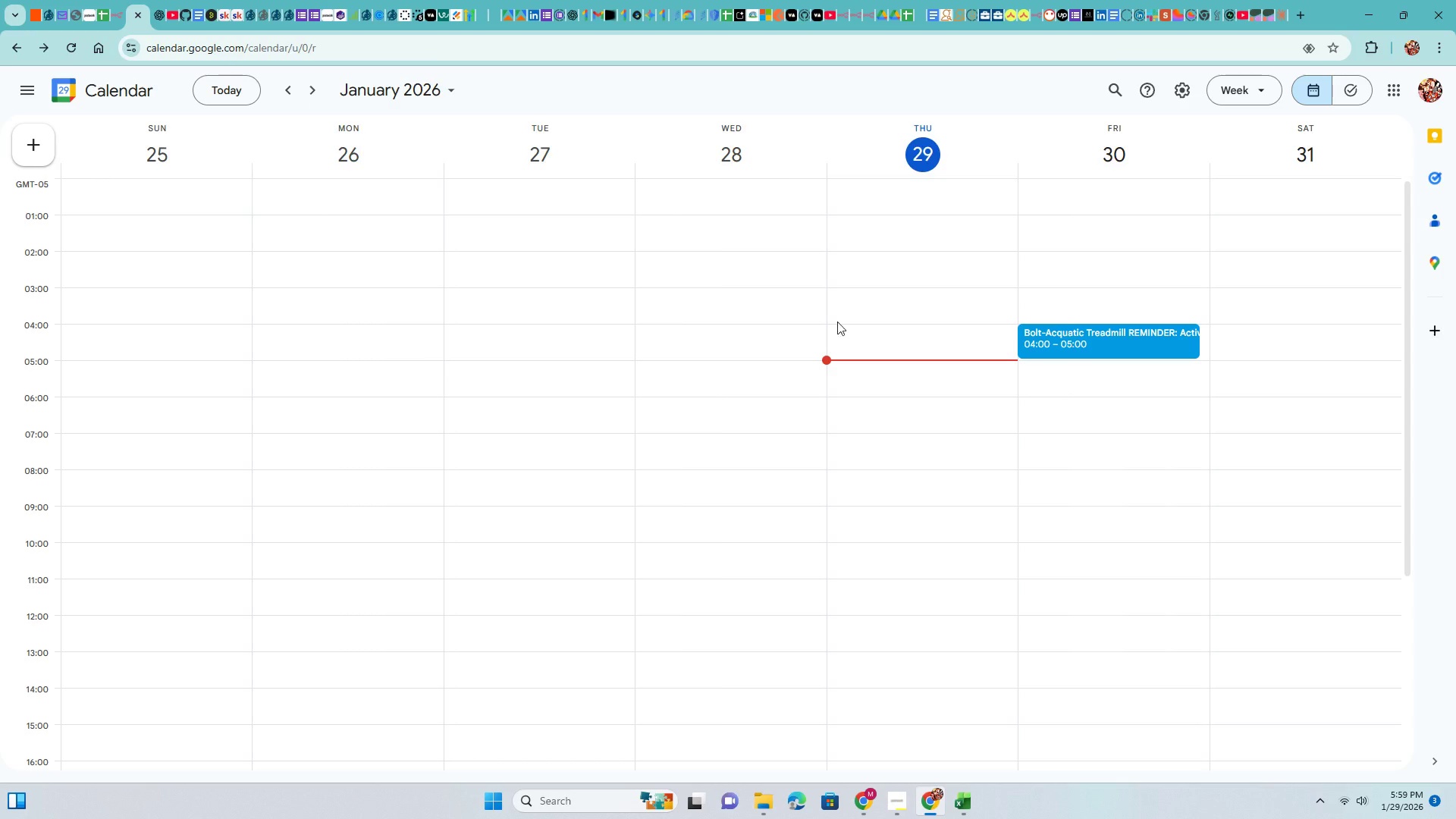 
left_click([1025, 395])
 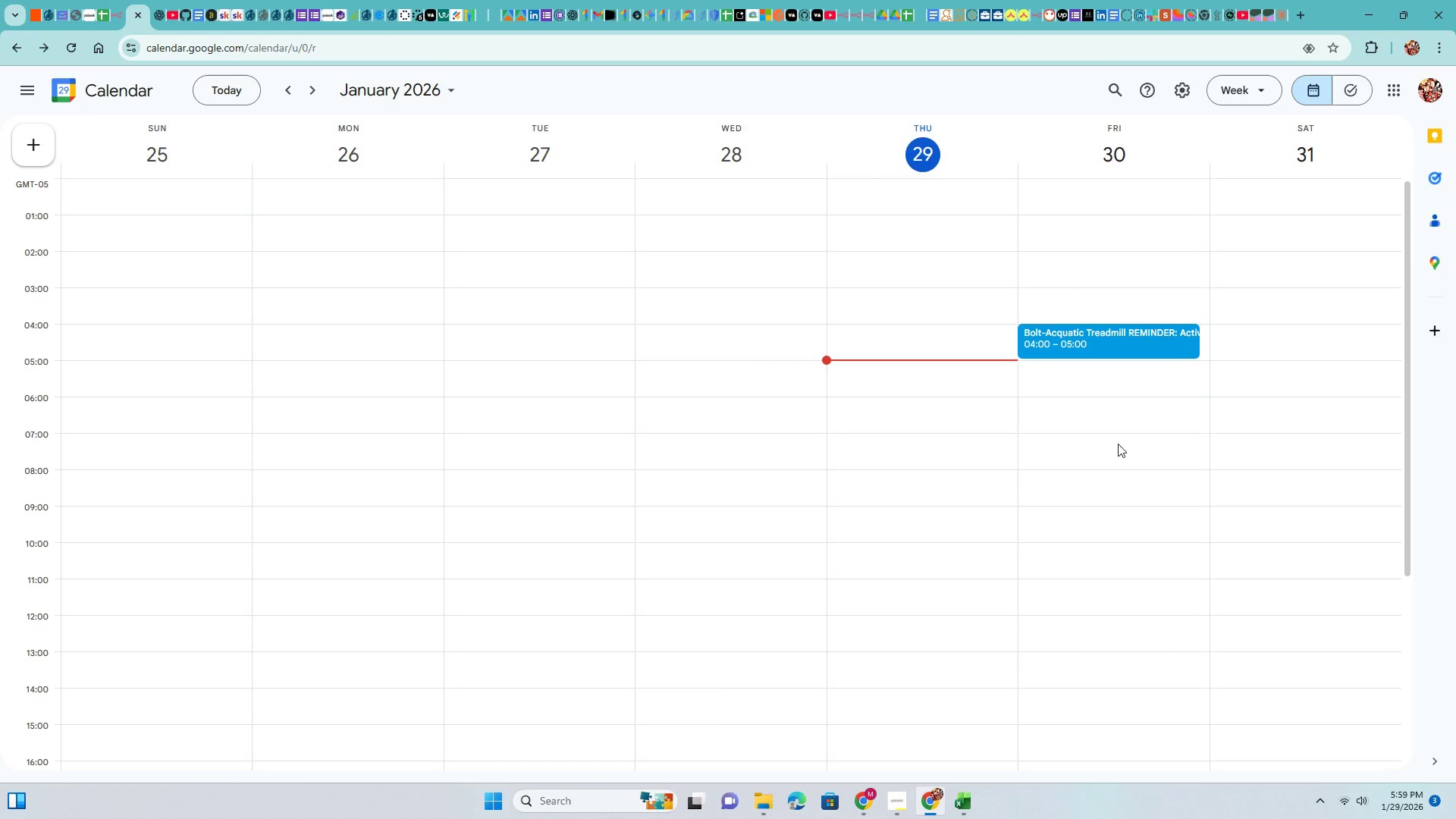 
left_click([1094, 345])
 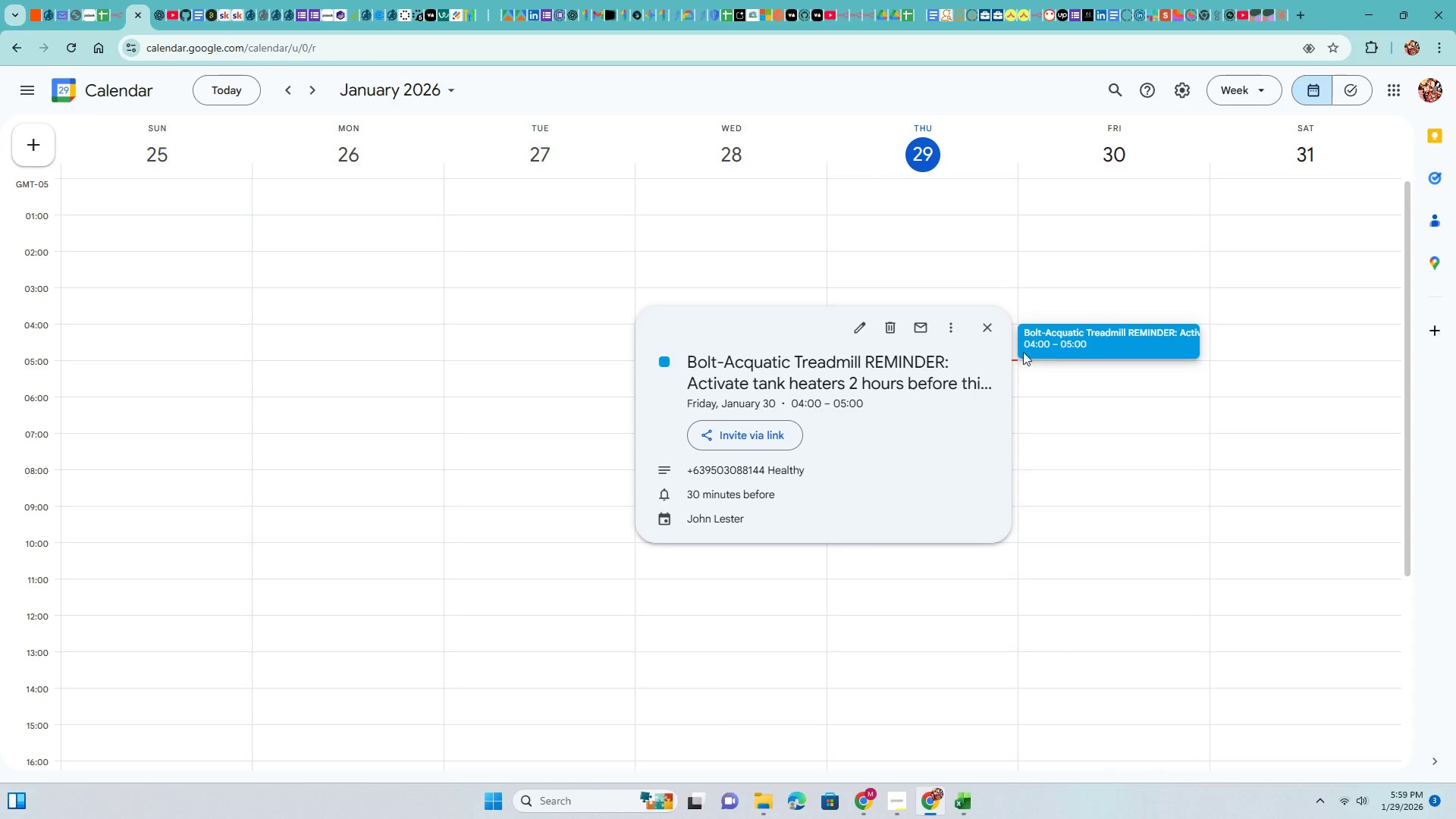 
left_click([944, 325])
 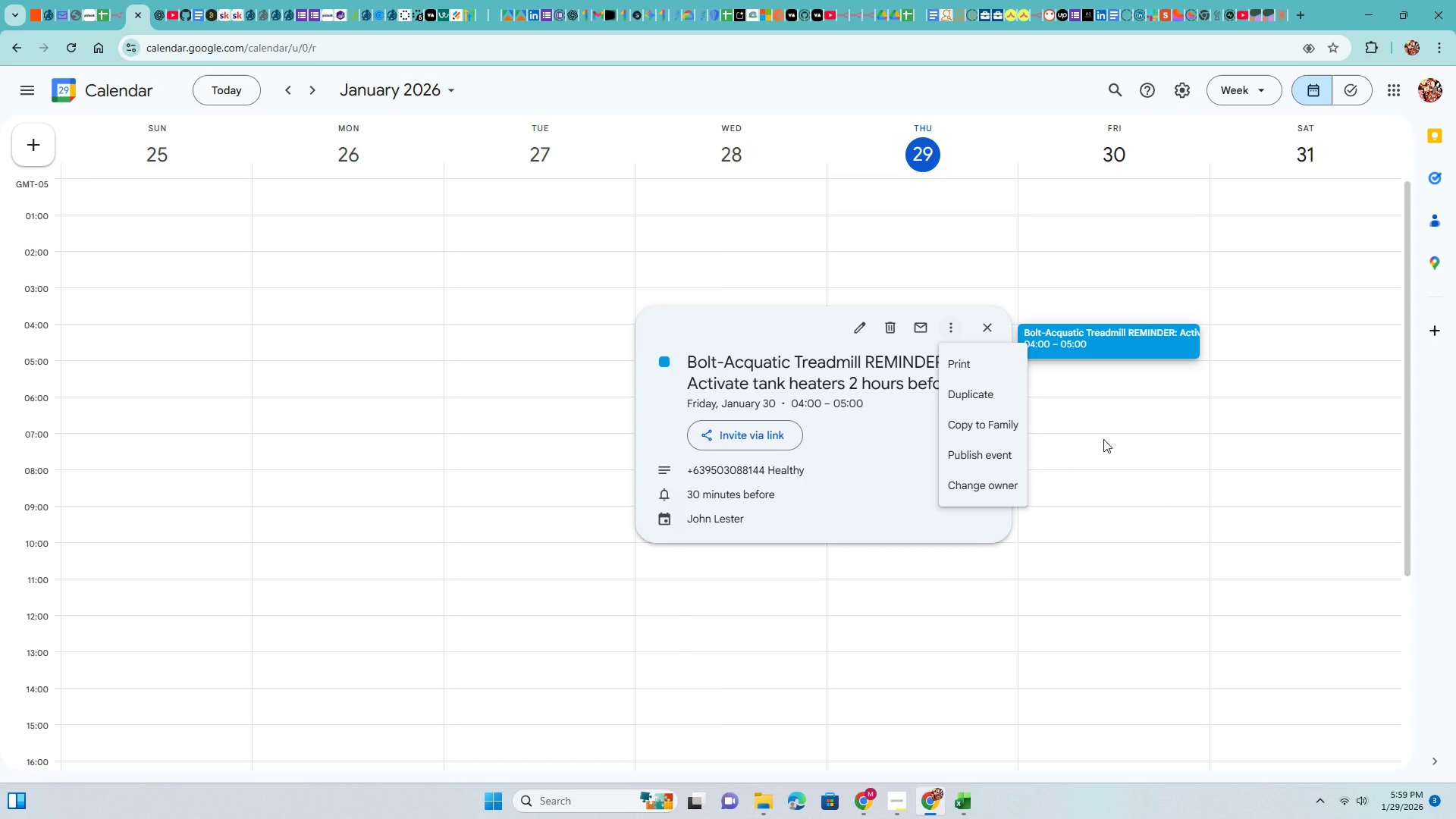 
left_click([1149, 453])
 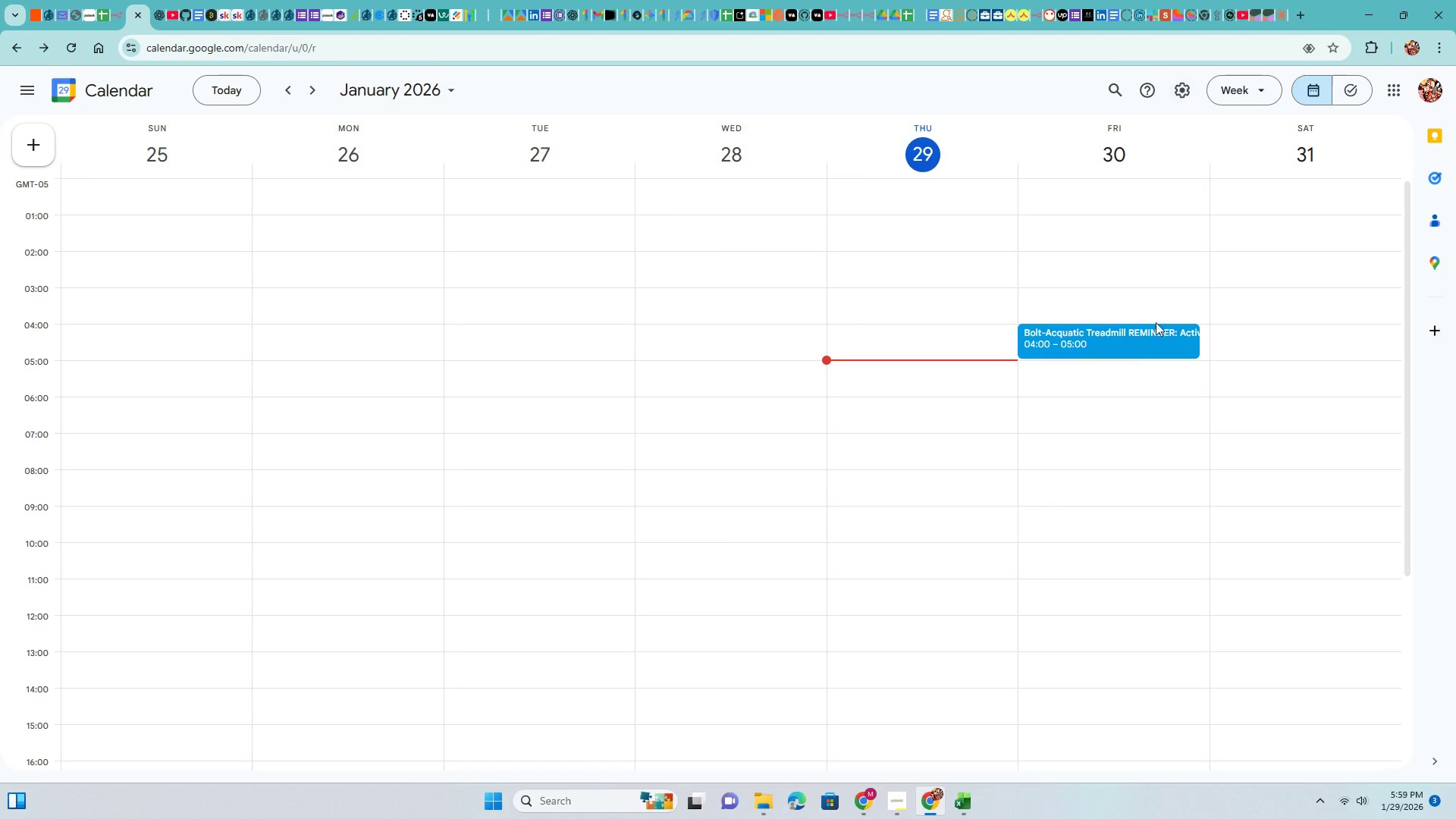 
left_click([1140, 343])
 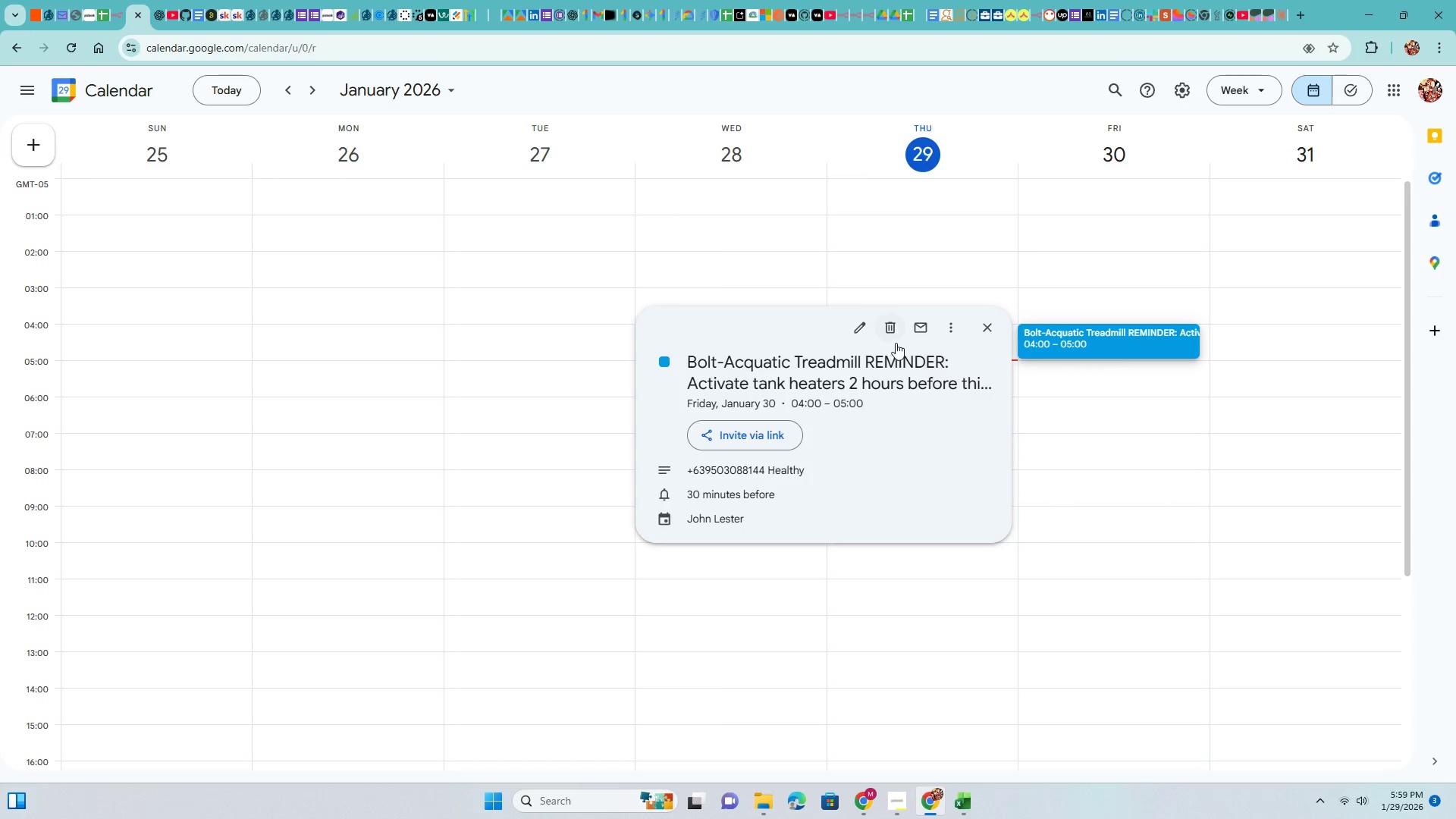 
left_click([890, 334])
 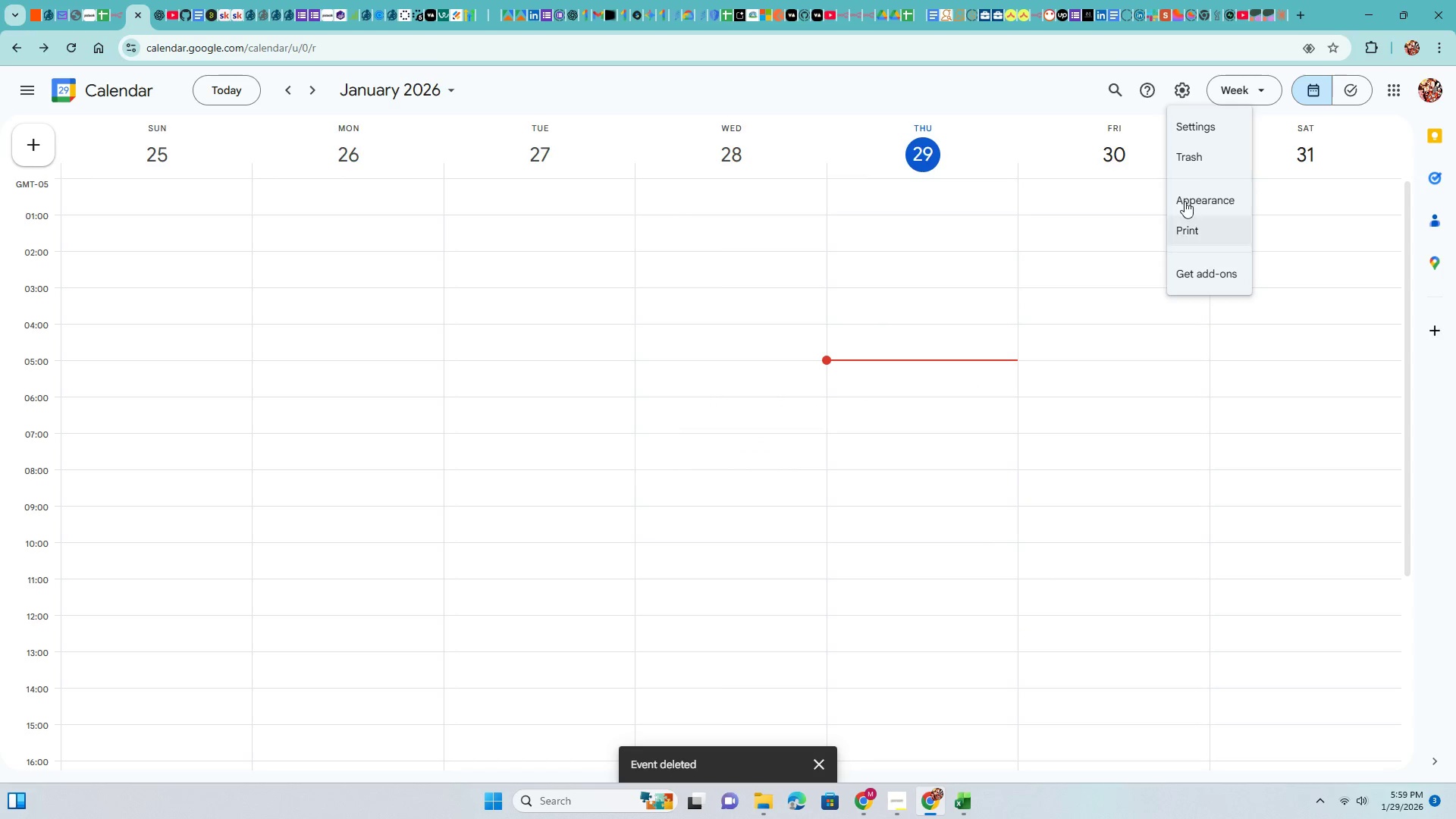 
left_click([1198, 131])
 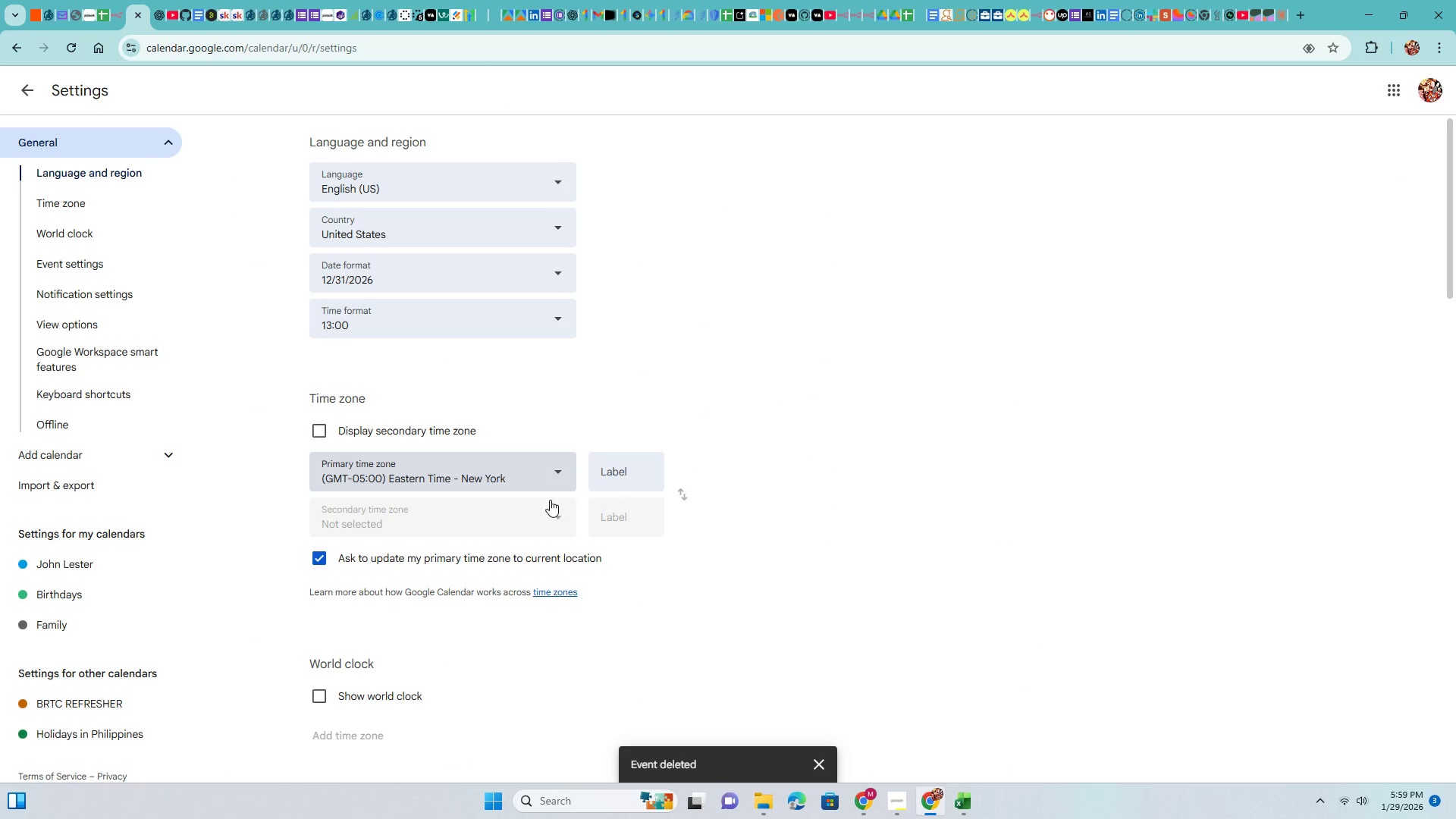 
scroll: coordinate [567, 422], scroll_direction: up, amount: 3.0
 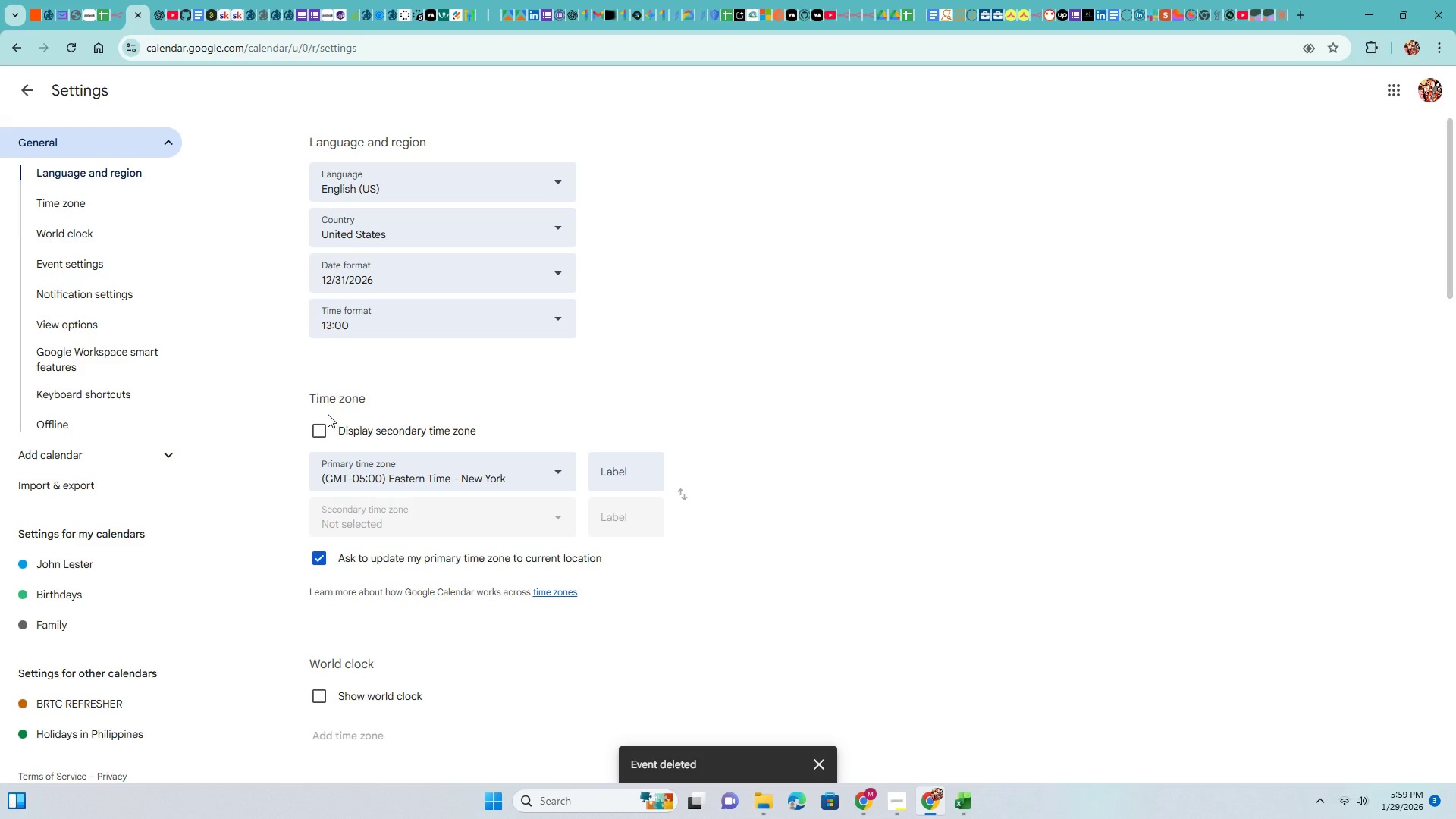 
left_click([317, 432])
 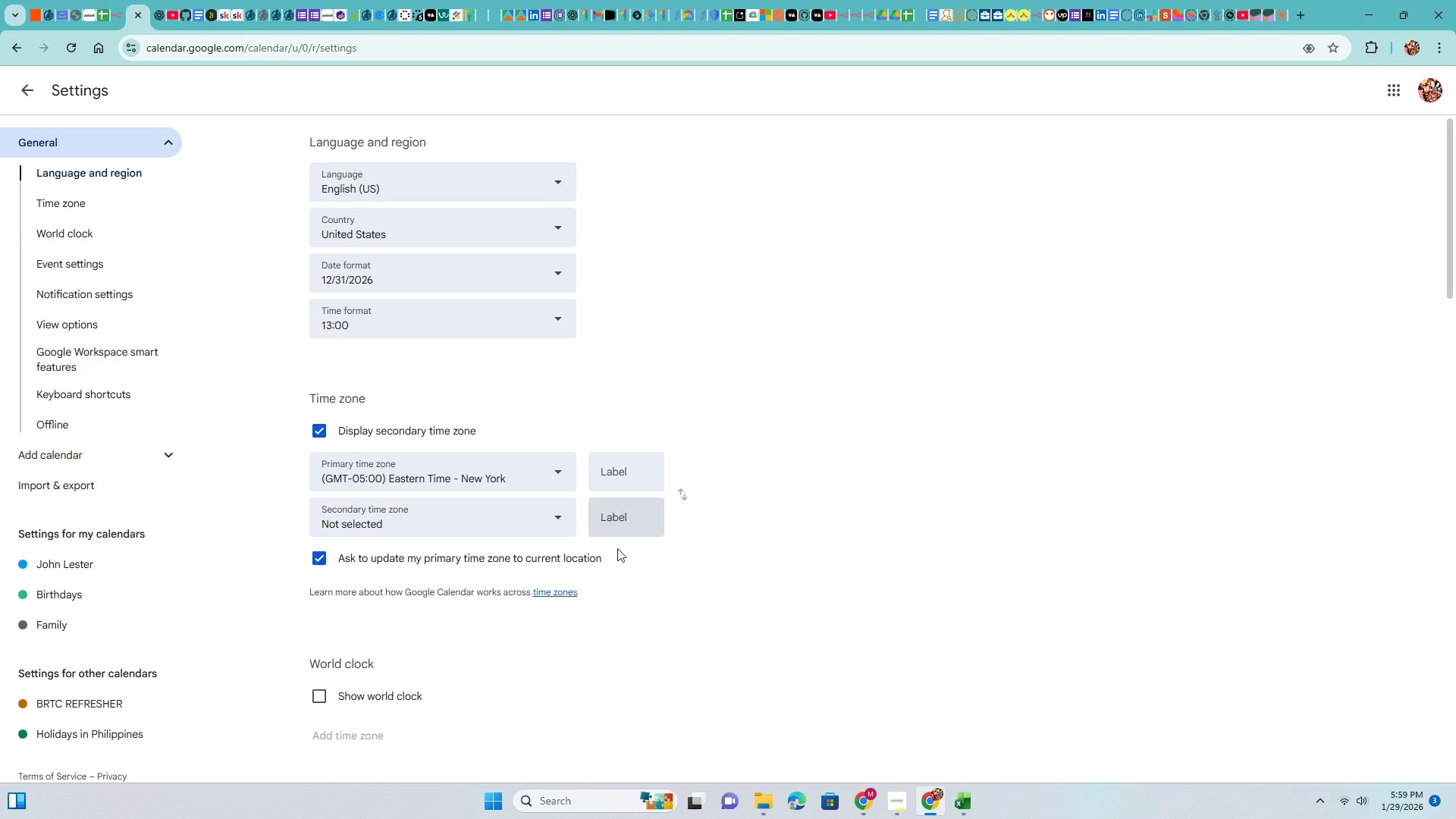 
wait(5.19)
 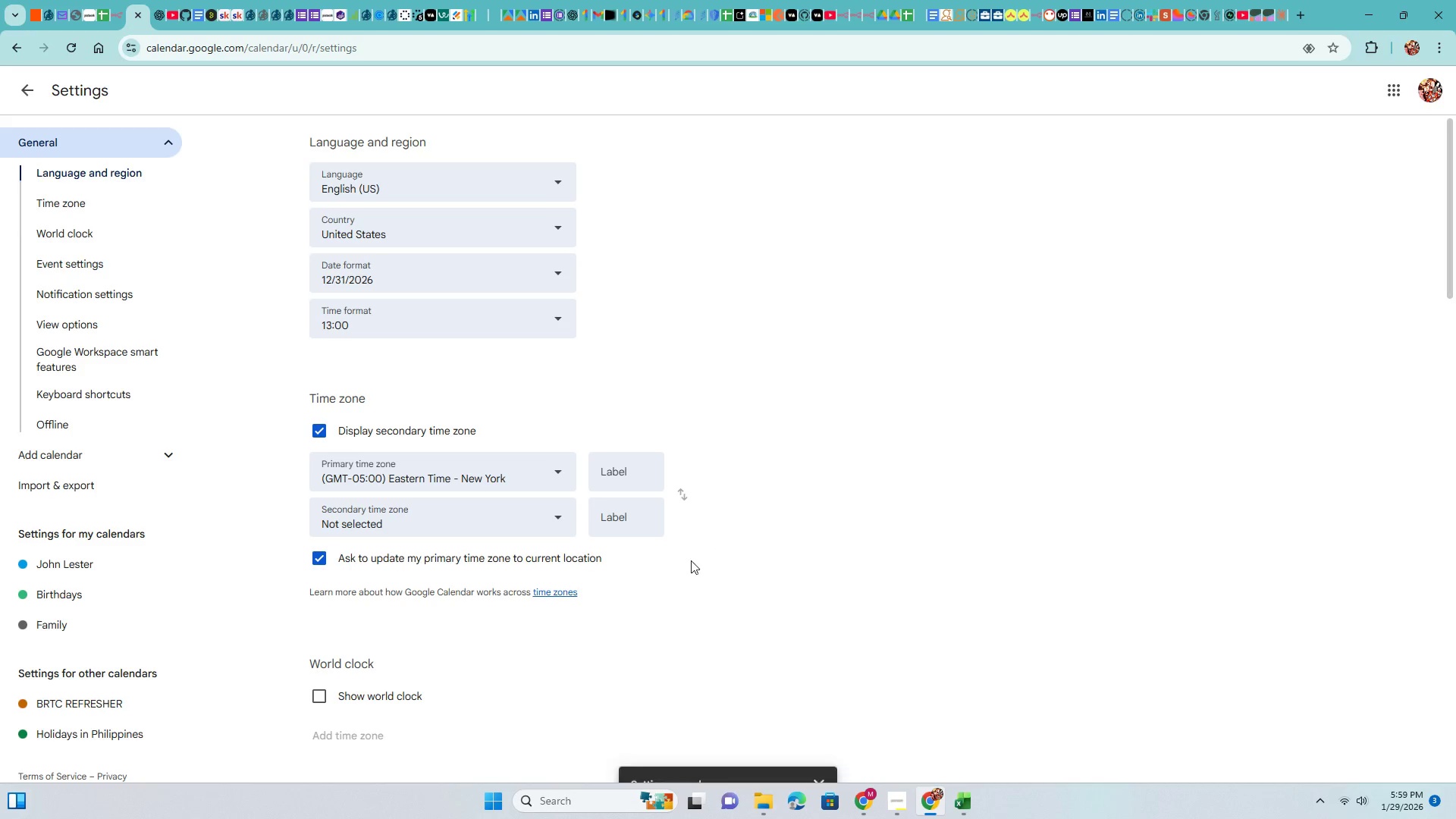 
scroll: coordinate [739, 516], scroll_direction: down, amount: 17.0
 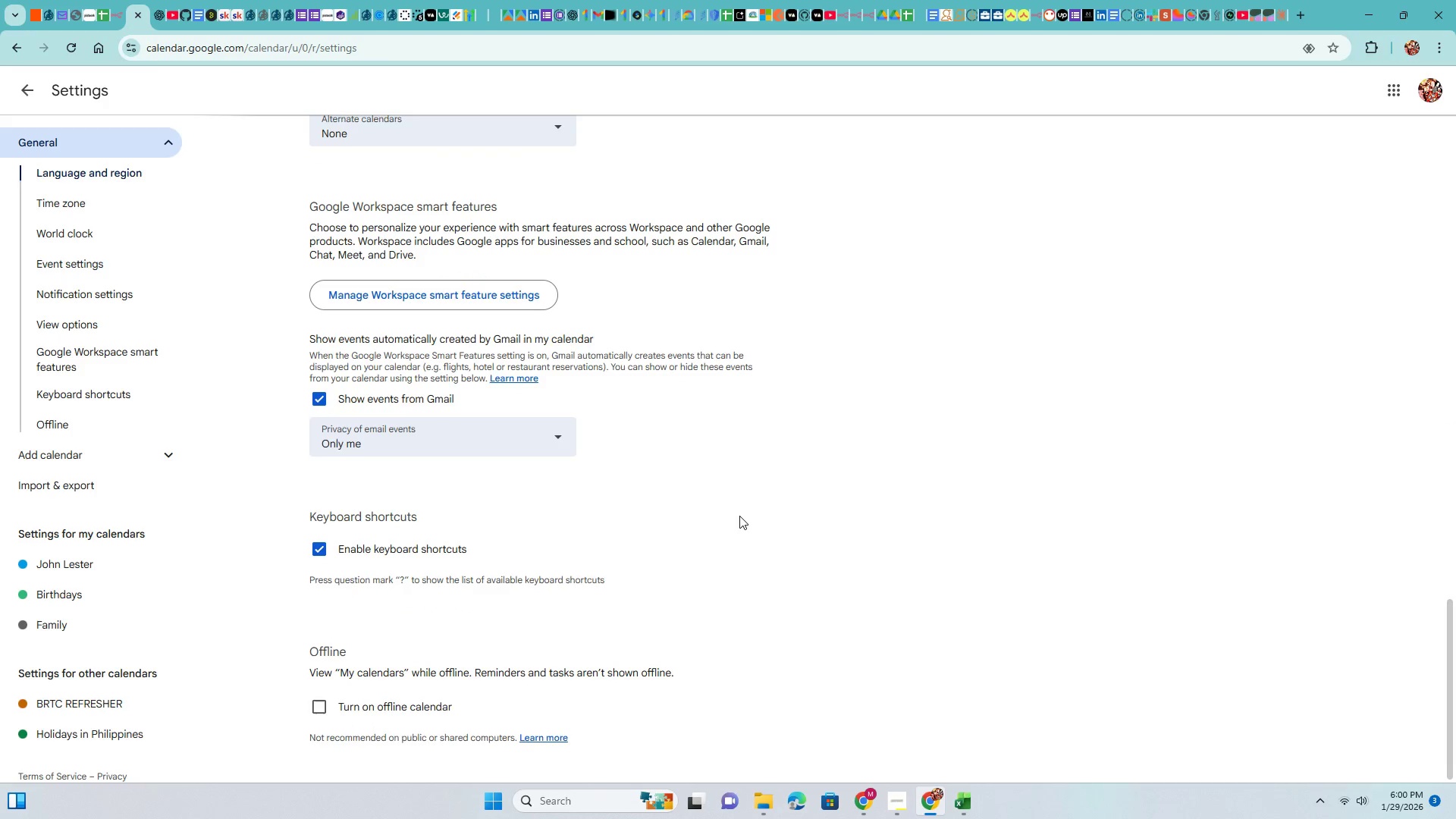 
scroll: coordinate [740, 514], scroll_direction: up, amount: 19.0
 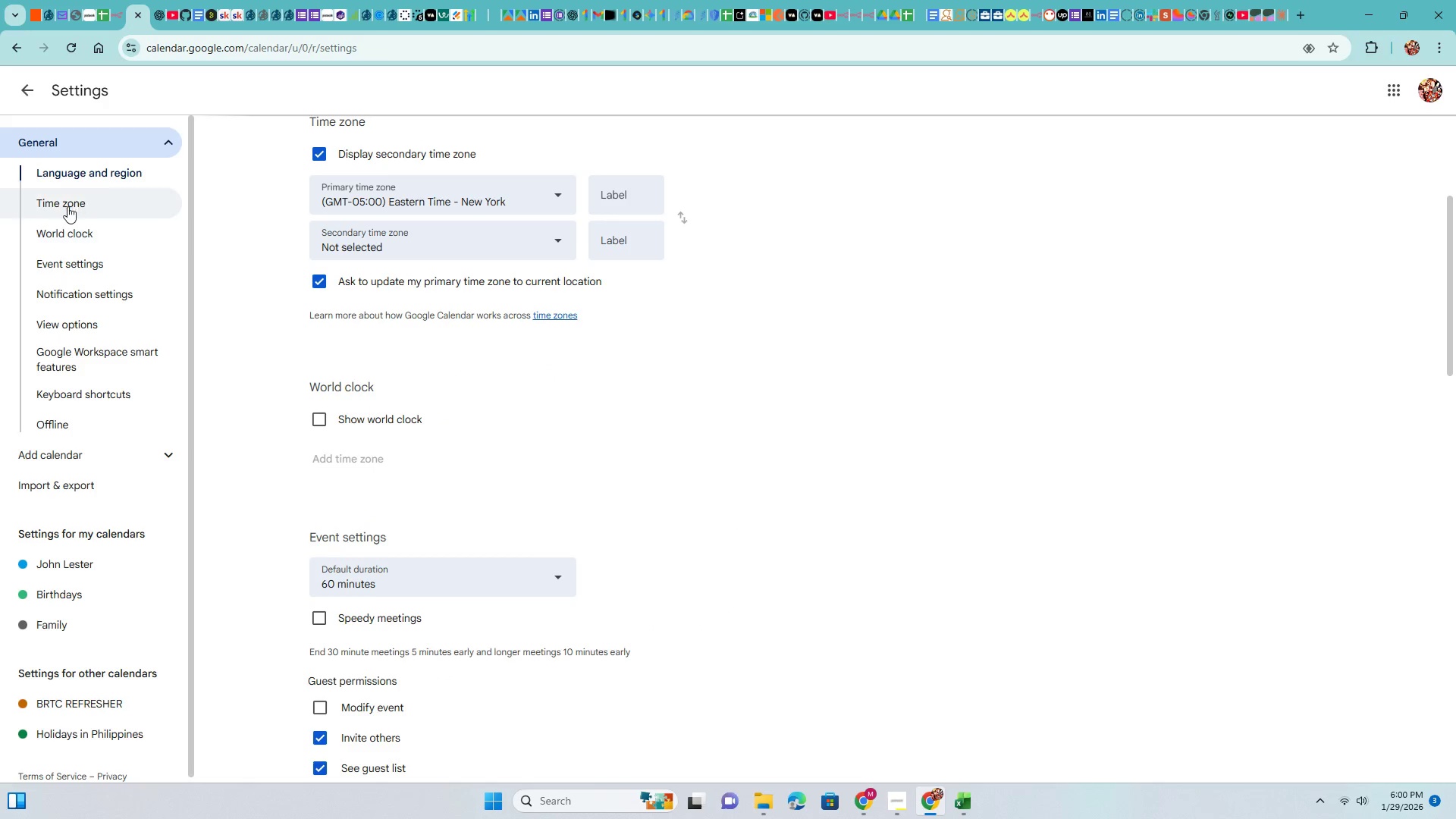 
left_click([67, 204])
 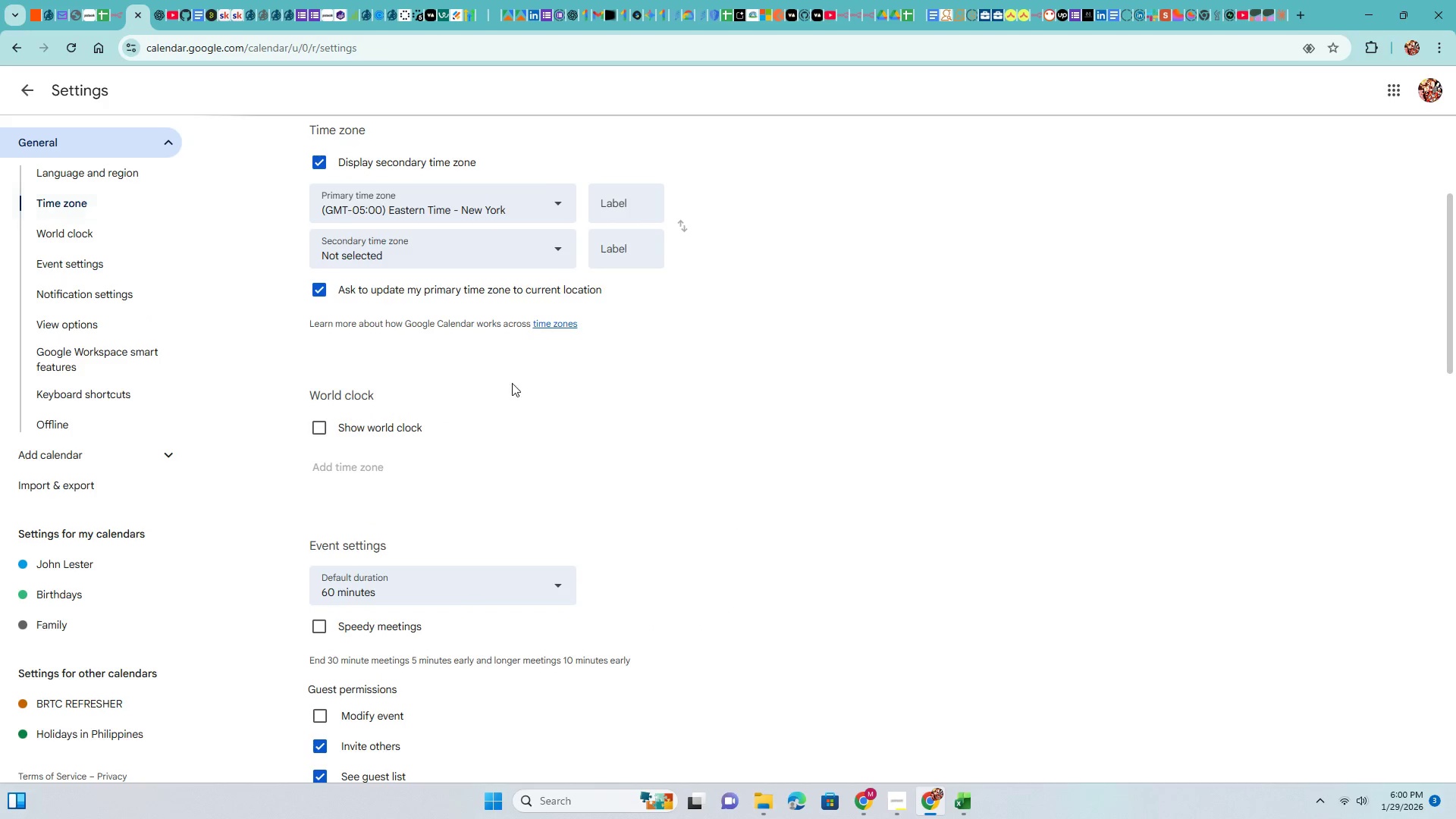 
scroll: coordinate [553, 397], scroll_direction: up, amount: 4.0
 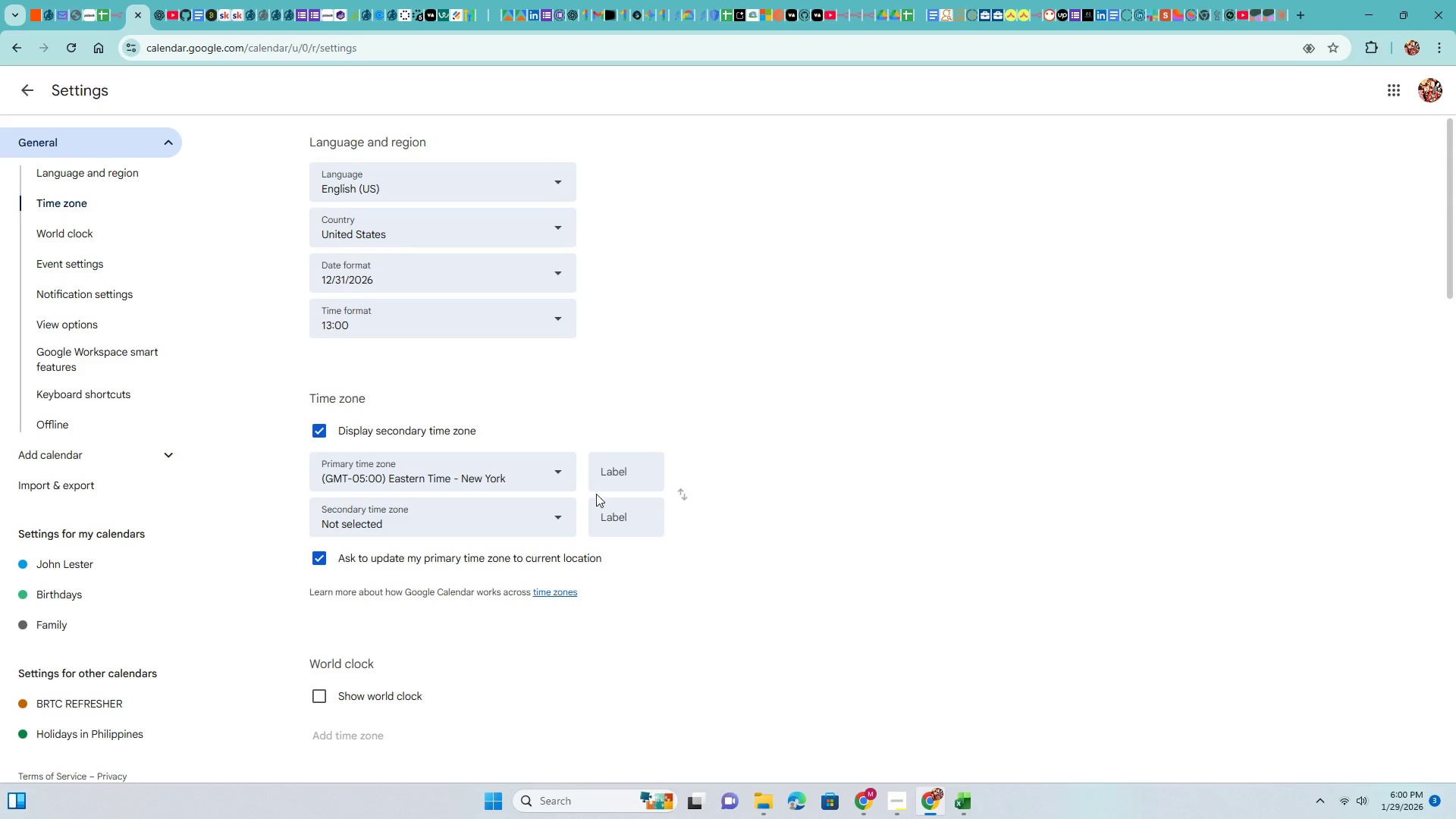 
left_click([560, 473])
 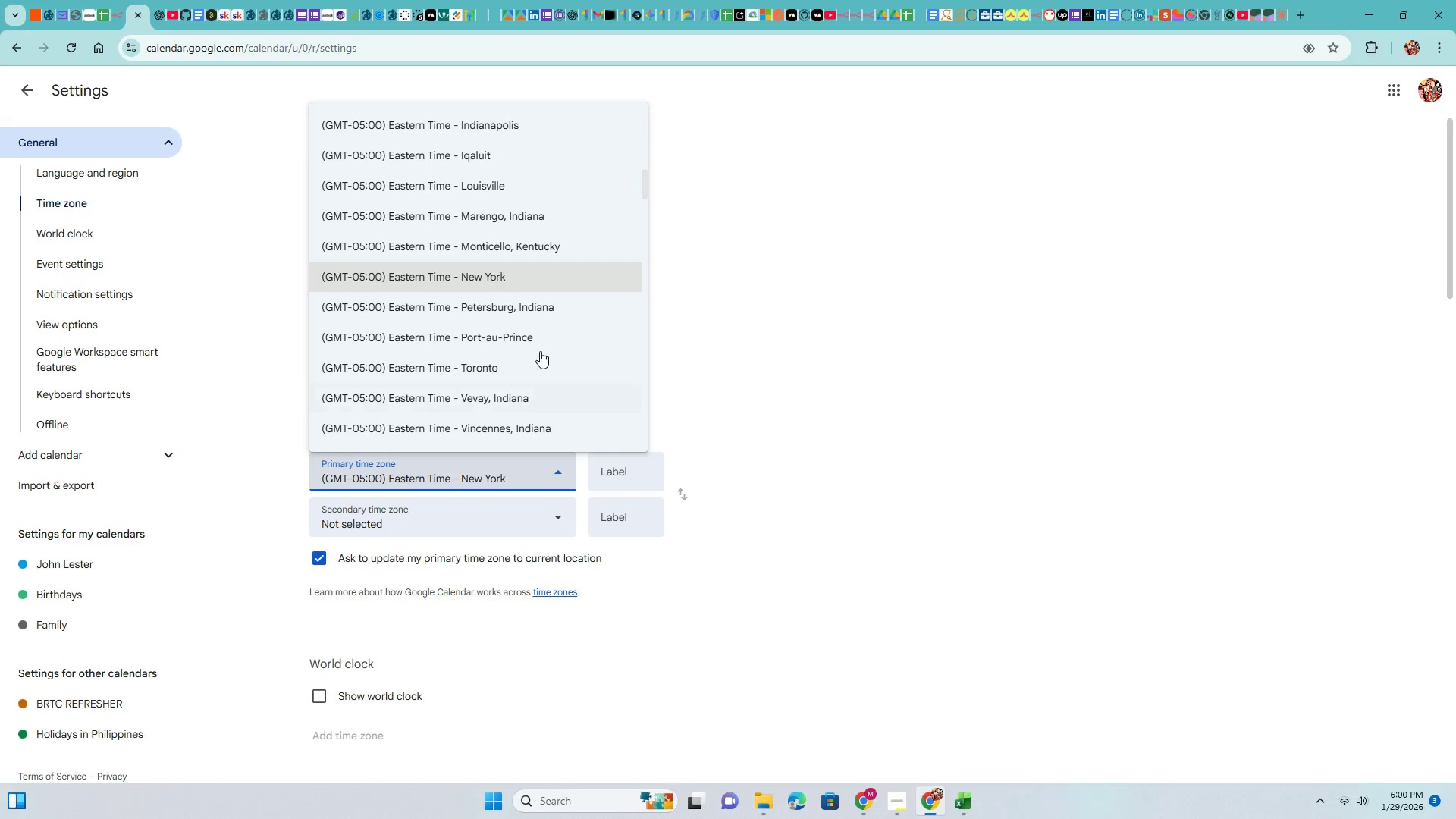 
left_click([497, 265])
 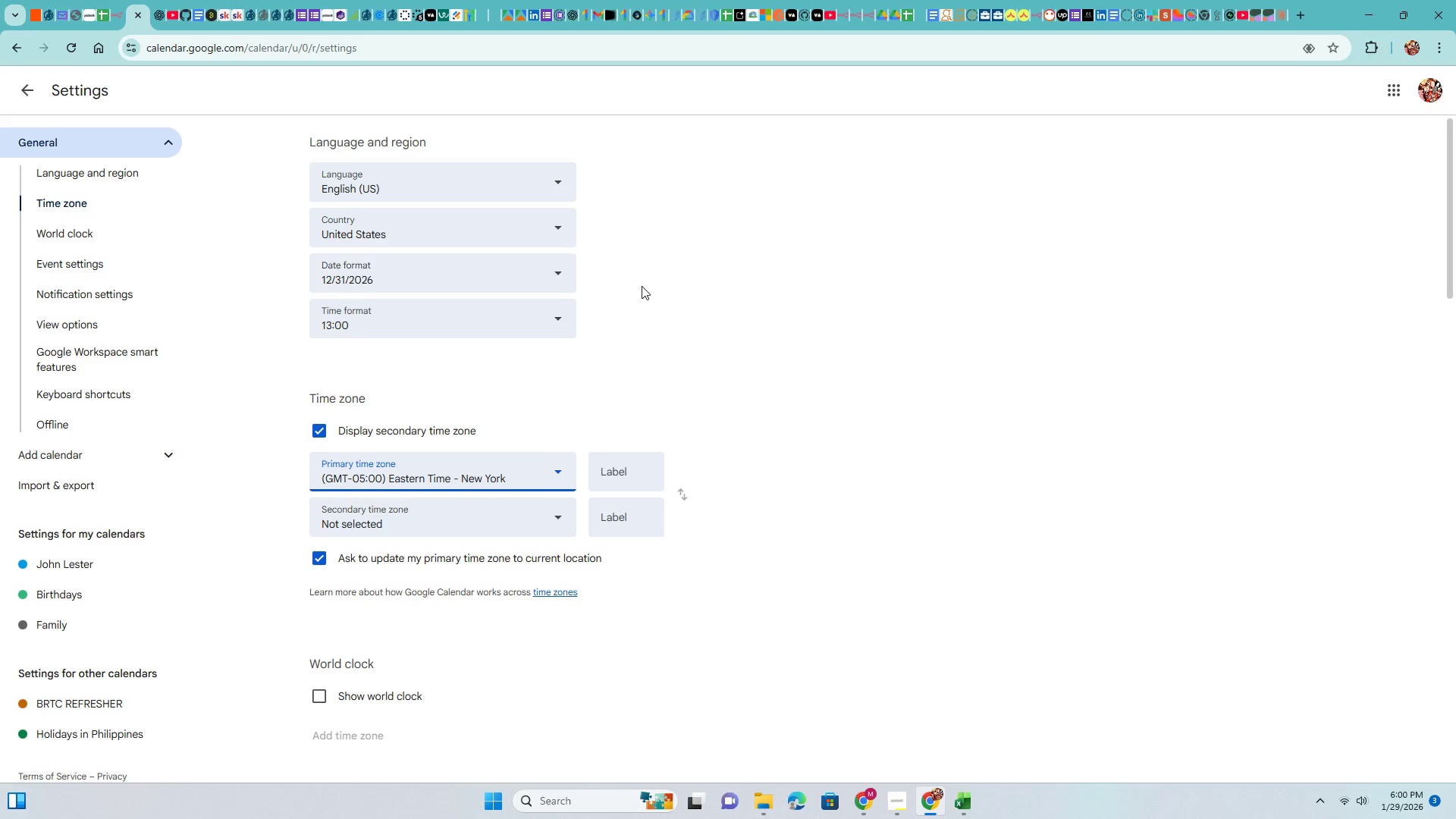 
left_click([652, 286])
 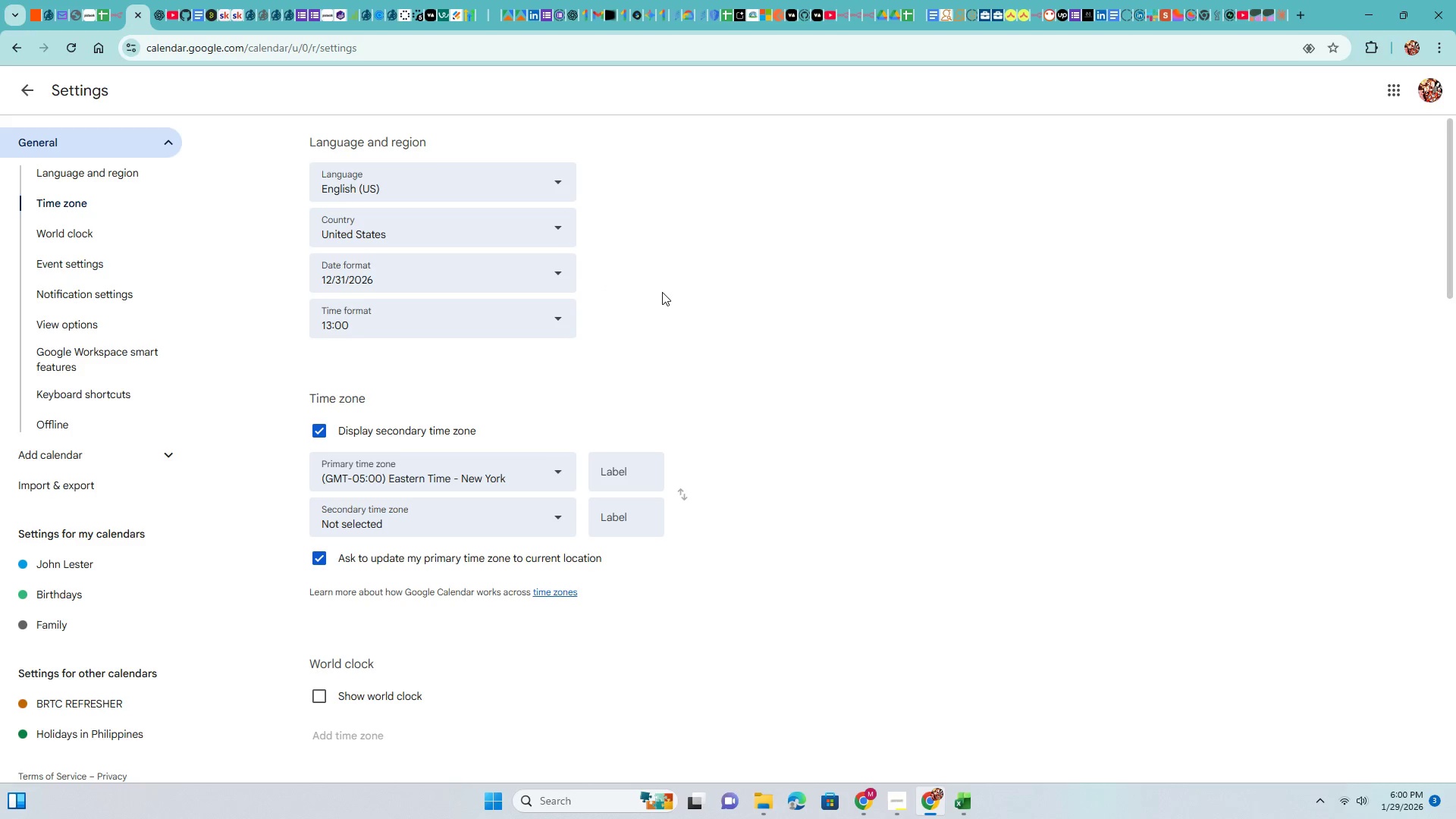 
scroll: coordinate [664, 296], scroll_direction: up, amount: 4.0
 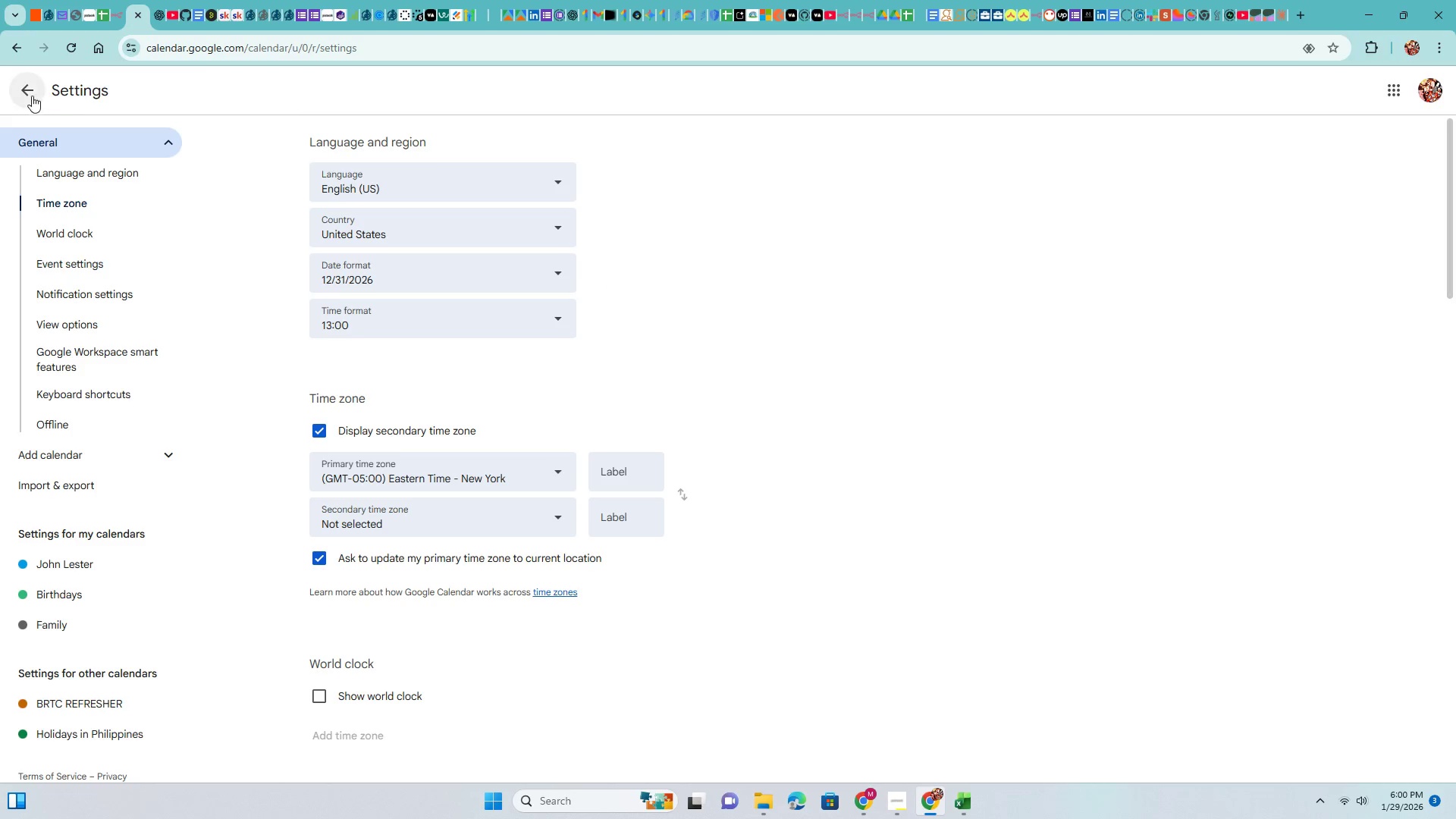 
left_click([24, 94])
 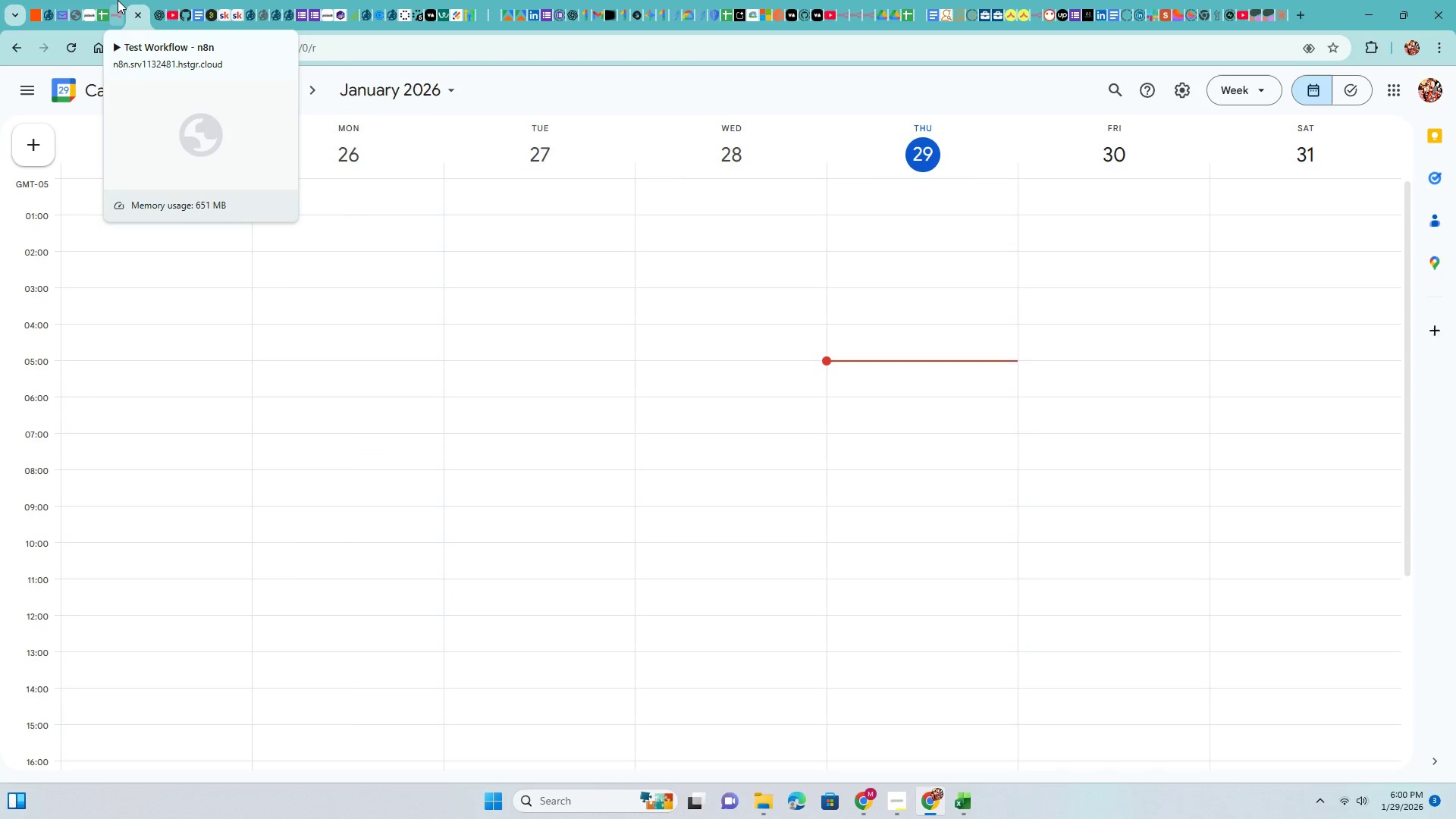 
left_click([118, 0])
 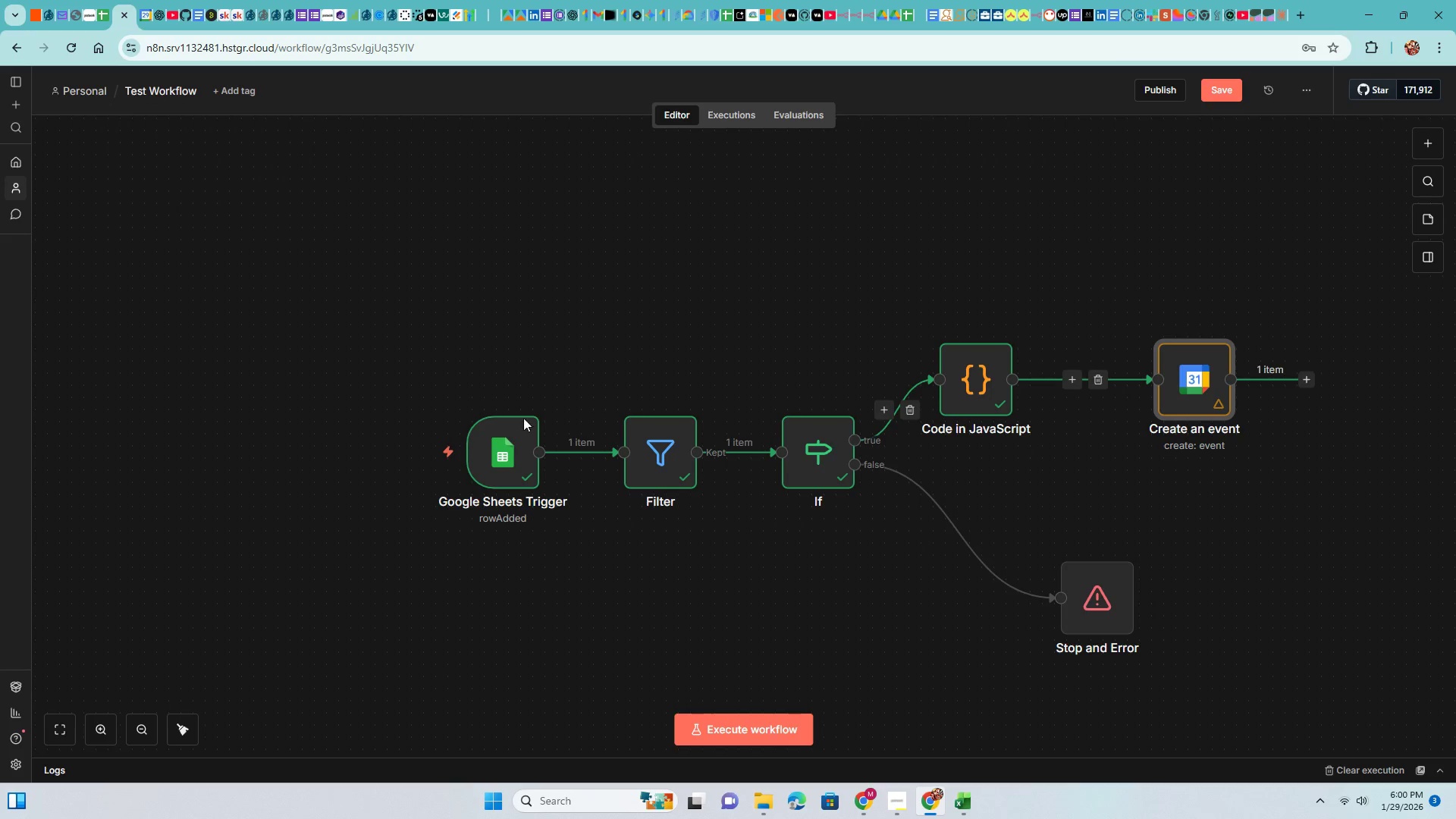 
left_click([400, 460])
 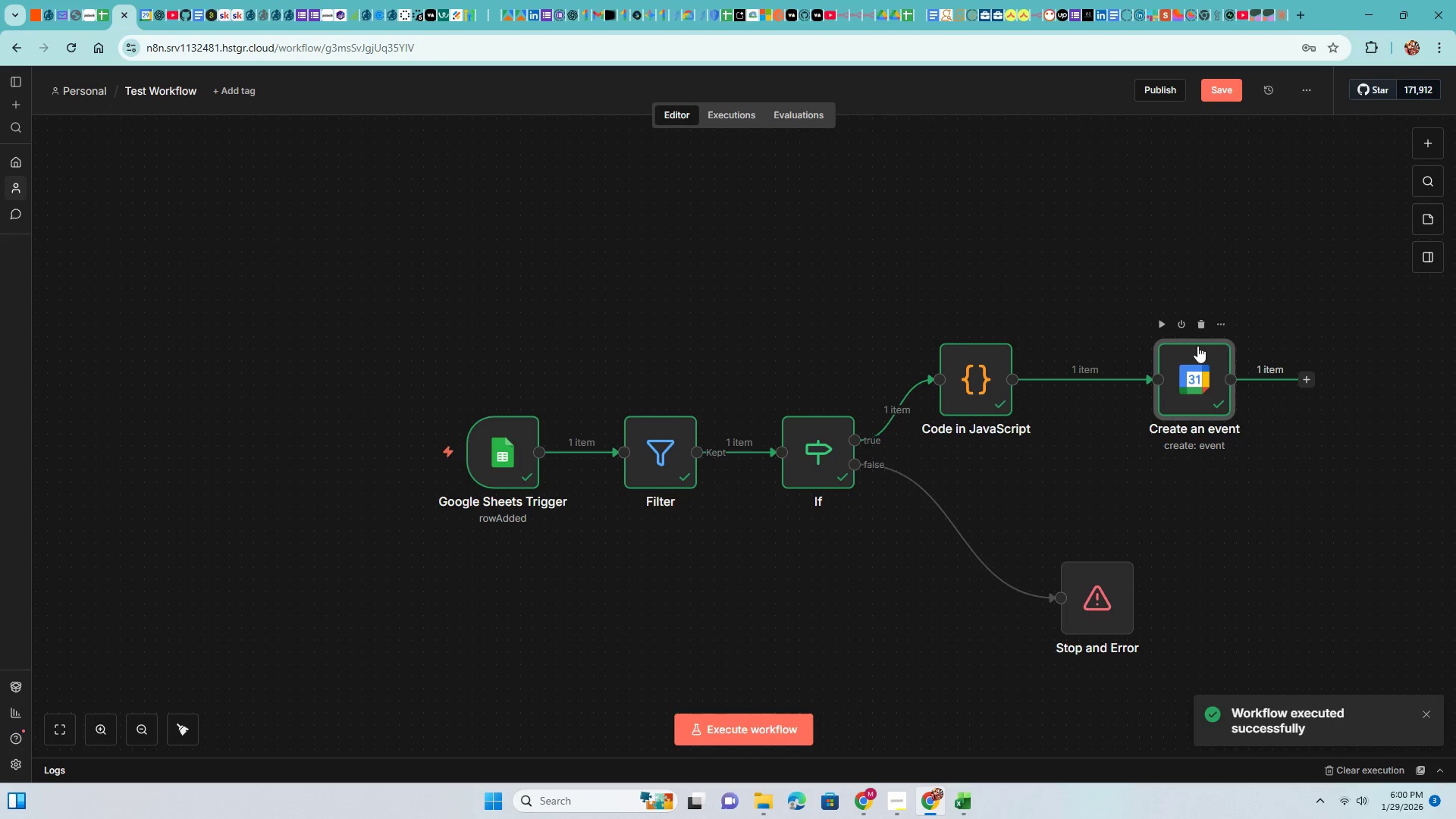 
left_click([148, 11])
 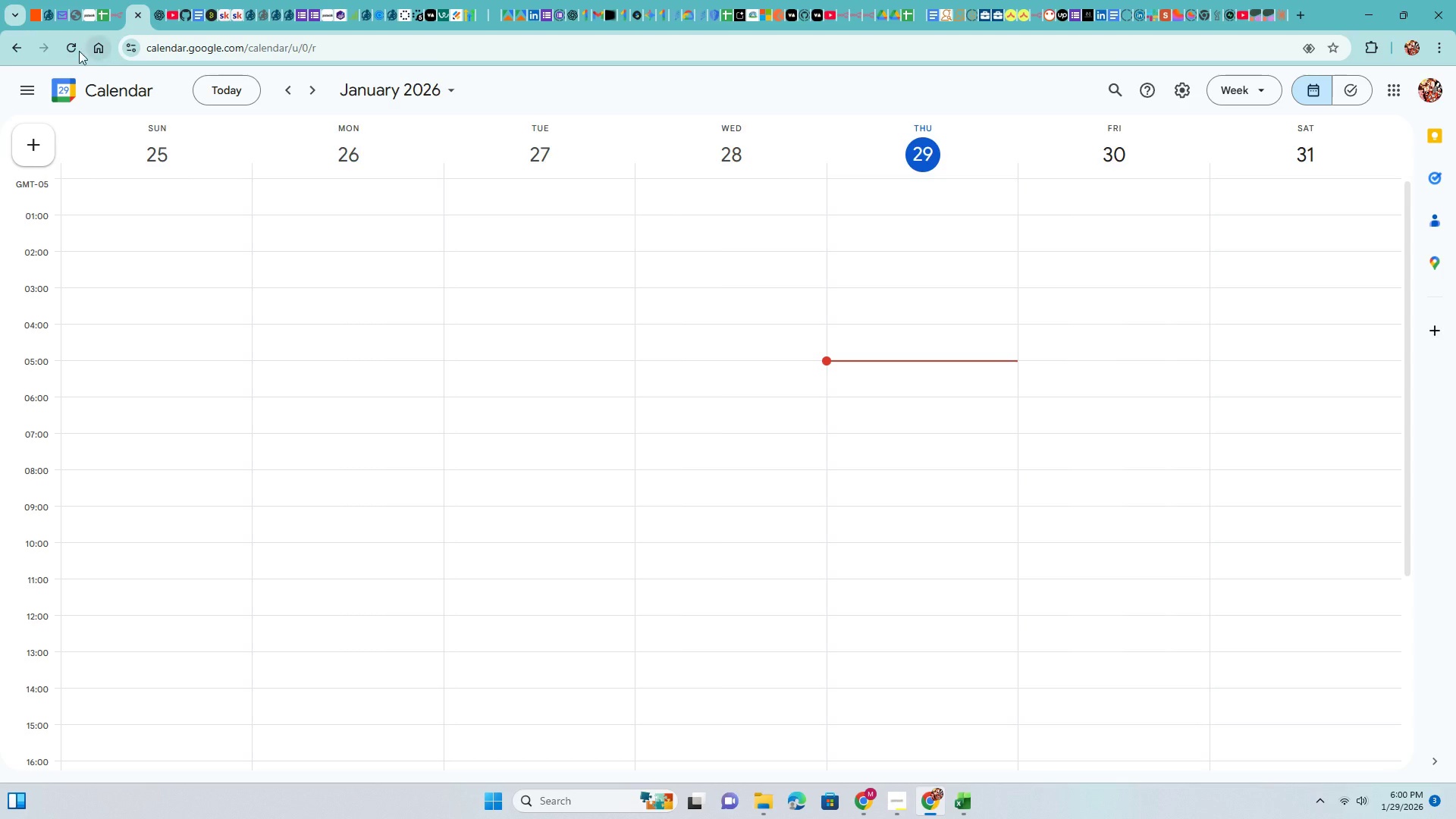 
left_click([66, 52])
 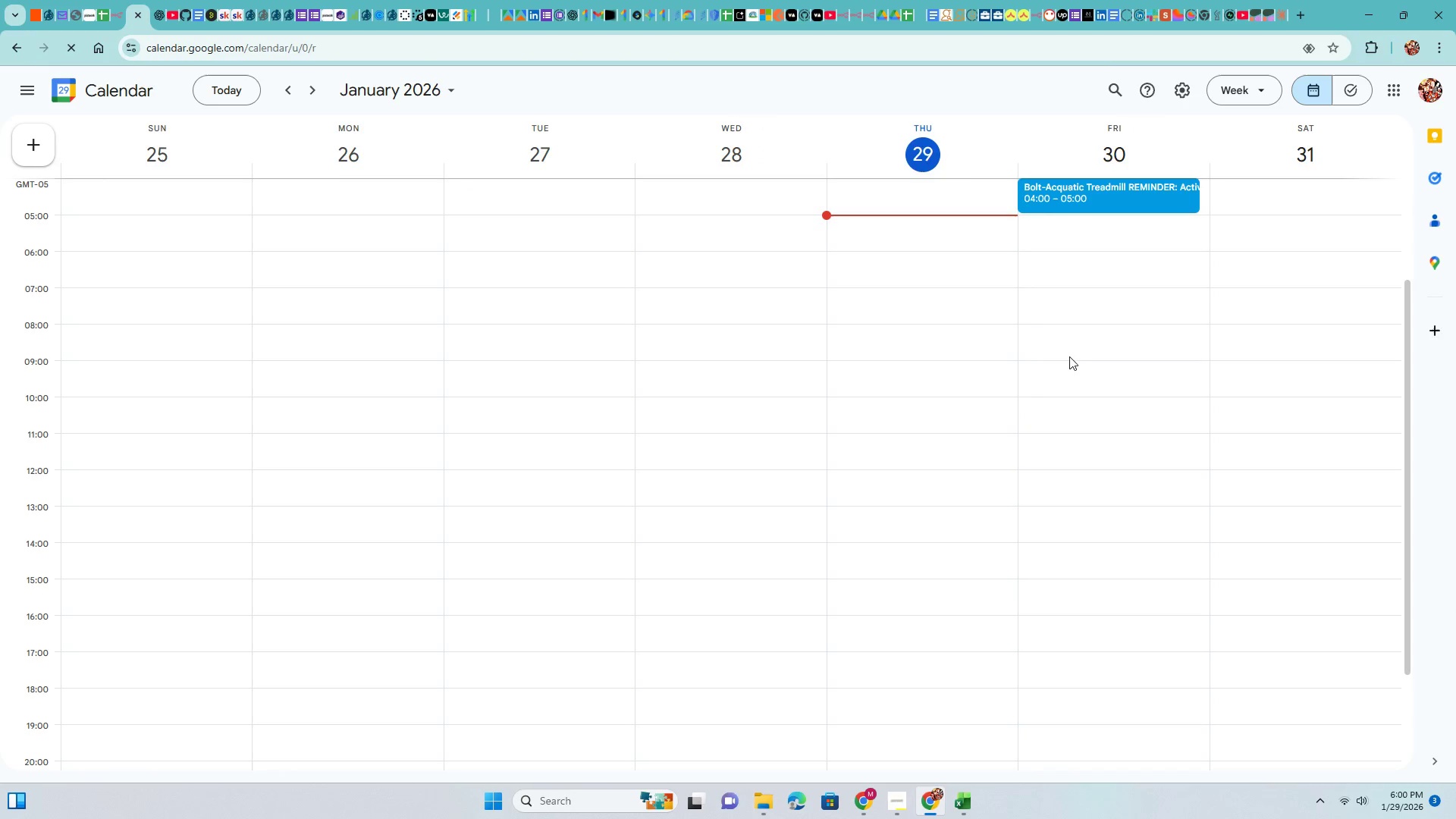 
scroll: coordinate [1065, 394], scroll_direction: up, amount: 8.0
 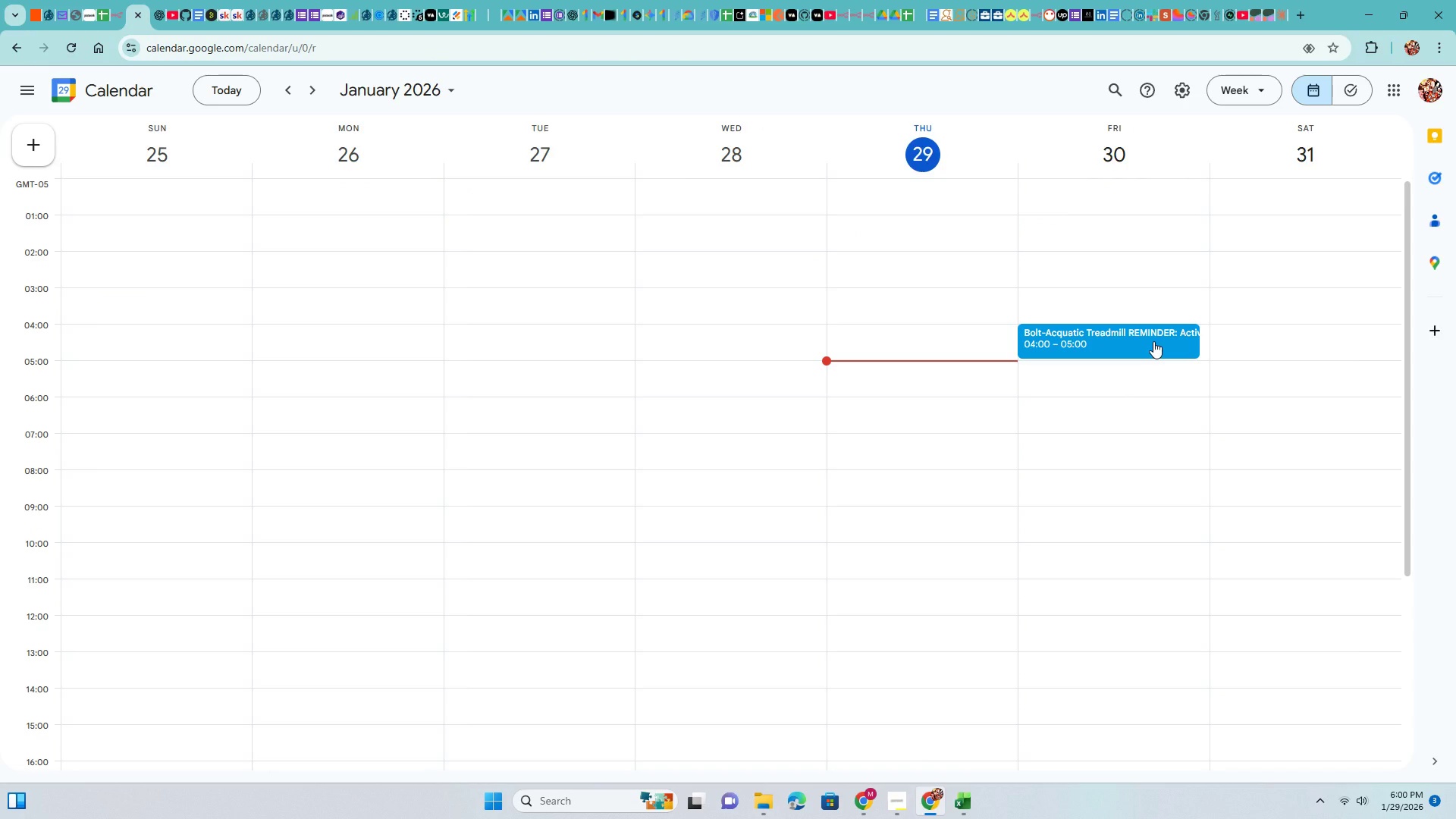 
left_click([1153, 341])
 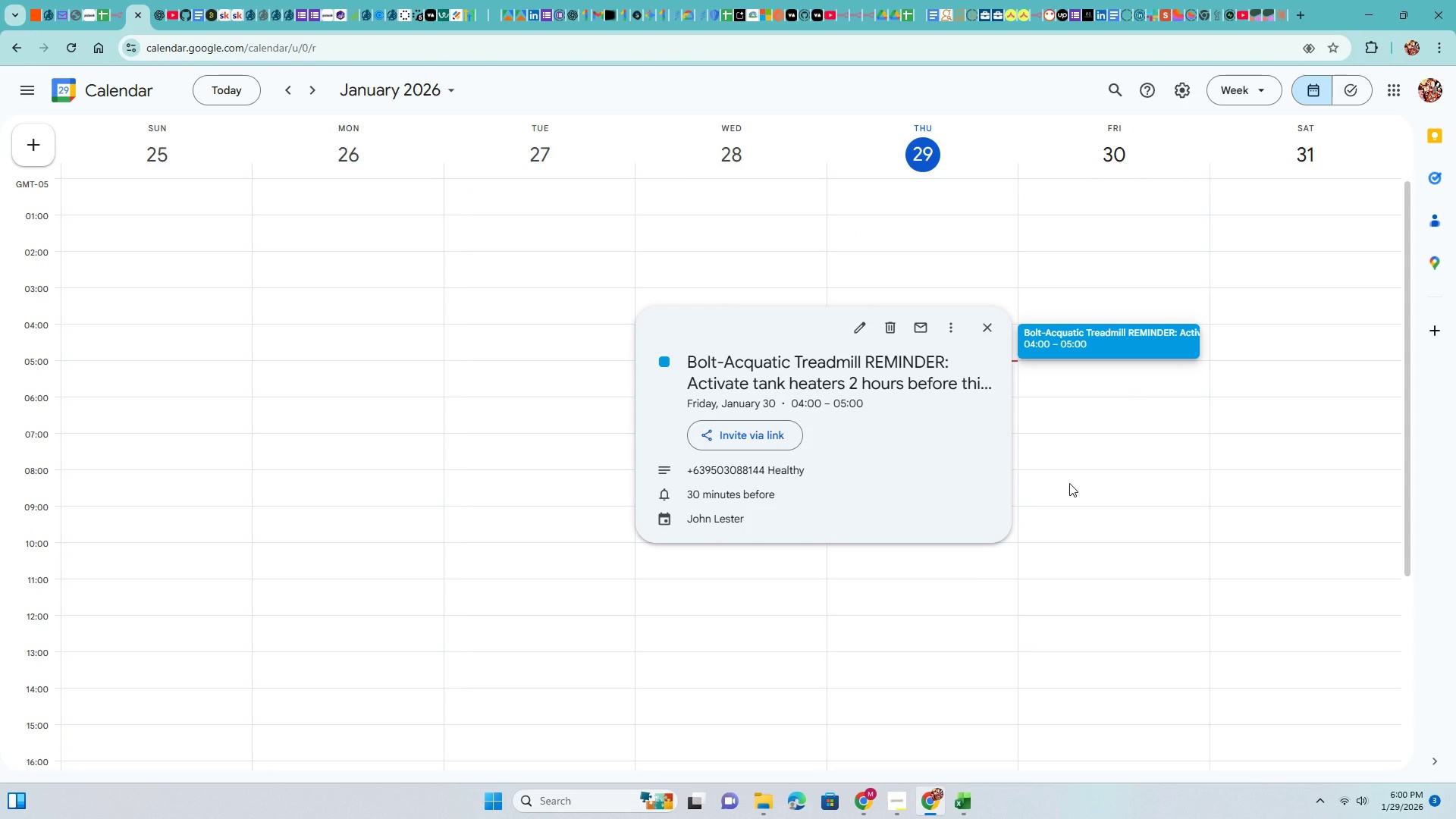 
left_click([860, 334])
 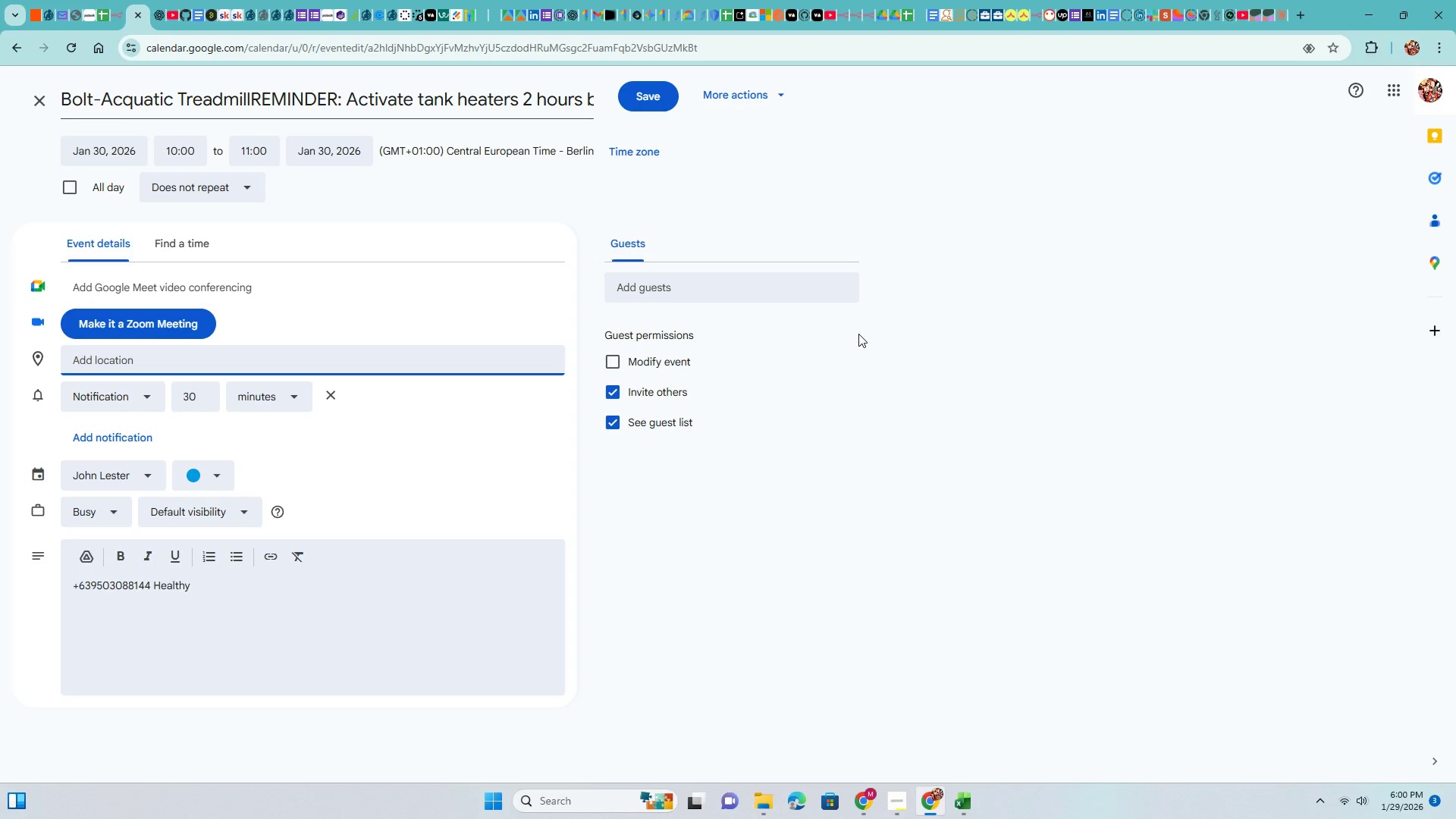 
scroll: coordinate [318, 634], scroll_direction: up, amount: 3.0
 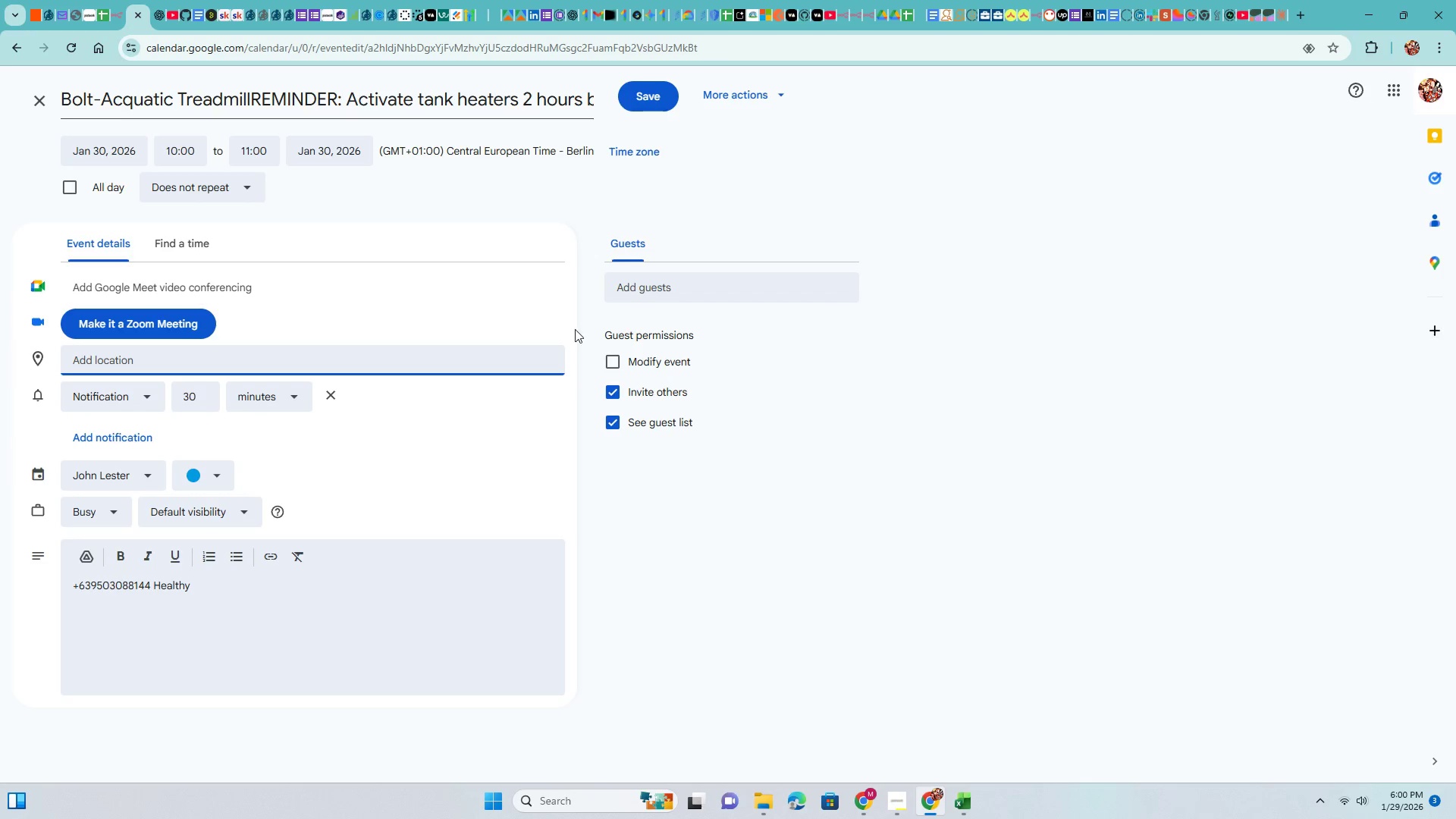 
left_click([616, 148])
 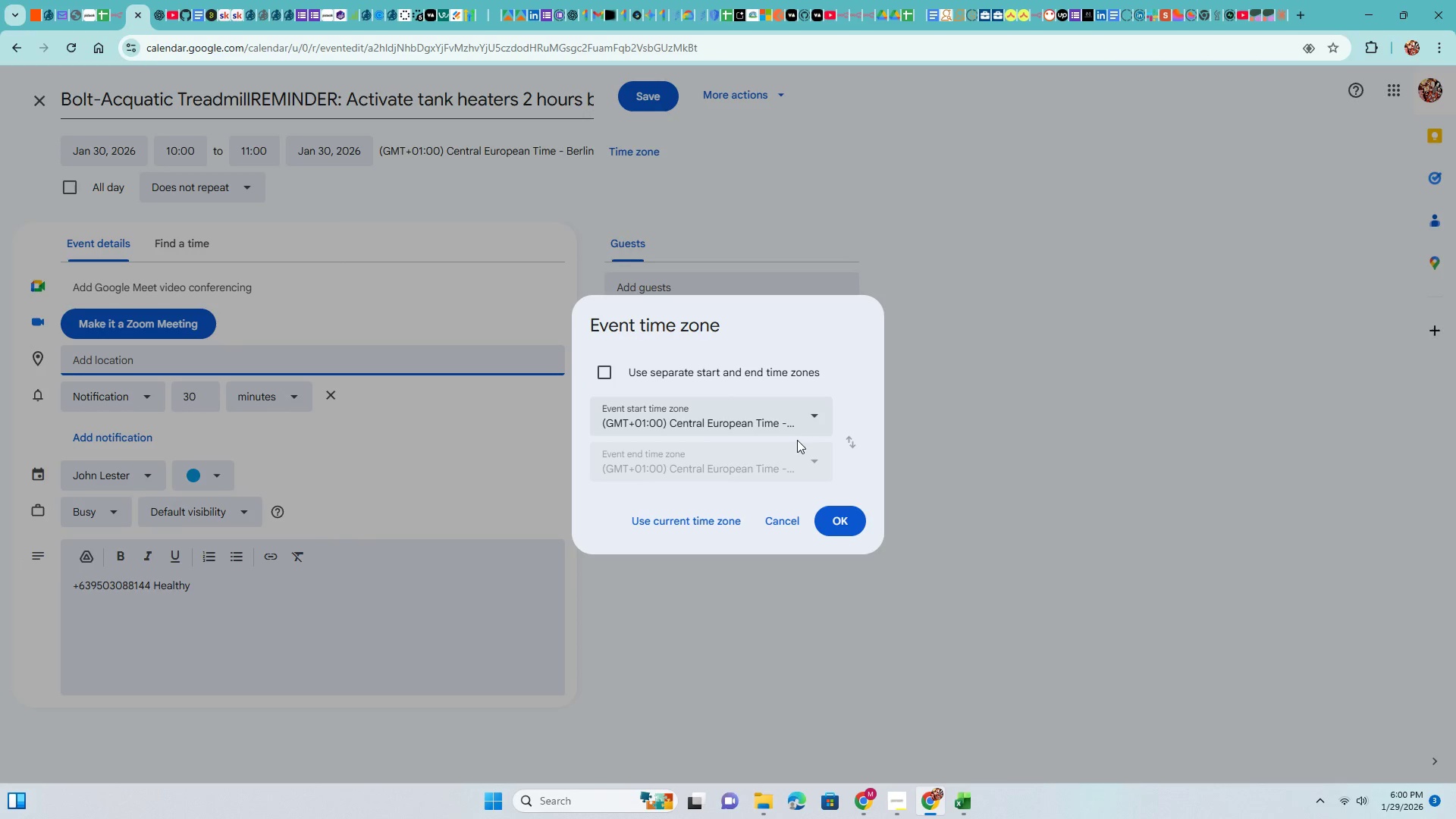 
wait(6.47)
 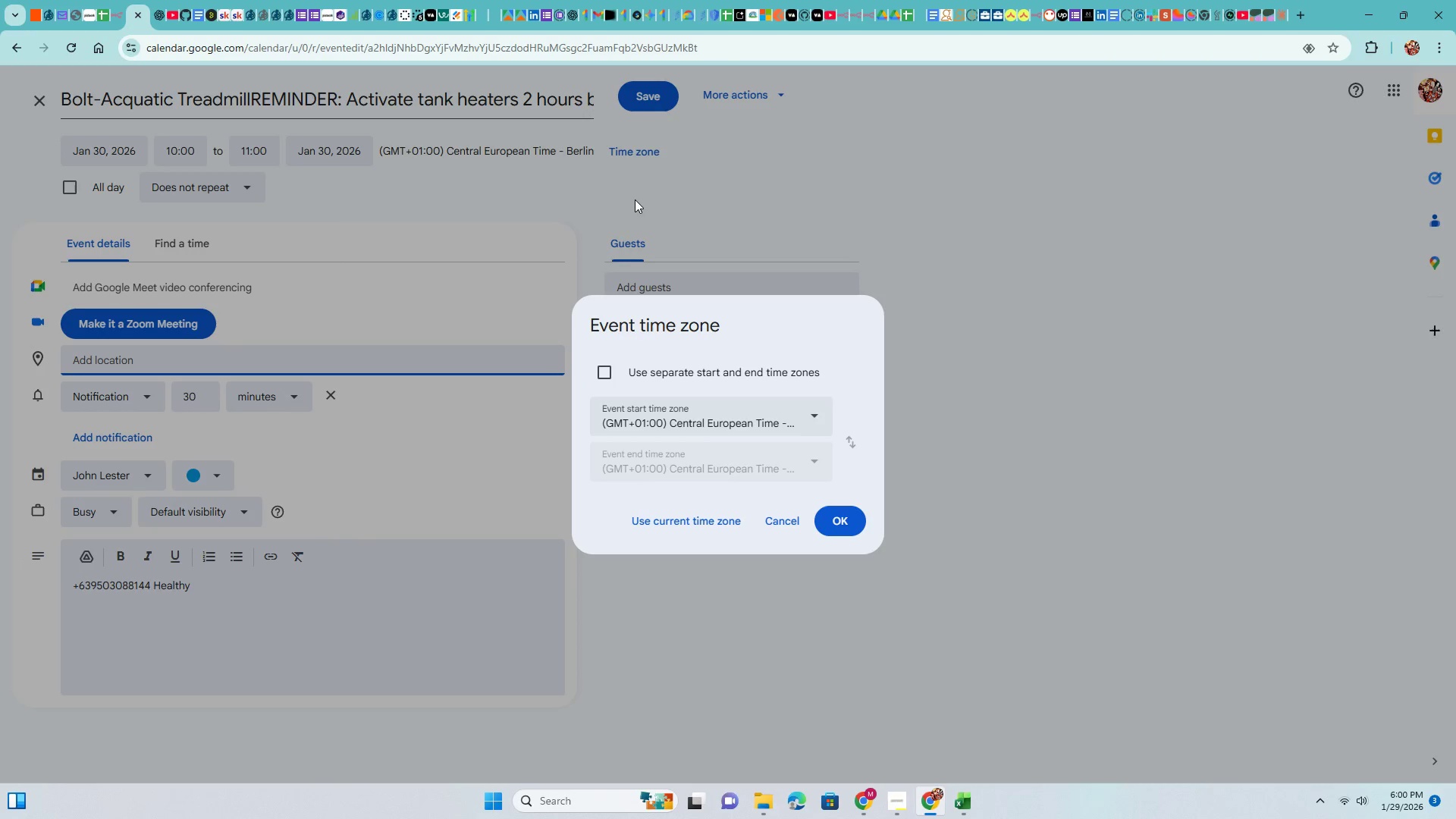 
left_click([806, 413])
 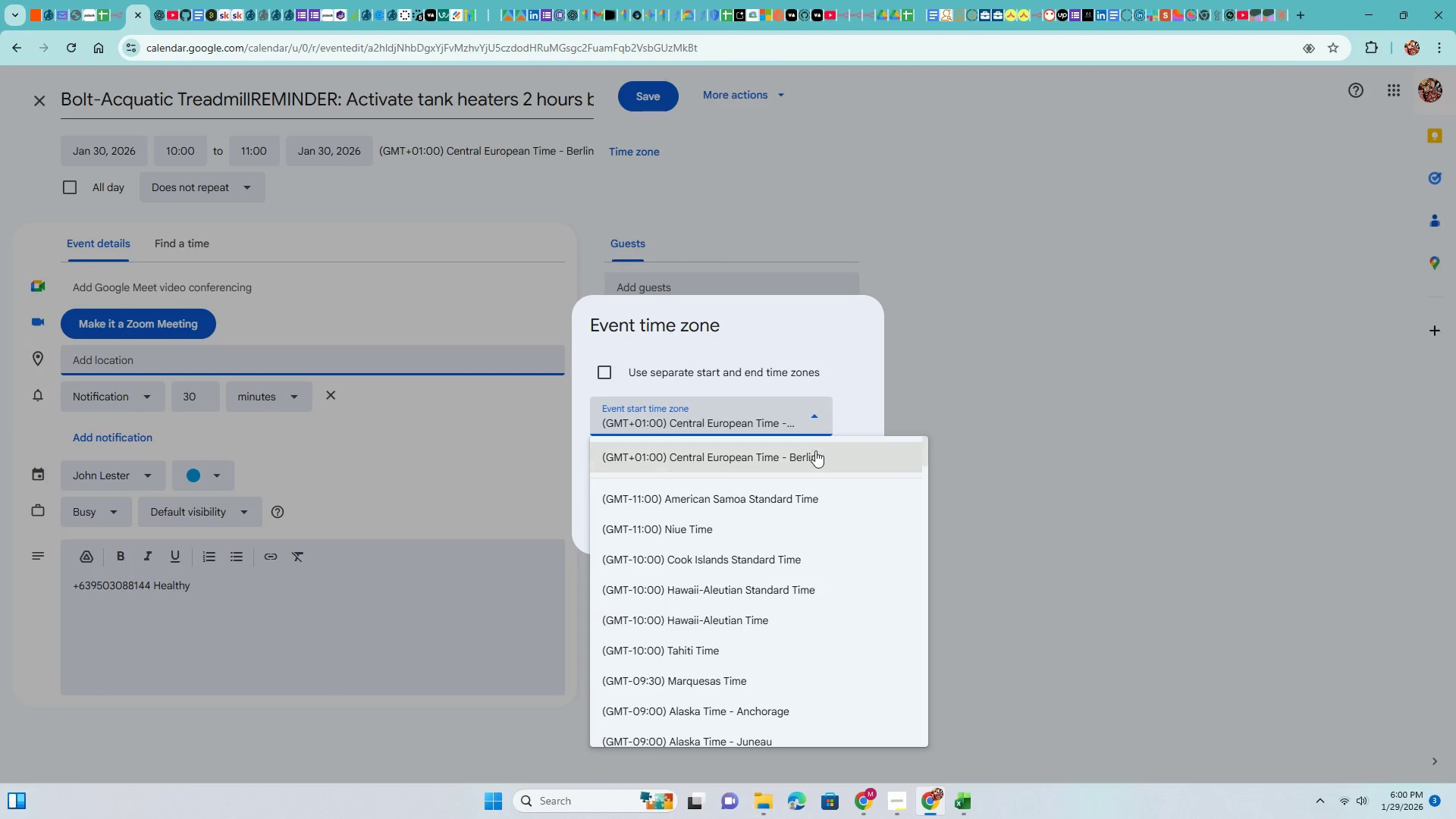 
scroll: coordinate [824, 473], scroll_direction: up, amount: 4.0
 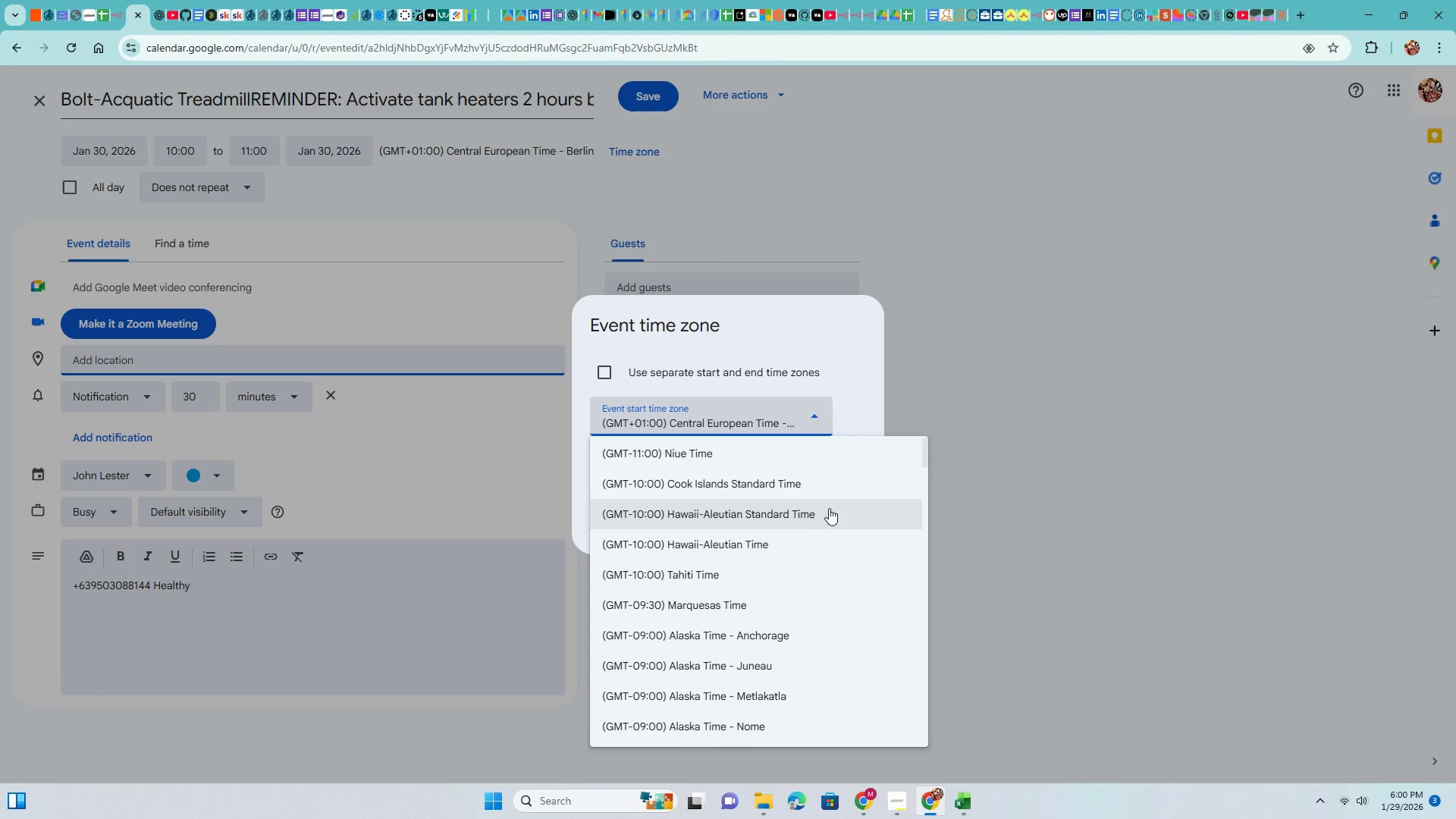 
scroll: coordinate [836, 551], scroll_direction: down, amount: 17.0
 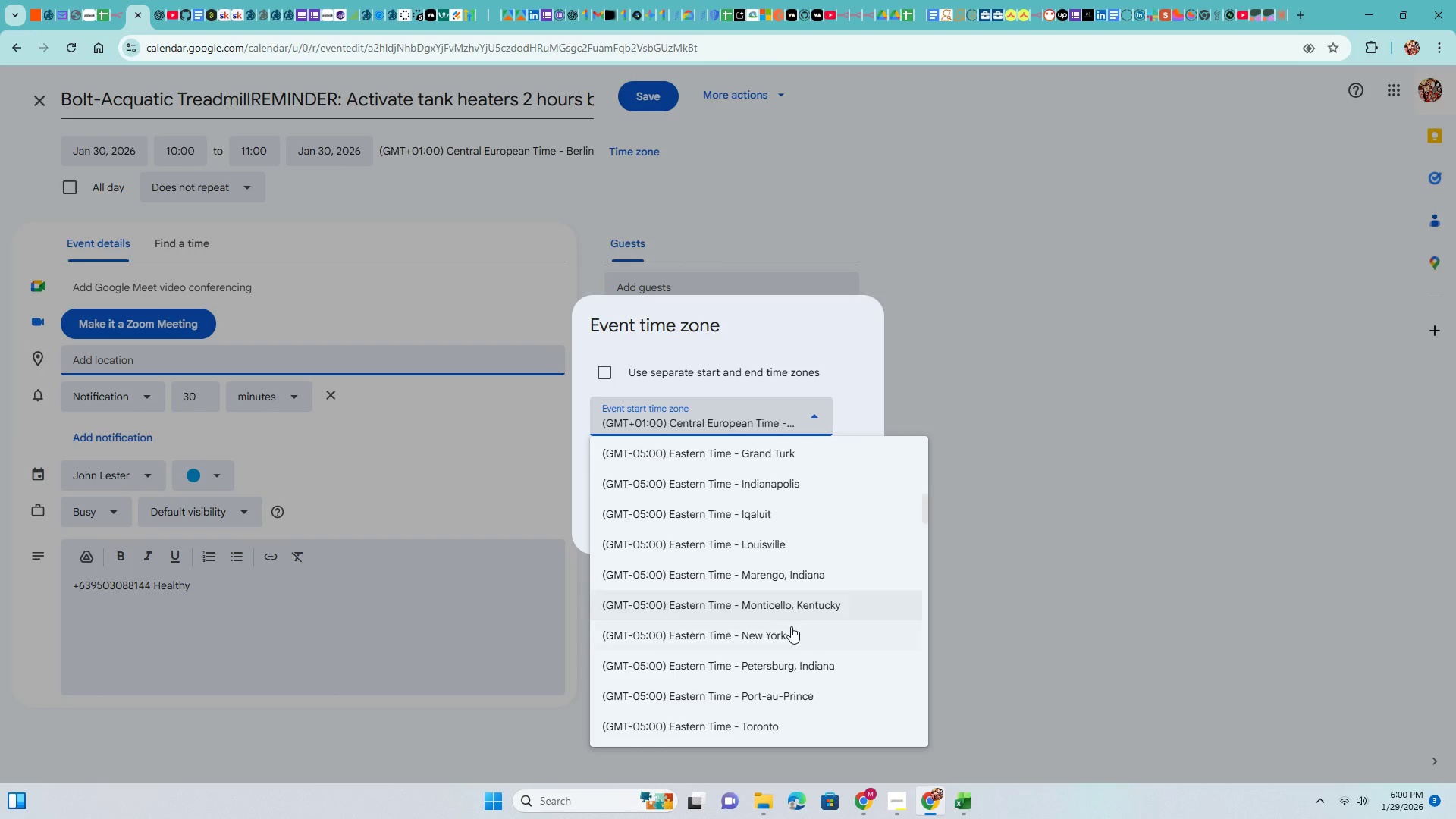 
left_click([780, 636])
 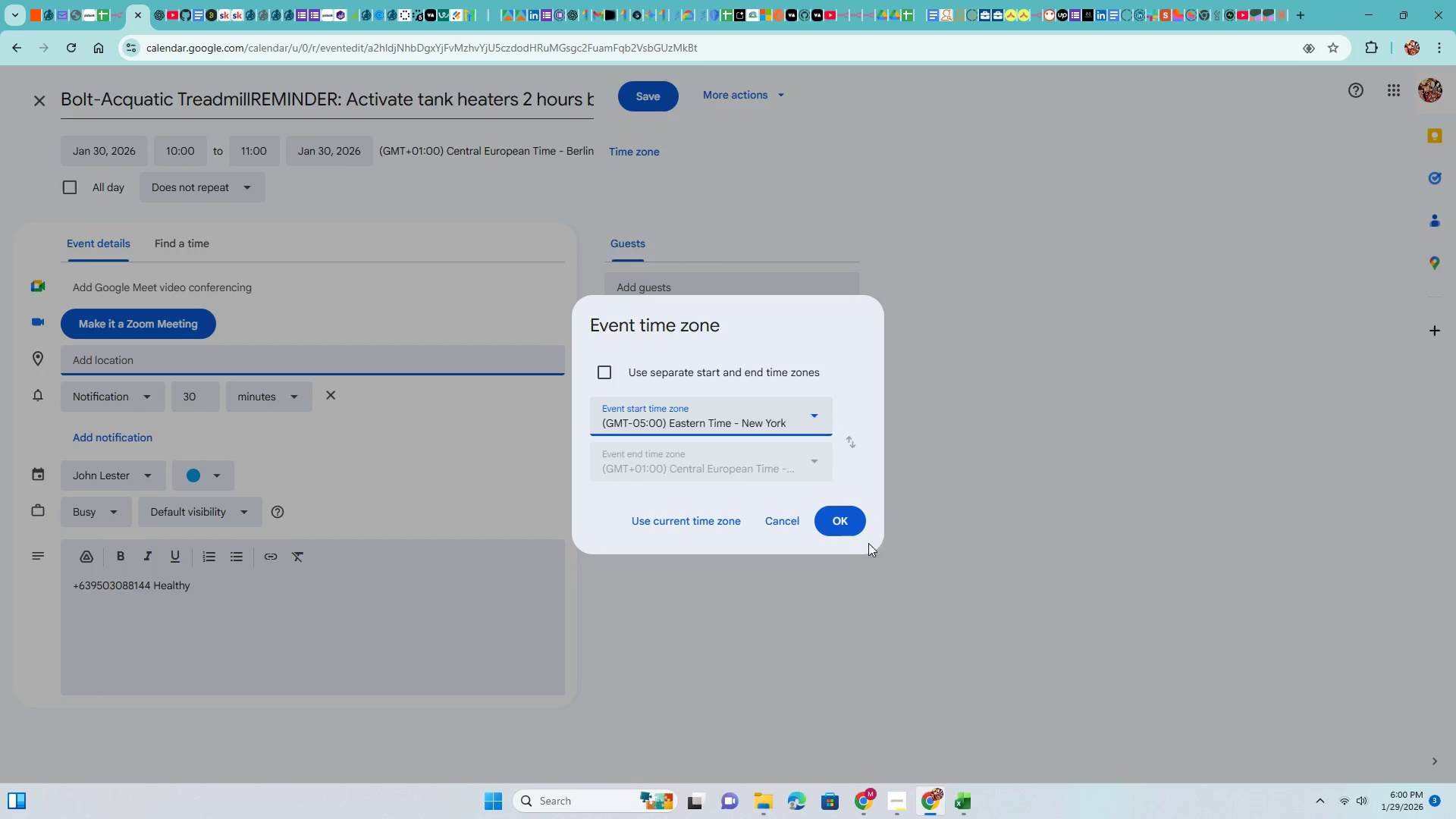 
left_click([855, 527])
 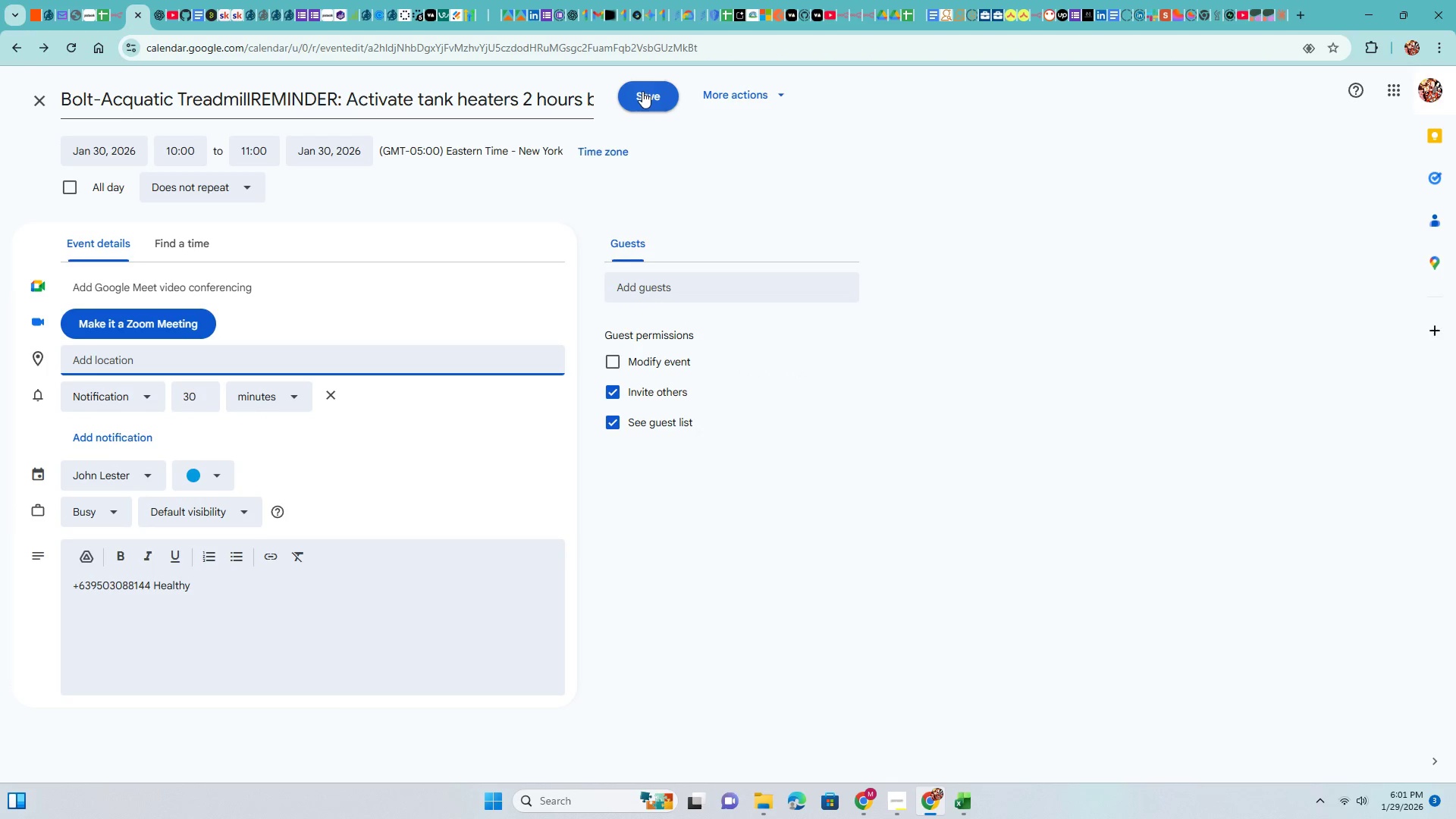 
wait(6.33)
 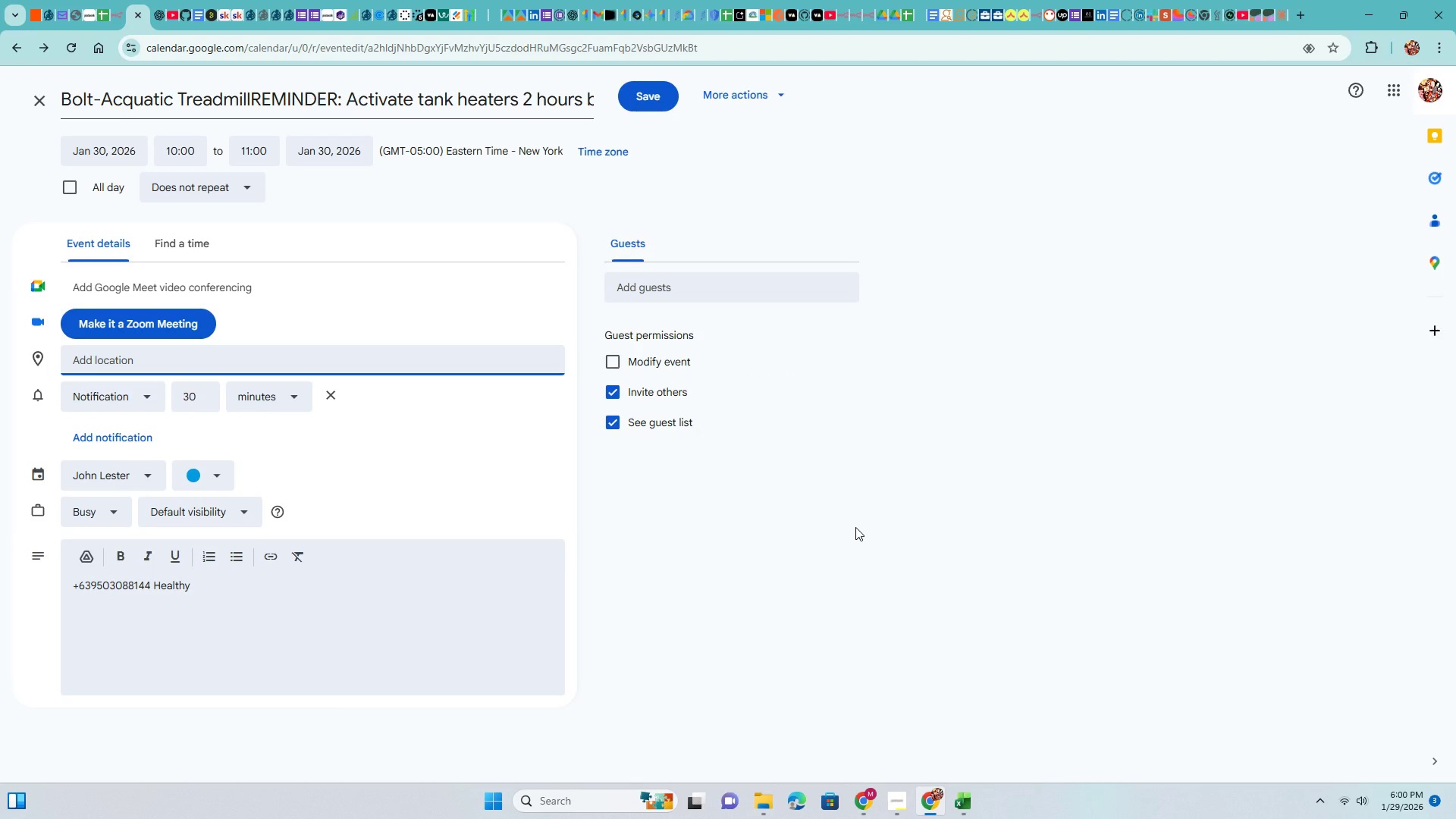 
left_click([642, 90])
 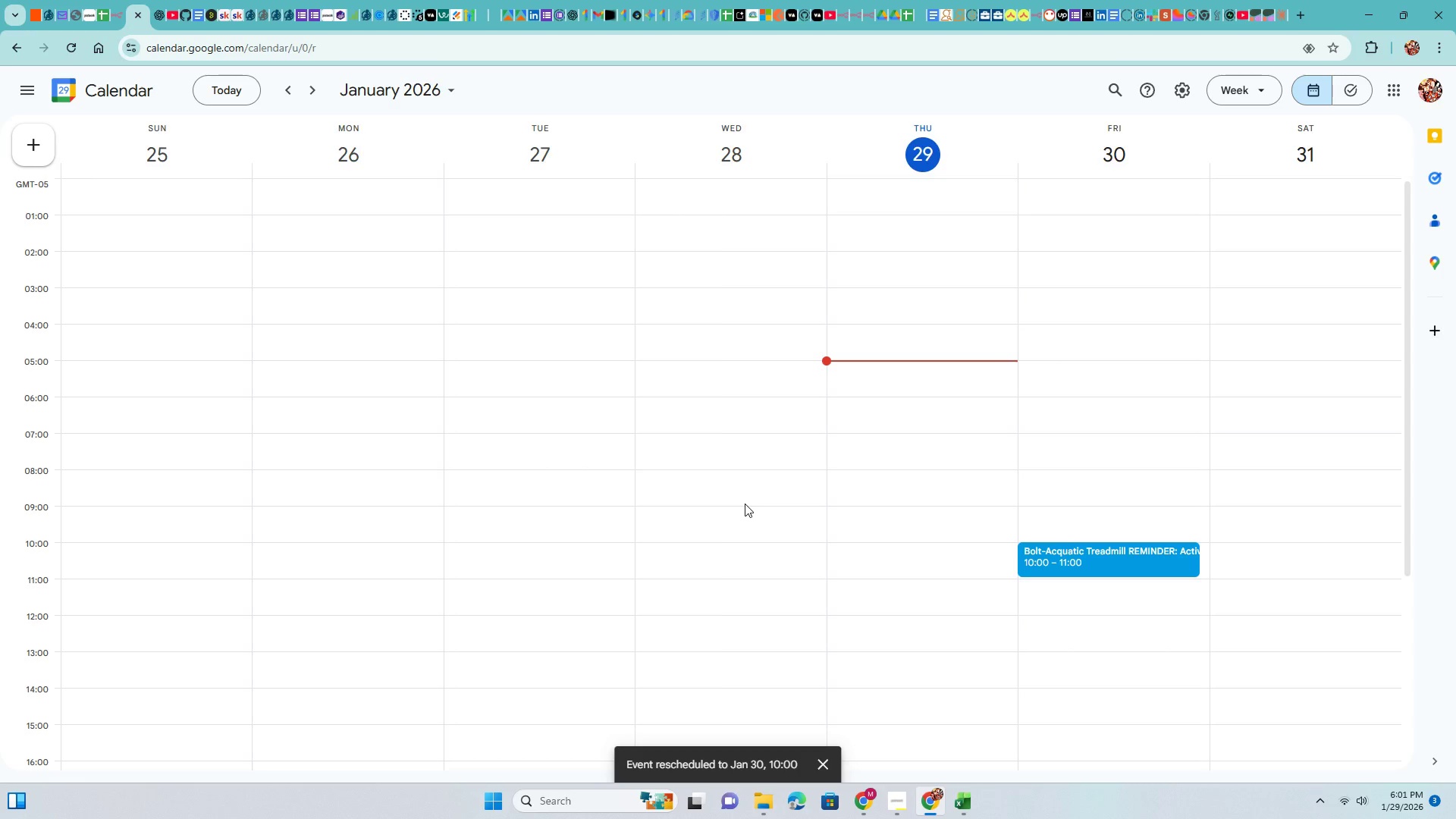 
left_click([1146, 566])
 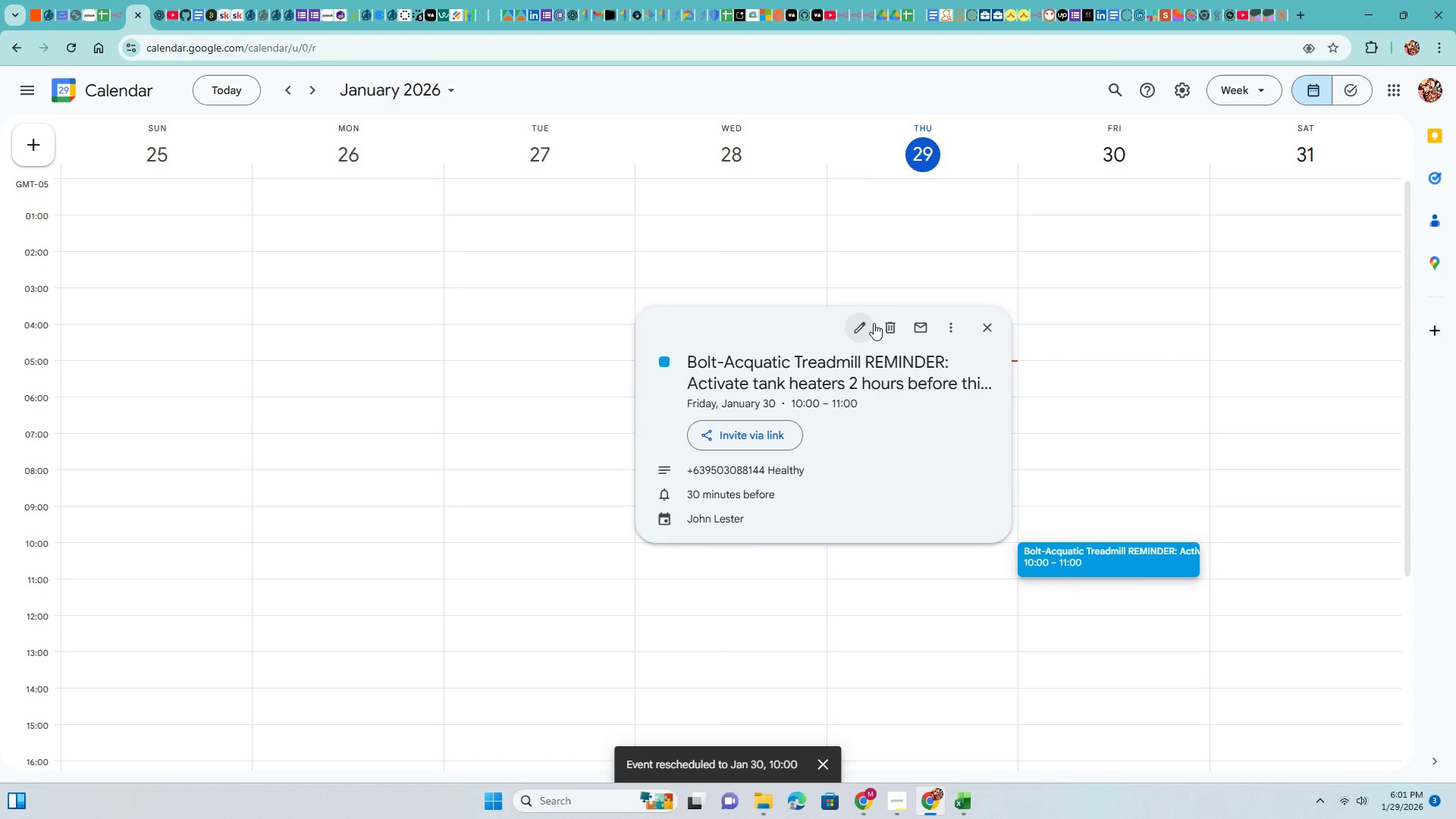 
left_click([949, 326])
 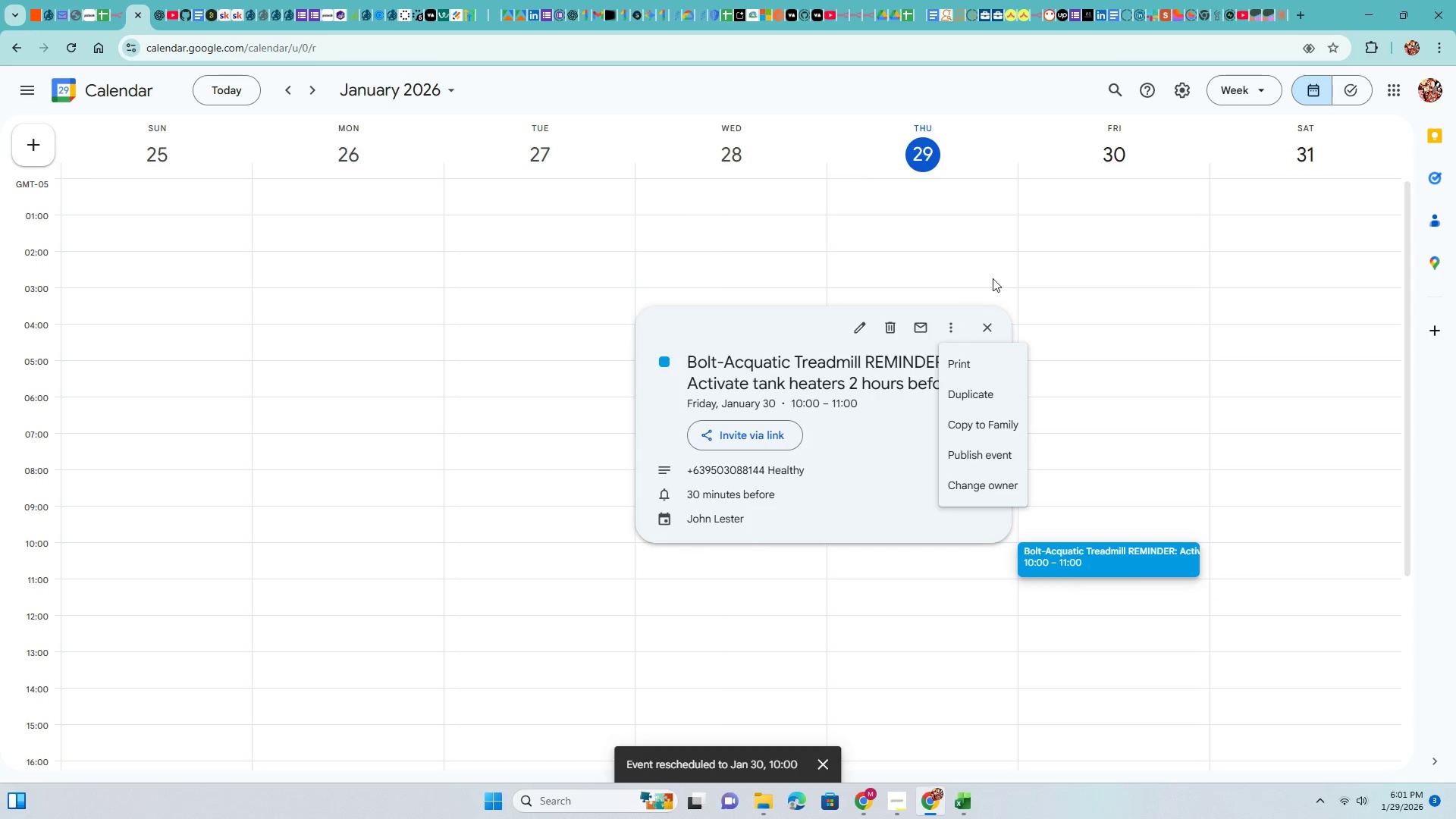 
left_click([1000, 262])
 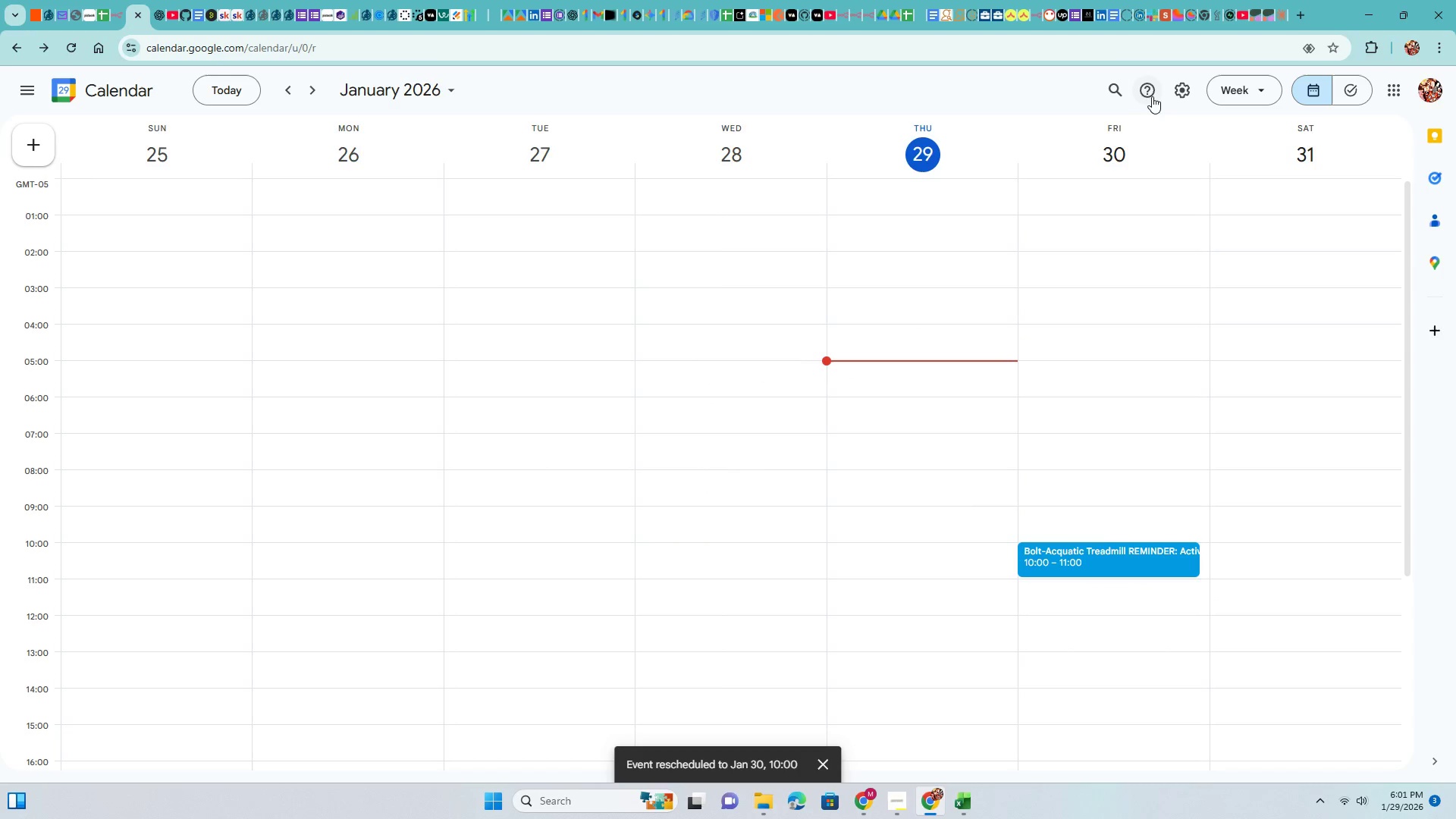 
left_click([1175, 88])
 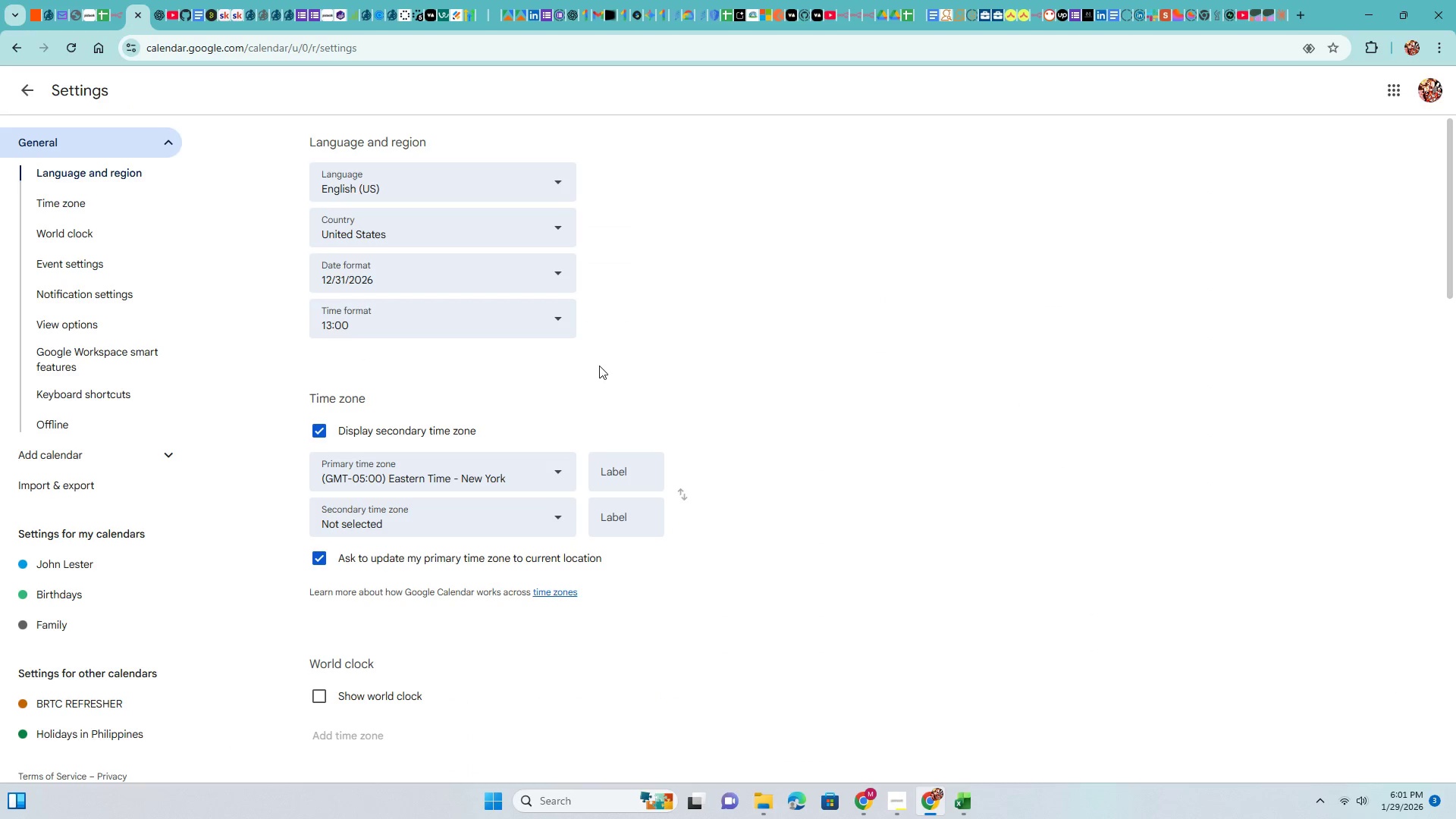 
wait(8.34)
 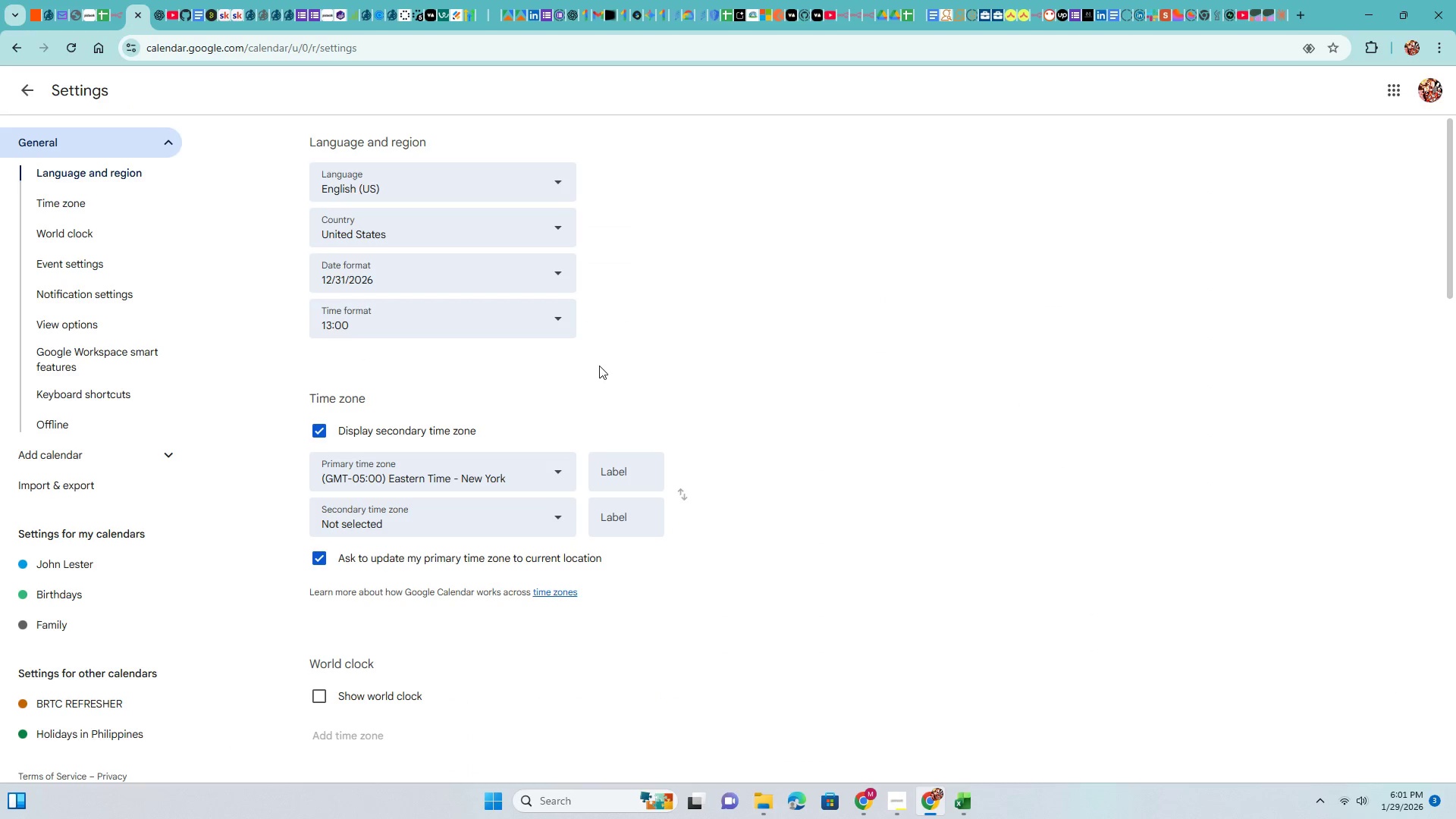 
left_click([616, 478])
 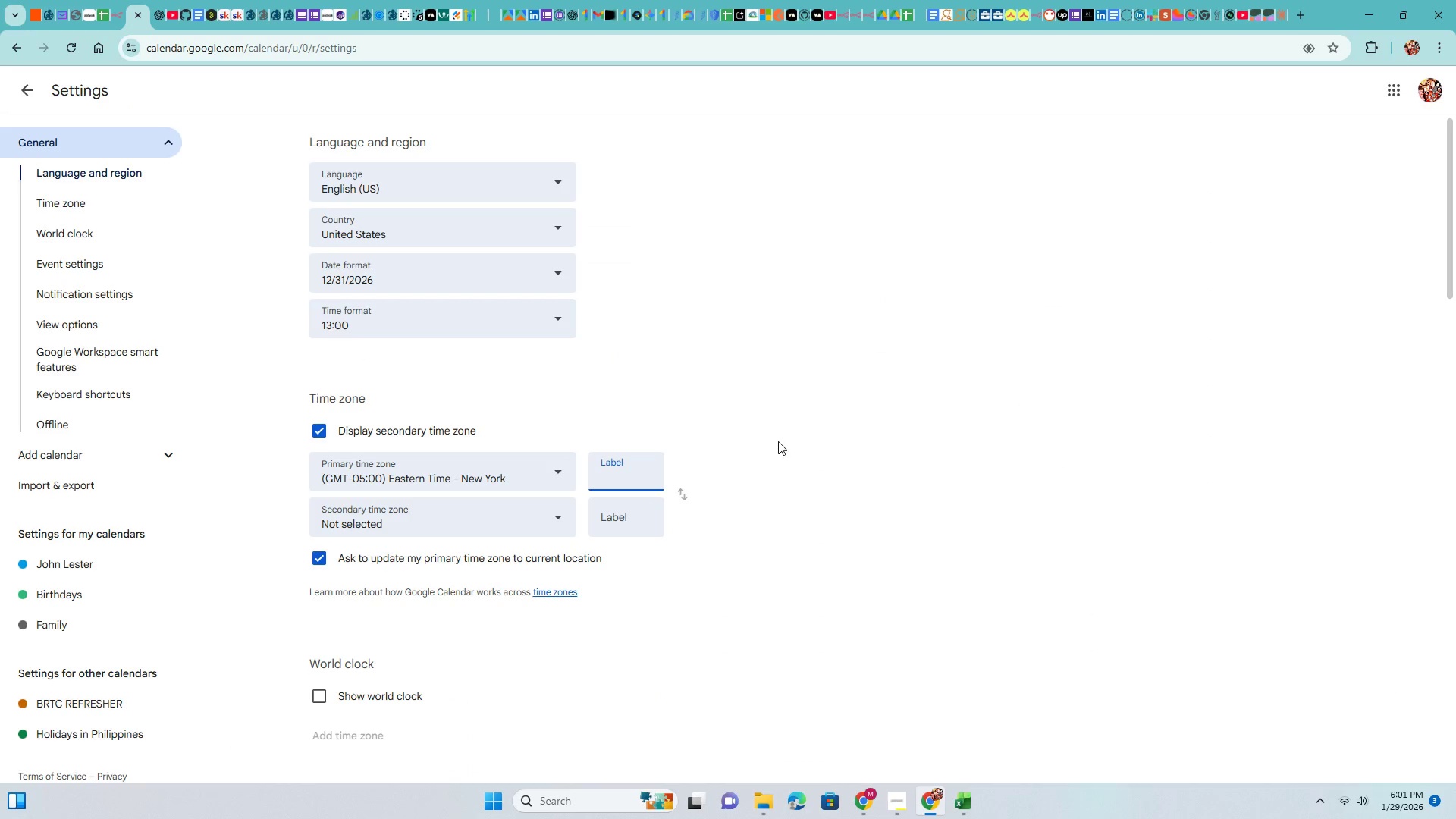 
left_click([780, 440])
 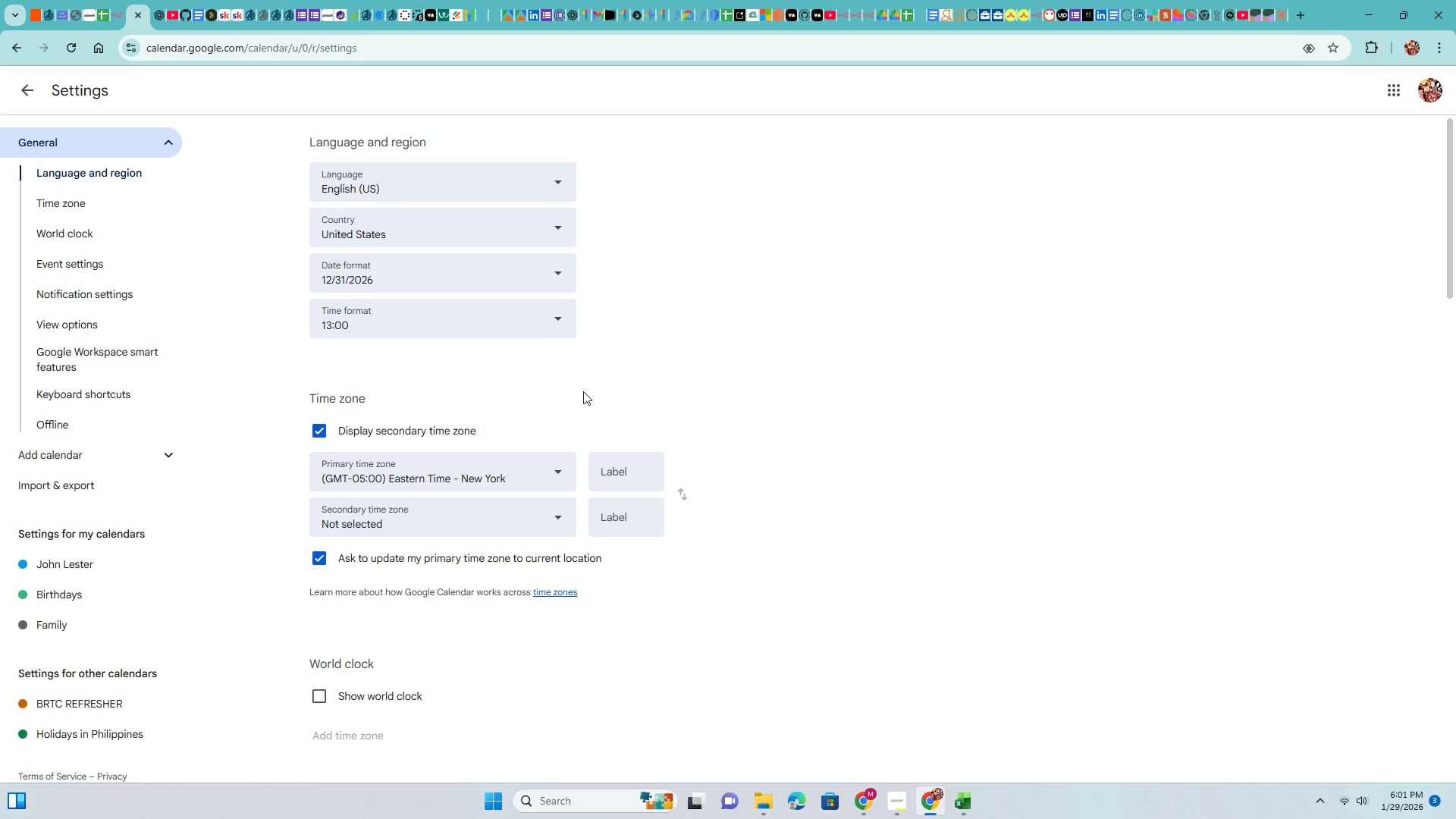 
scroll: coordinate [583, 391], scroll_direction: down, amount: 2.0
 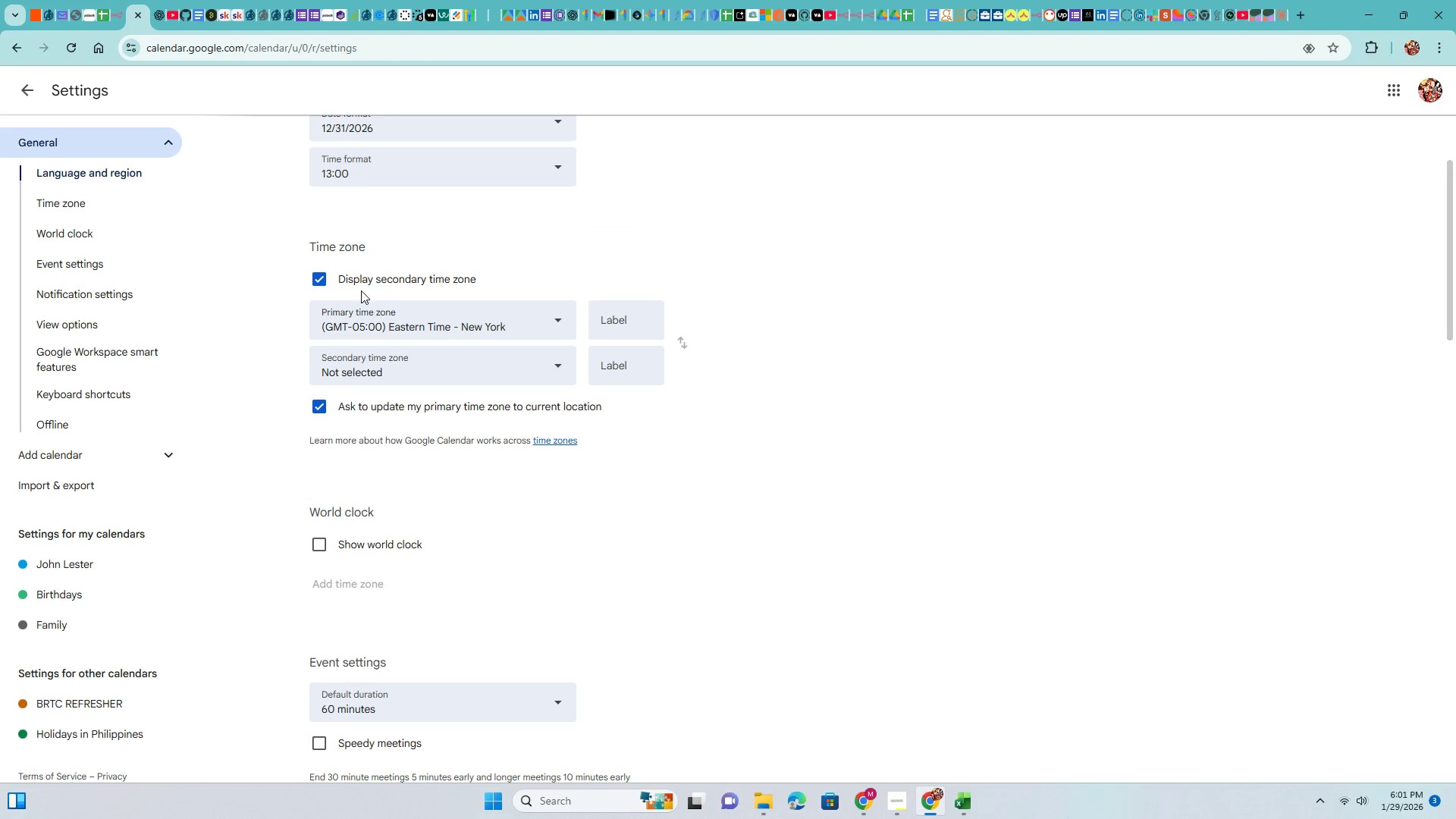 
left_click([317, 276])
 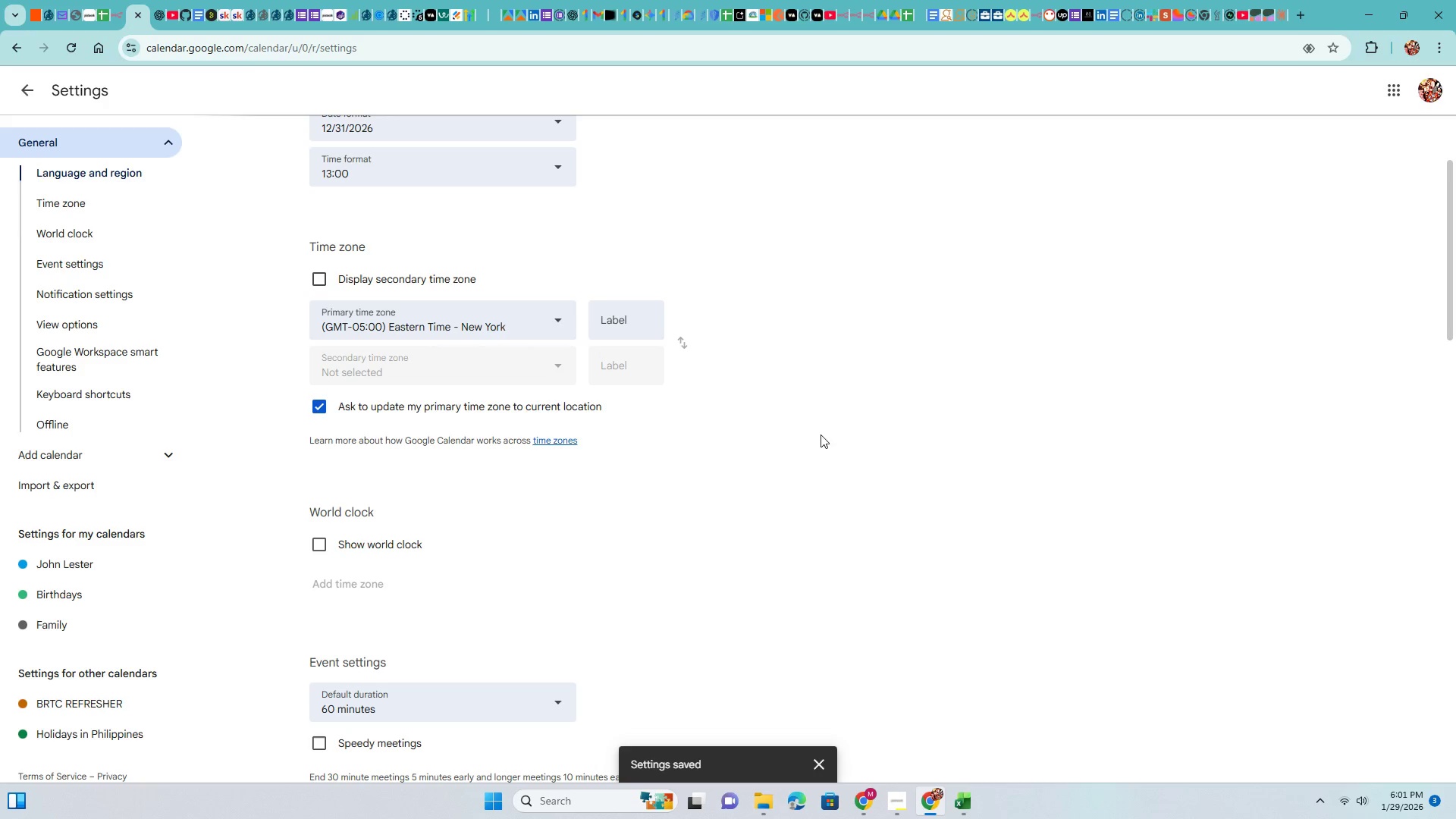 
scroll: coordinate [752, 446], scroll_direction: down, amount: 4.0
 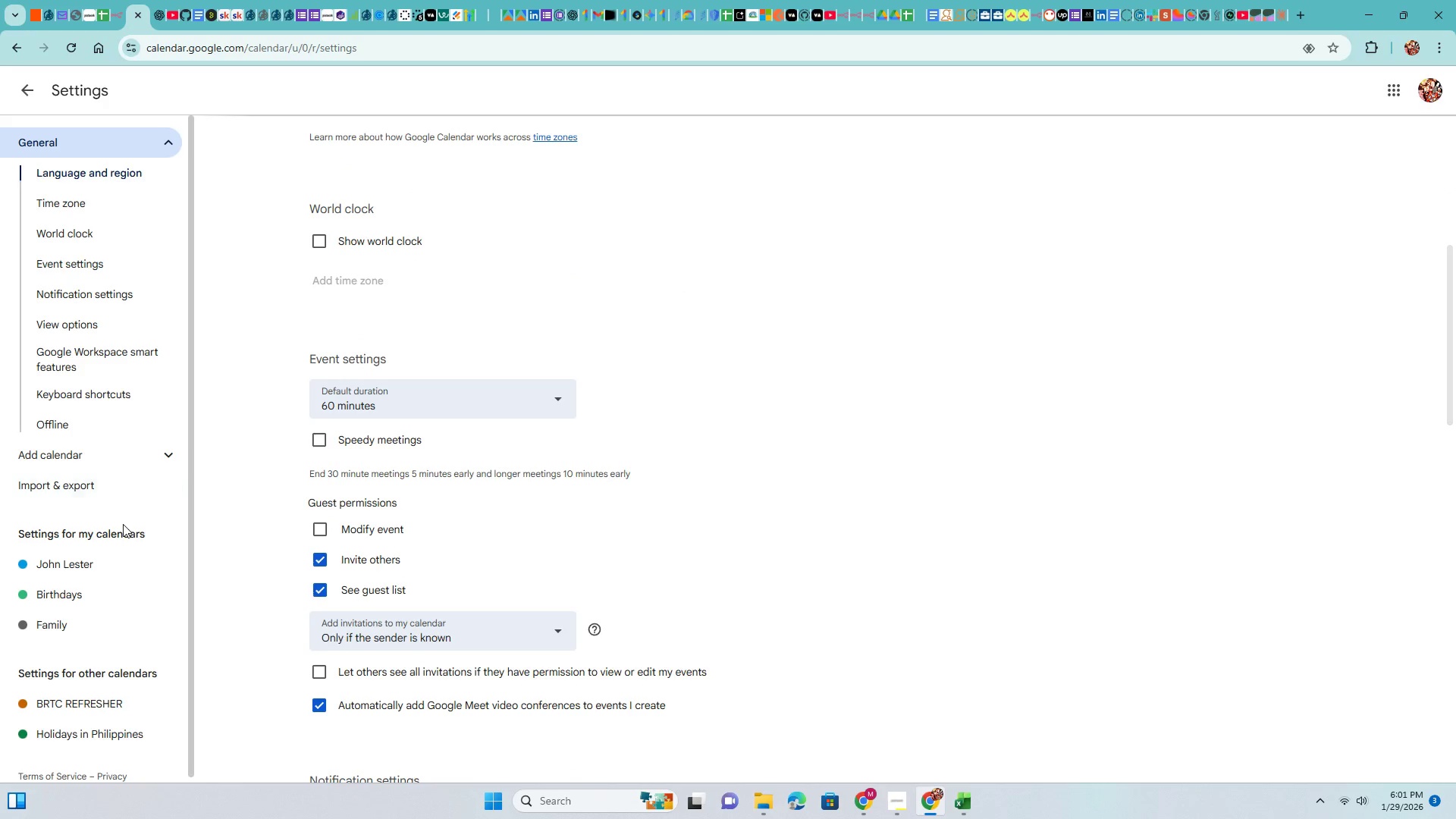 
scroll: coordinate [124, 500], scroll_direction: up, amount: 2.0
 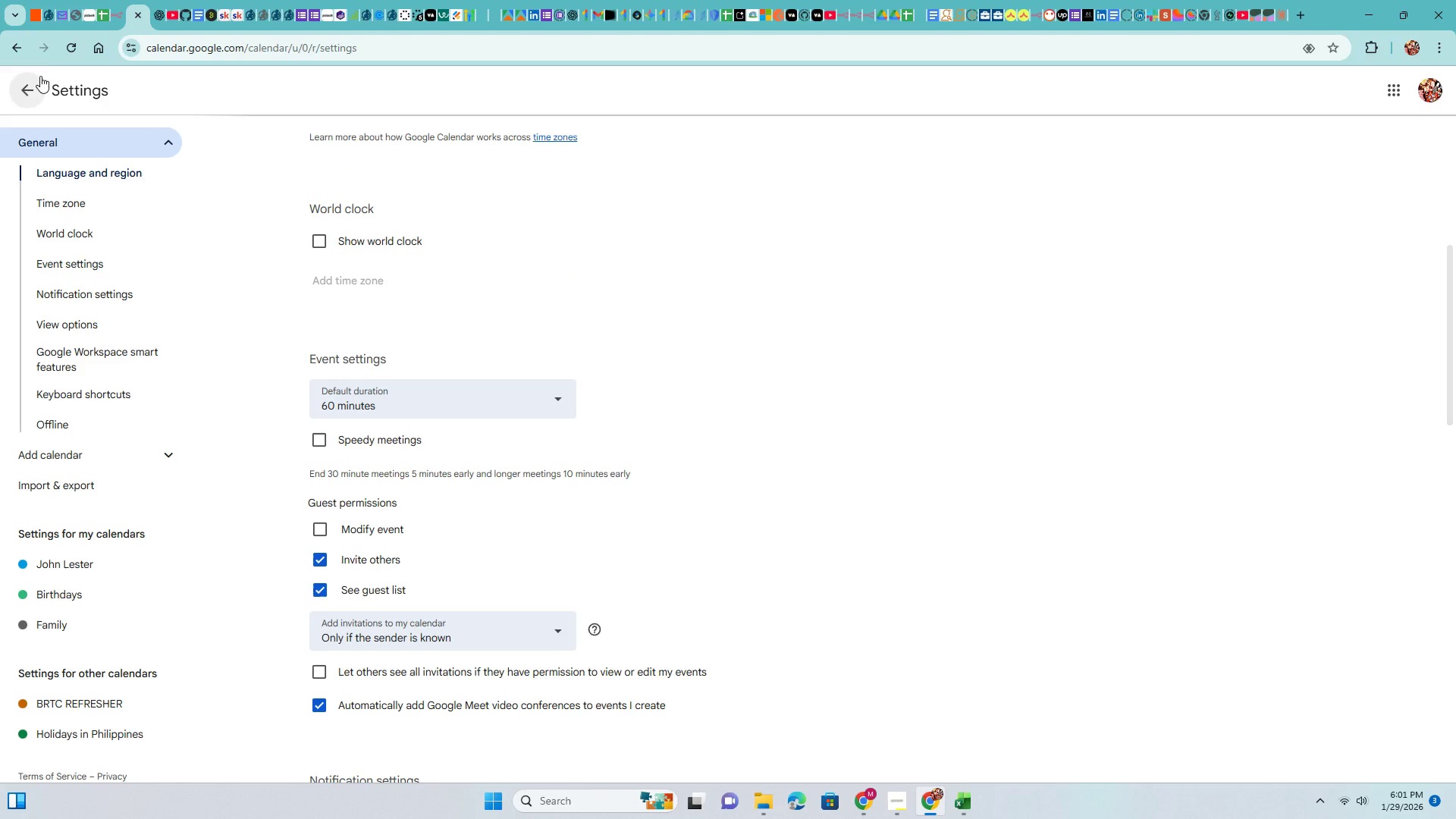 
left_click([69, 48])
 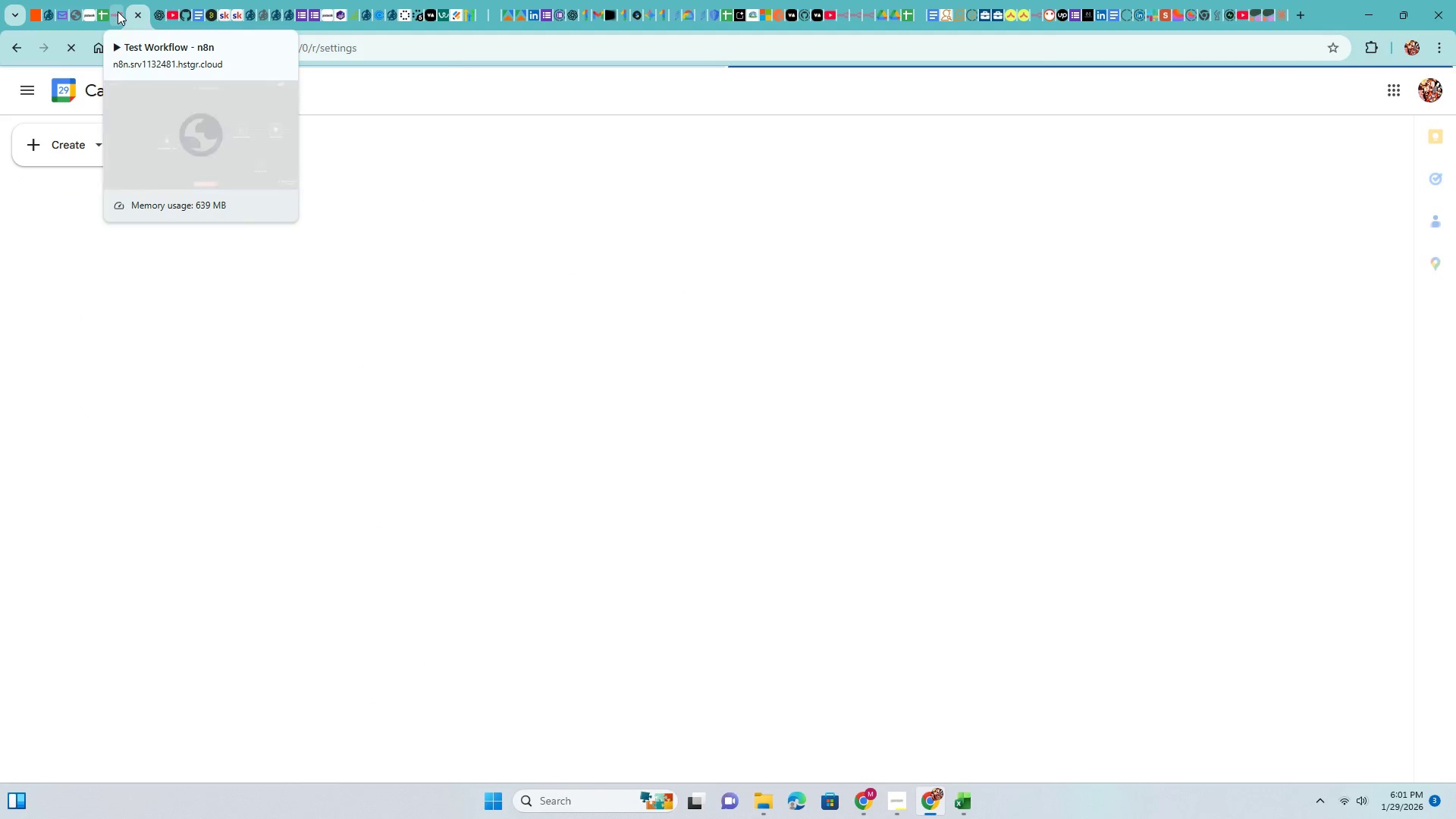 
left_click([118, 11])
 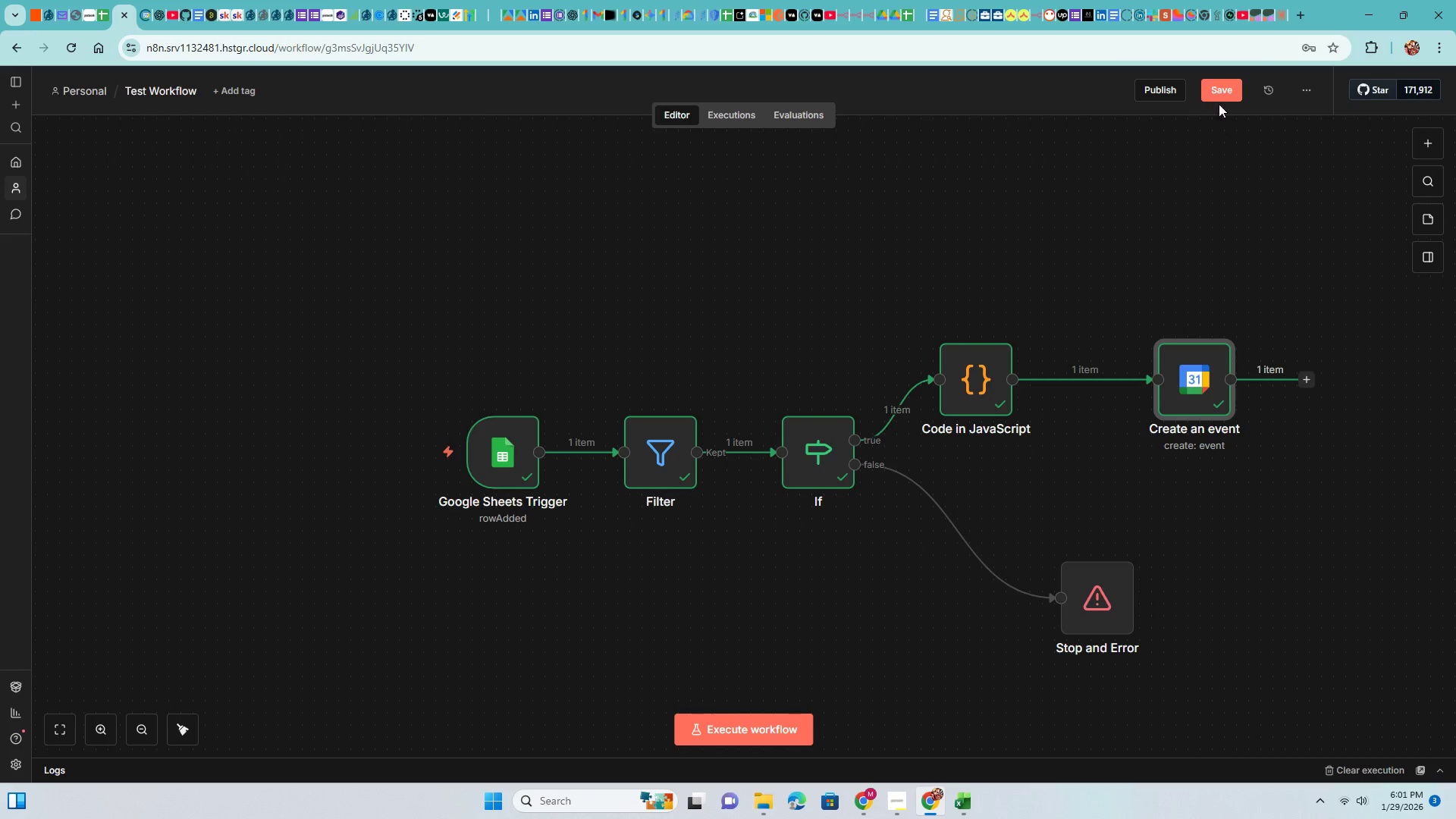 
left_click([1216, 94])
 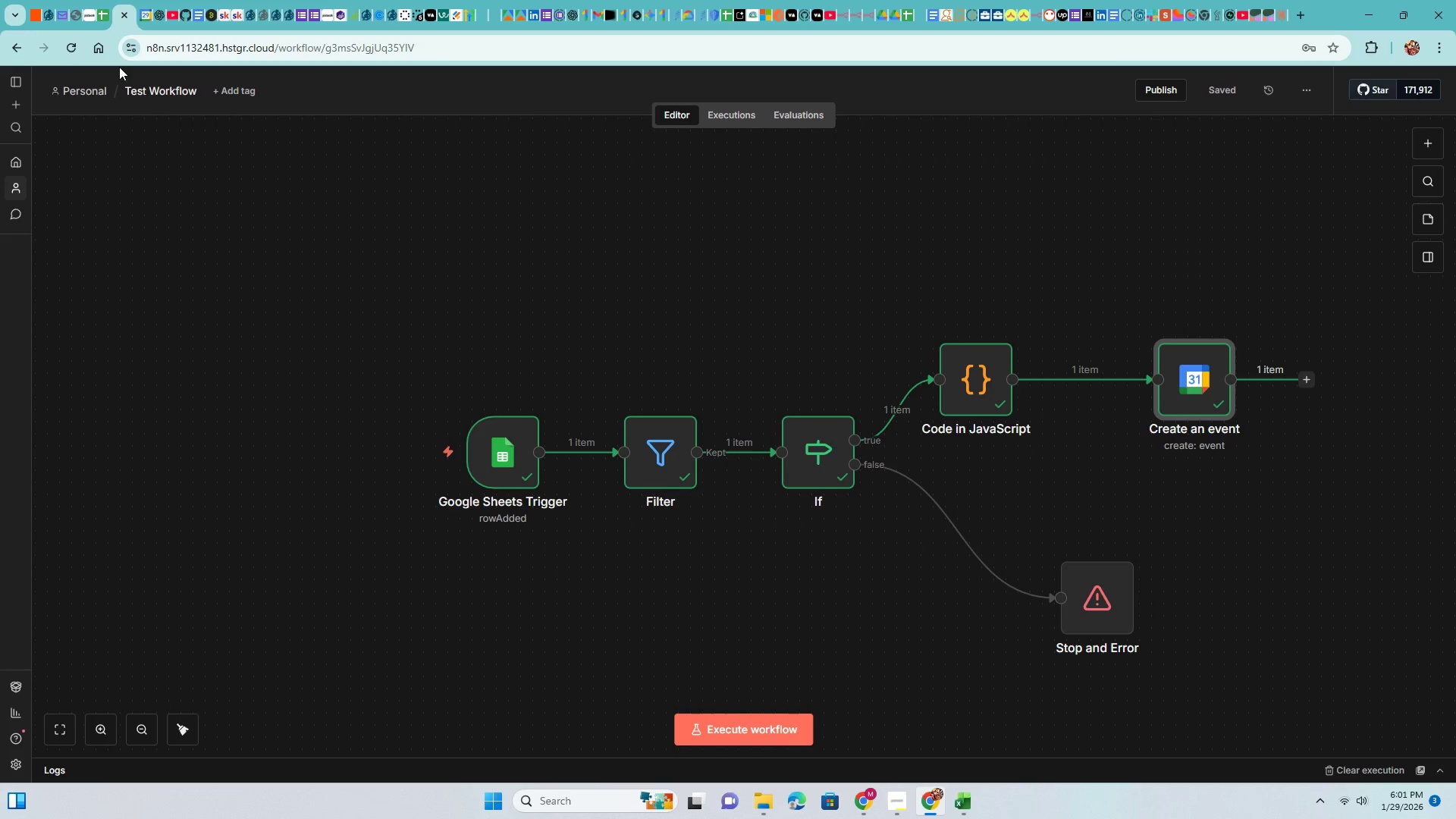 
left_click([77, 46])
 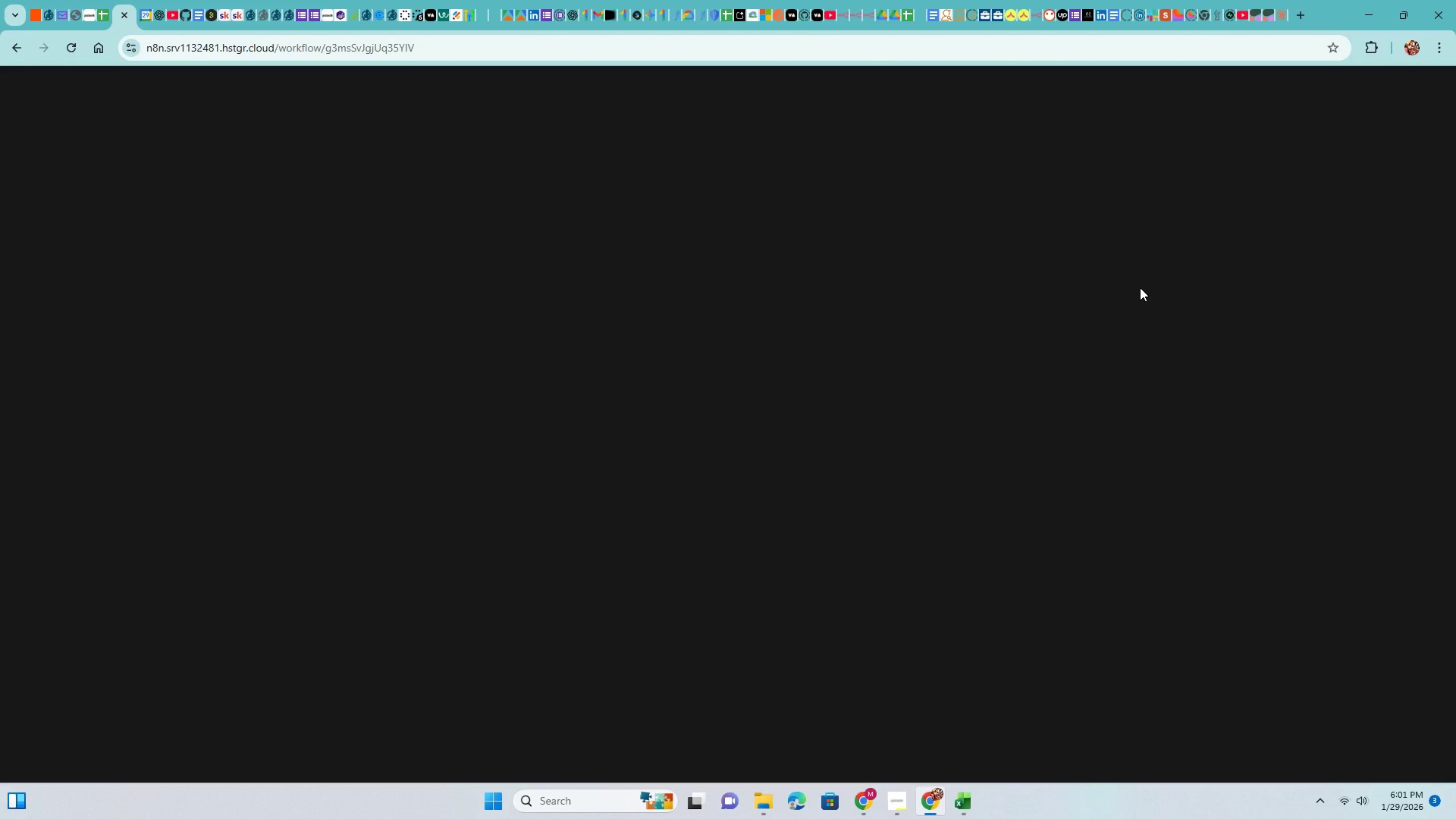 
wait(8.28)
 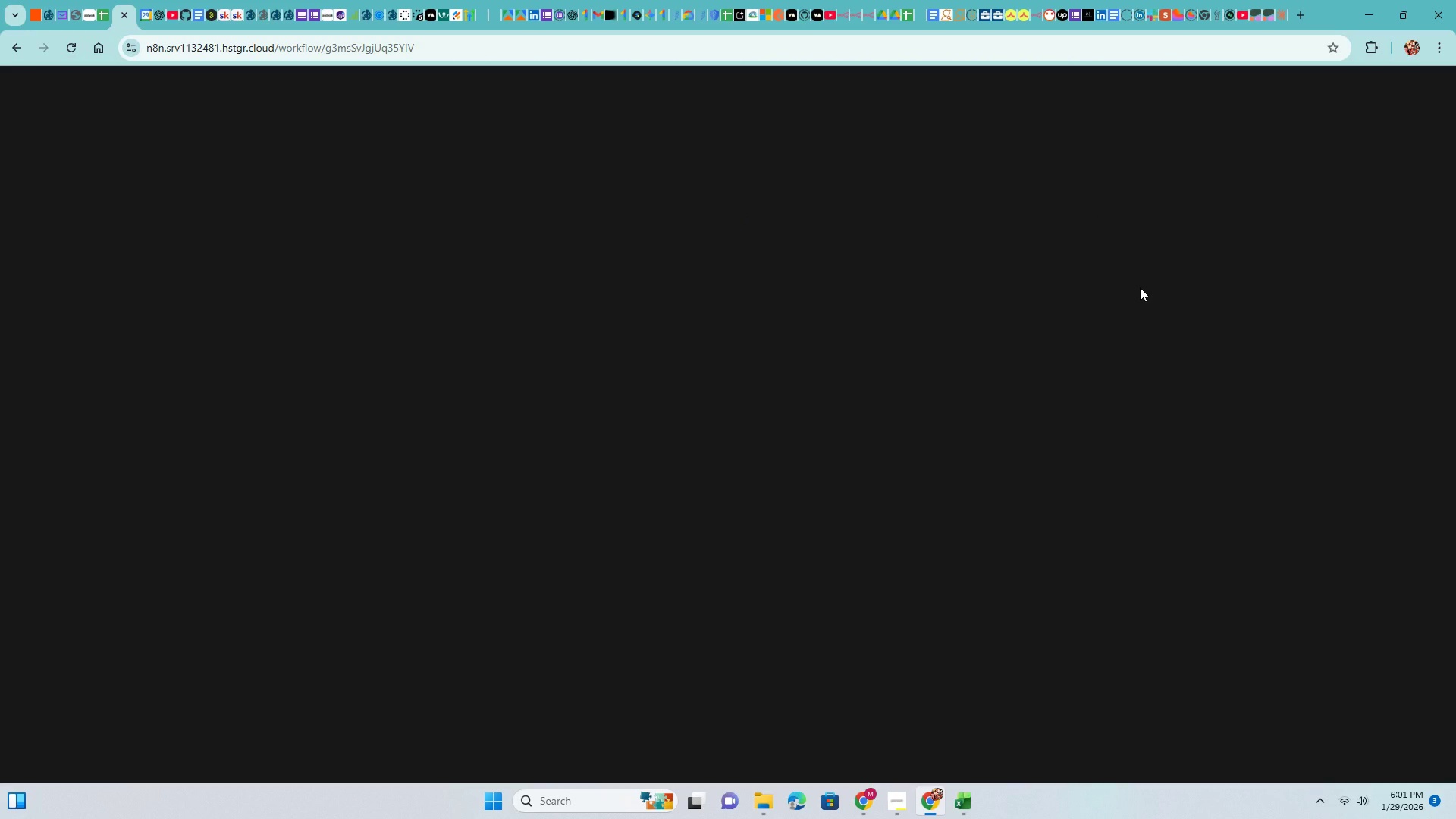 
left_click([144, 15])
 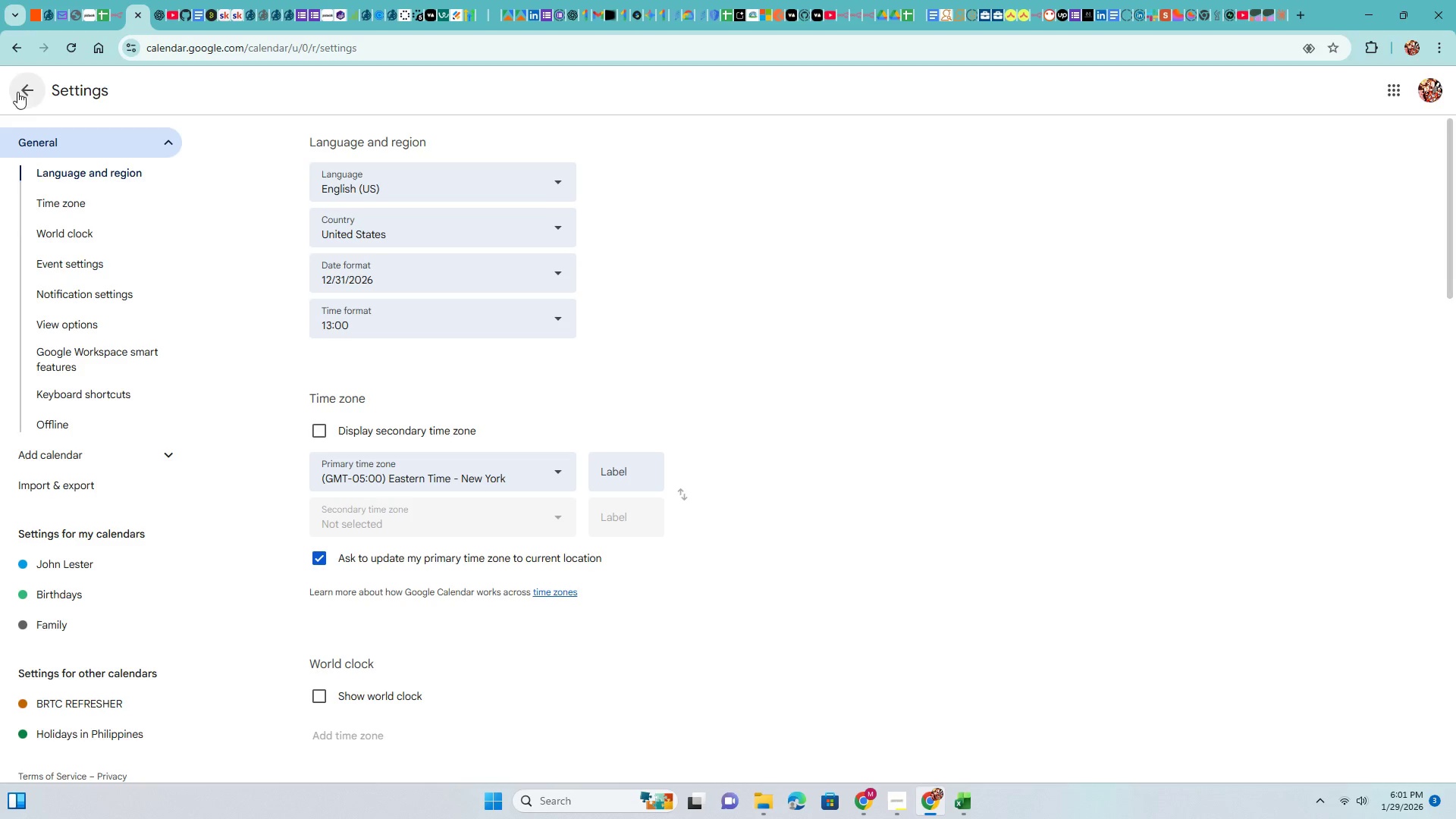 
left_click([17, 98])
 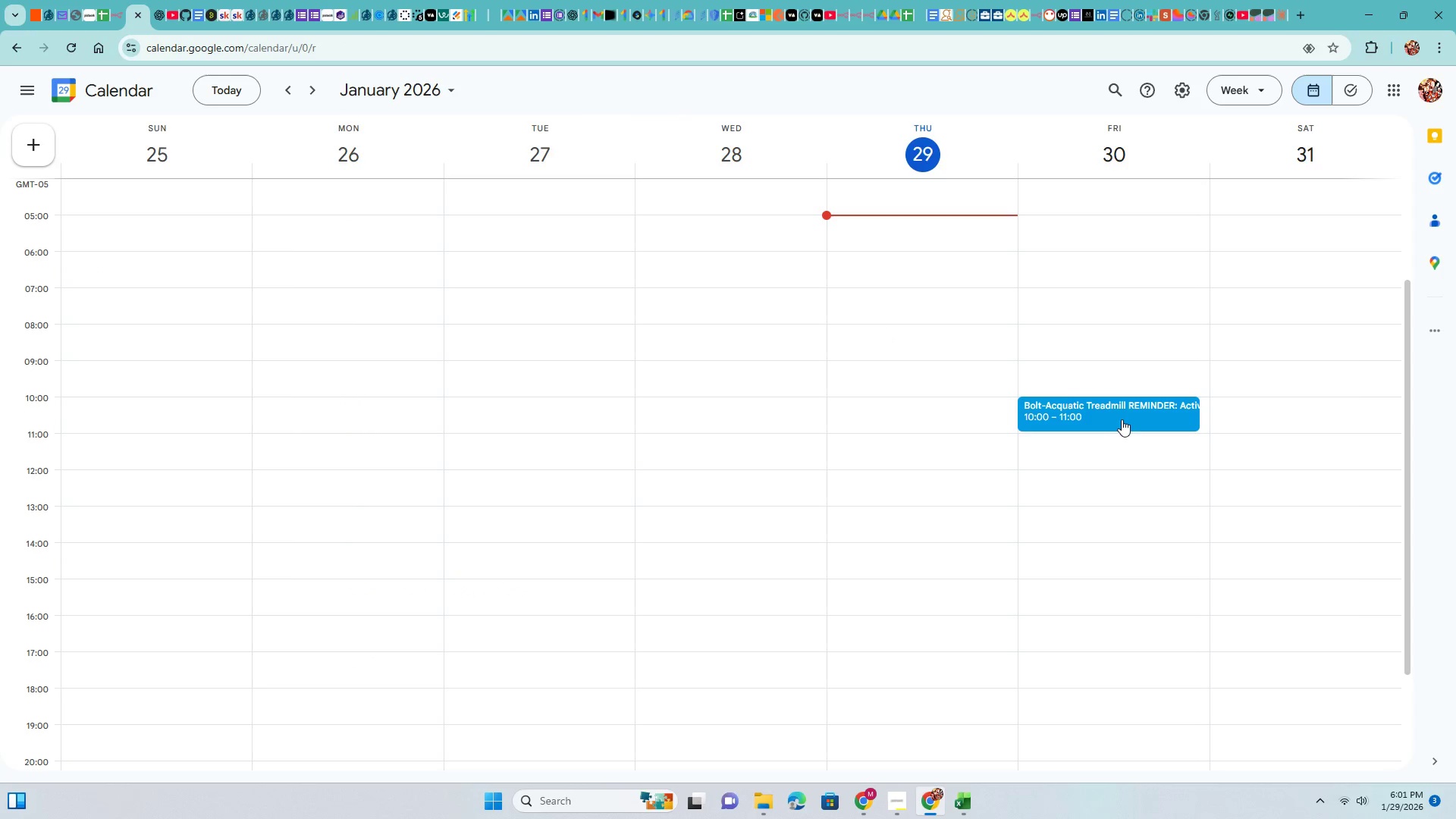 
left_click([1123, 414])
 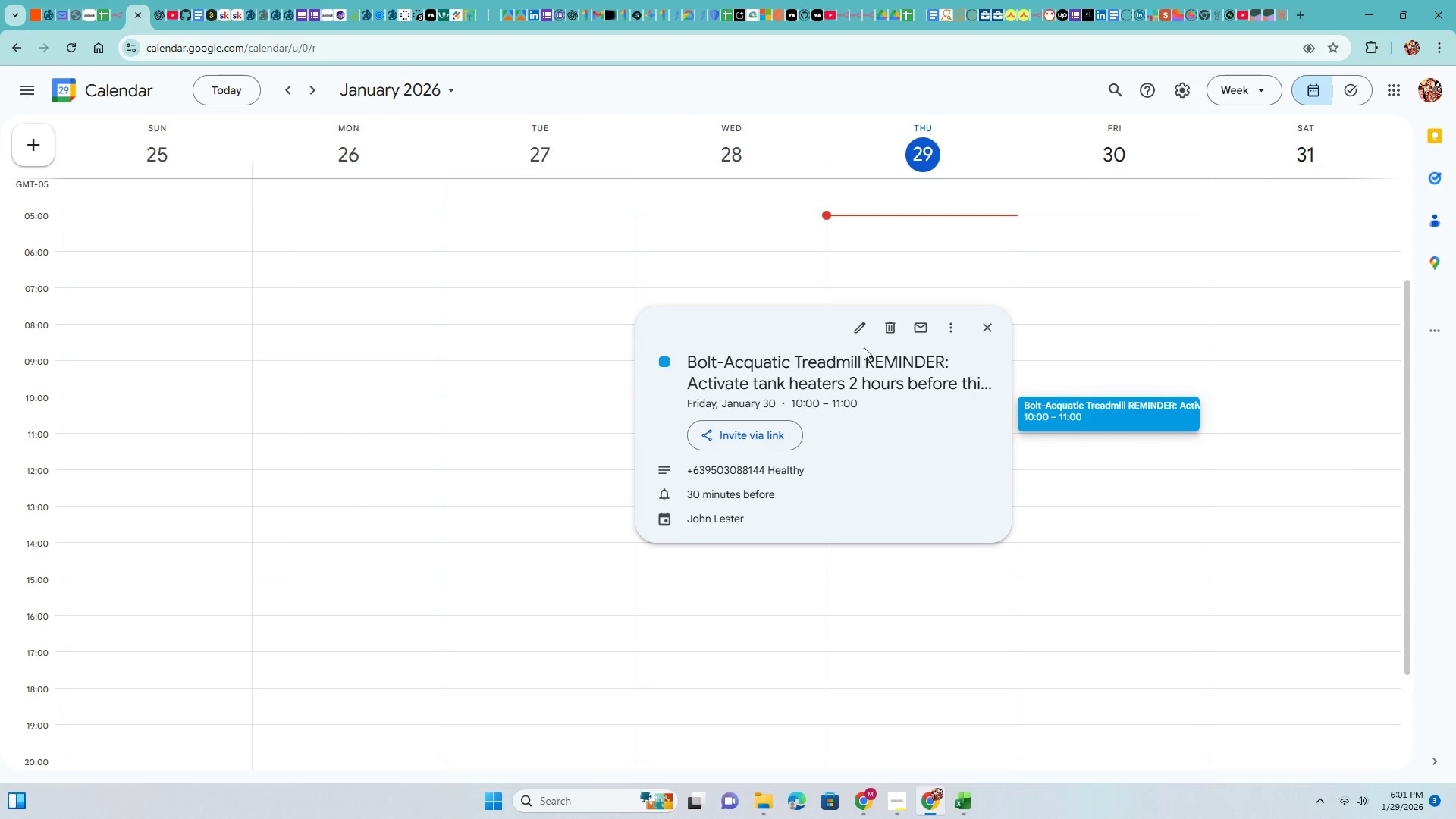 
left_click([897, 328])
 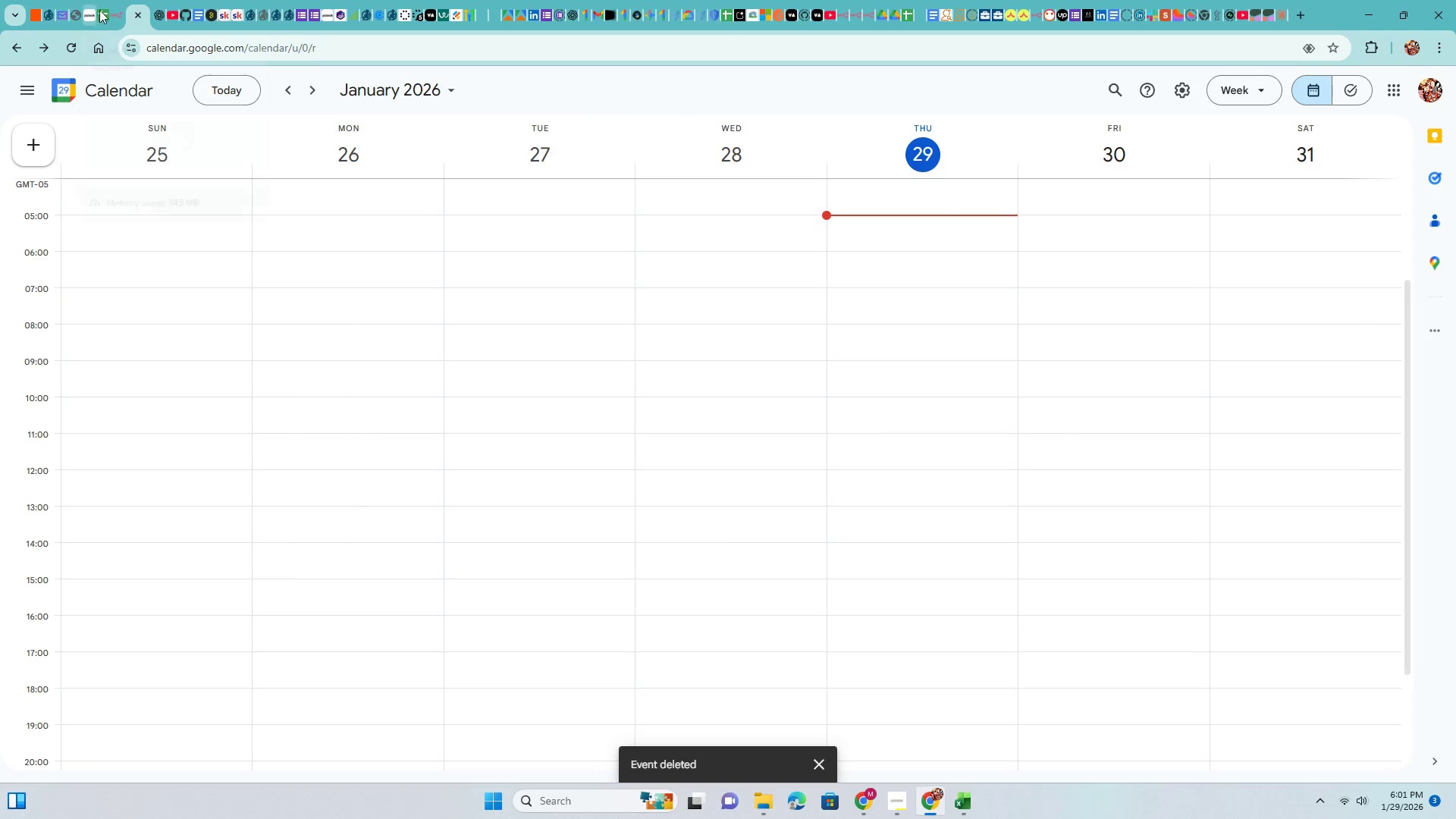 
left_click([113, 2])
 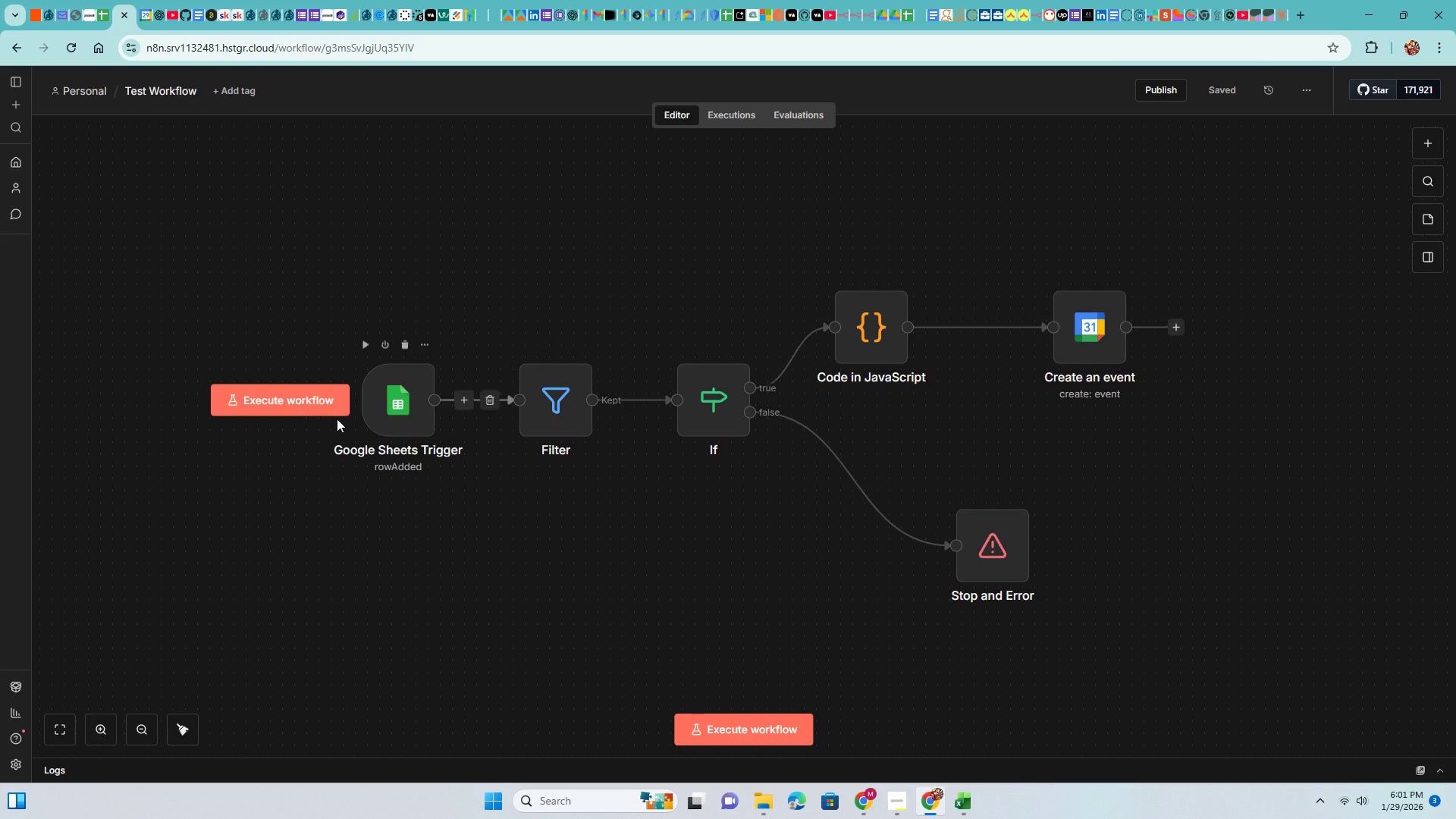 
left_click([299, 401])
 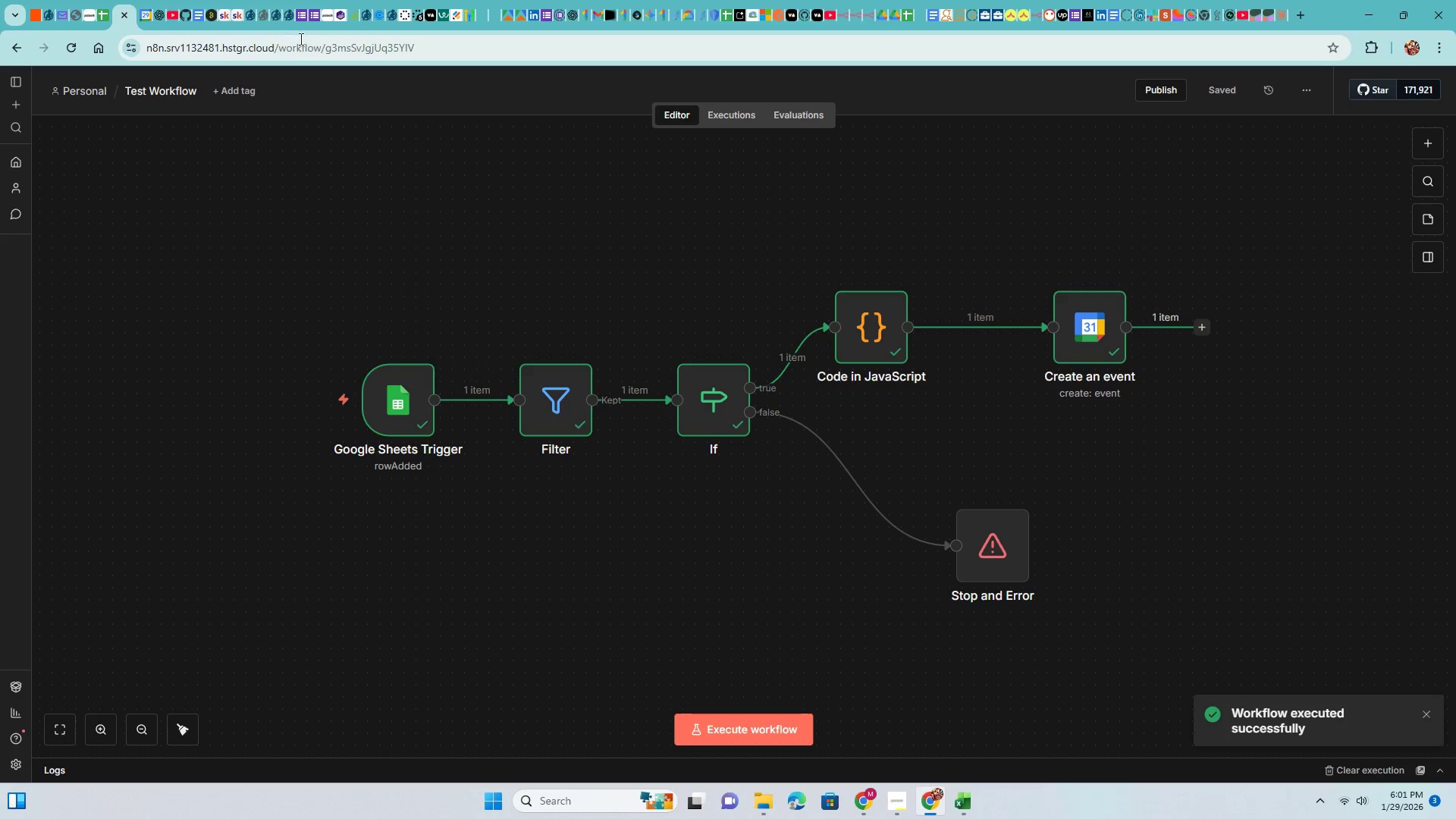 
left_click([149, 5])
 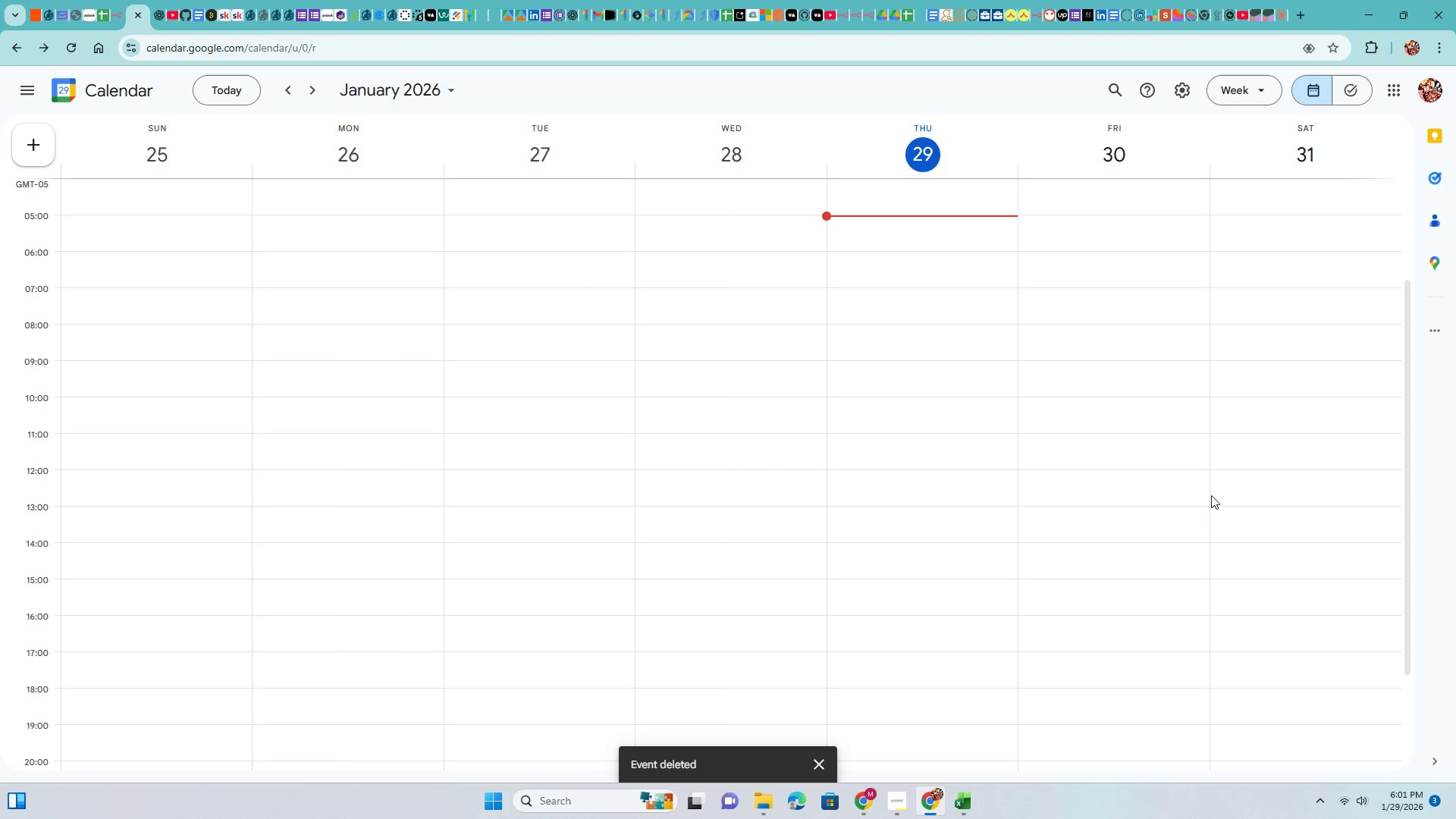 
scroll: coordinate [1213, 495], scroll_direction: up, amount: 5.0
 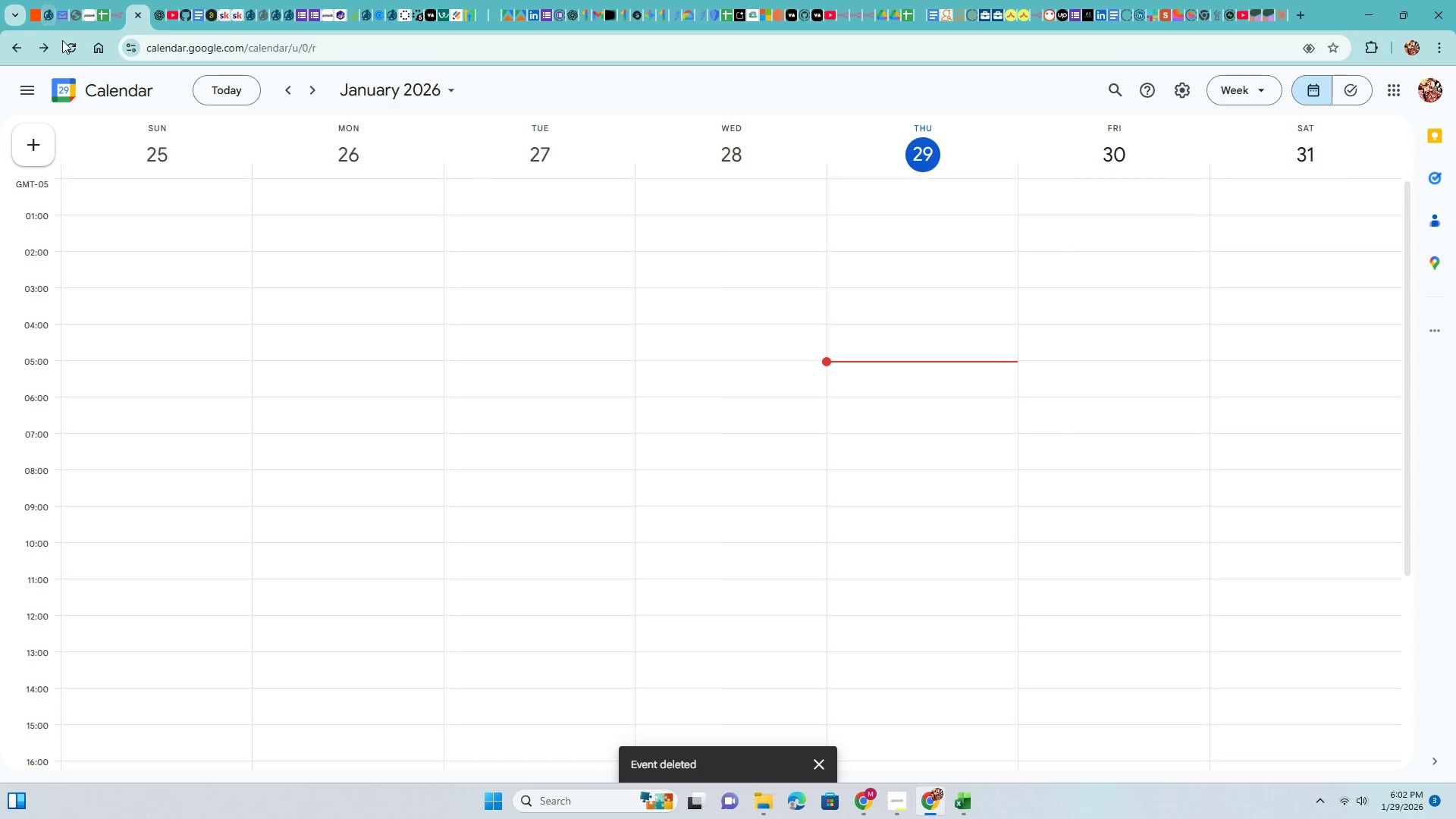 
left_click([64, 42])
 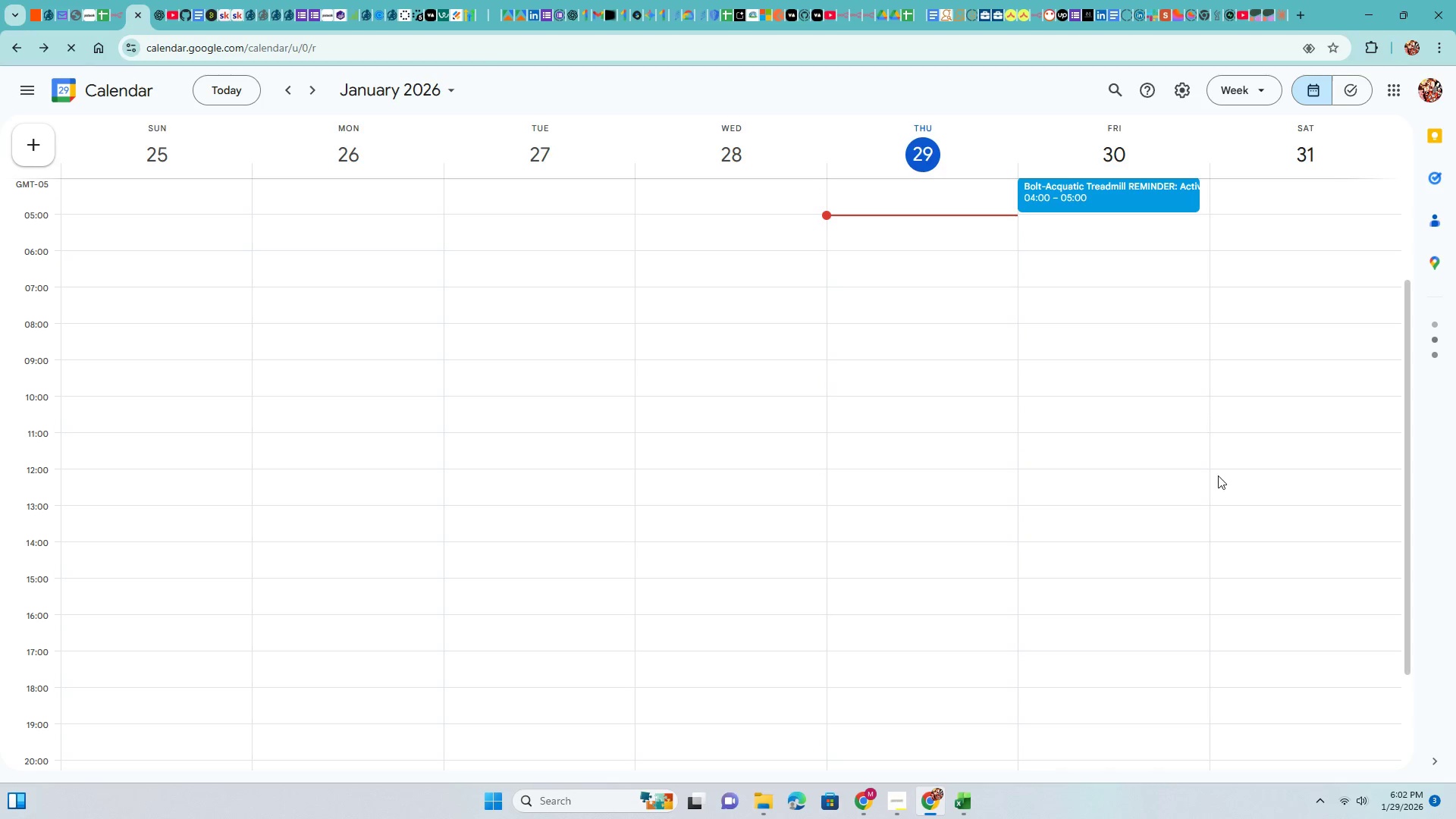 
scroll: coordinate [1211, 478], scroll_direction: up, amount: 5.0
 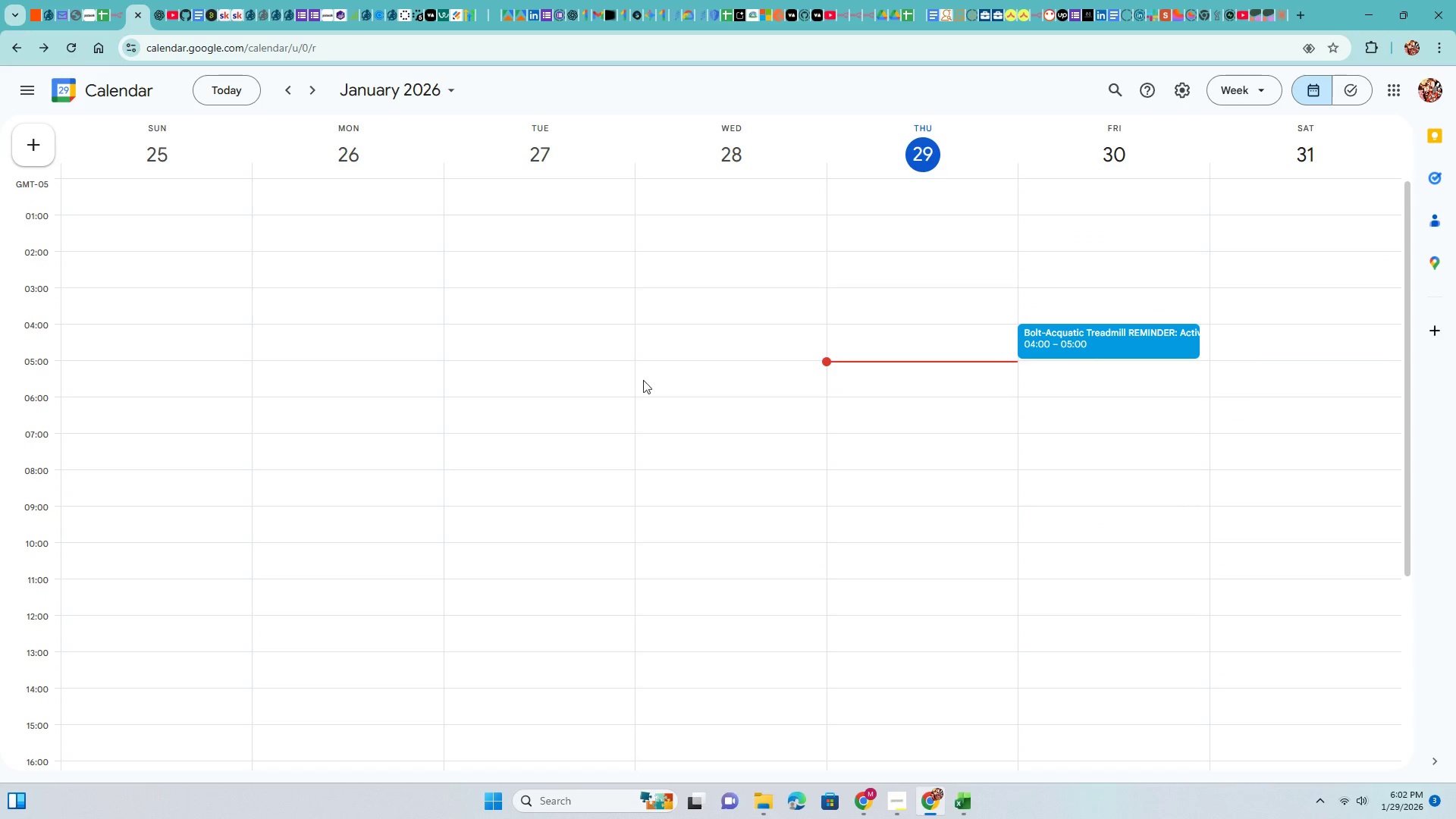 
left_click([114, 0])
 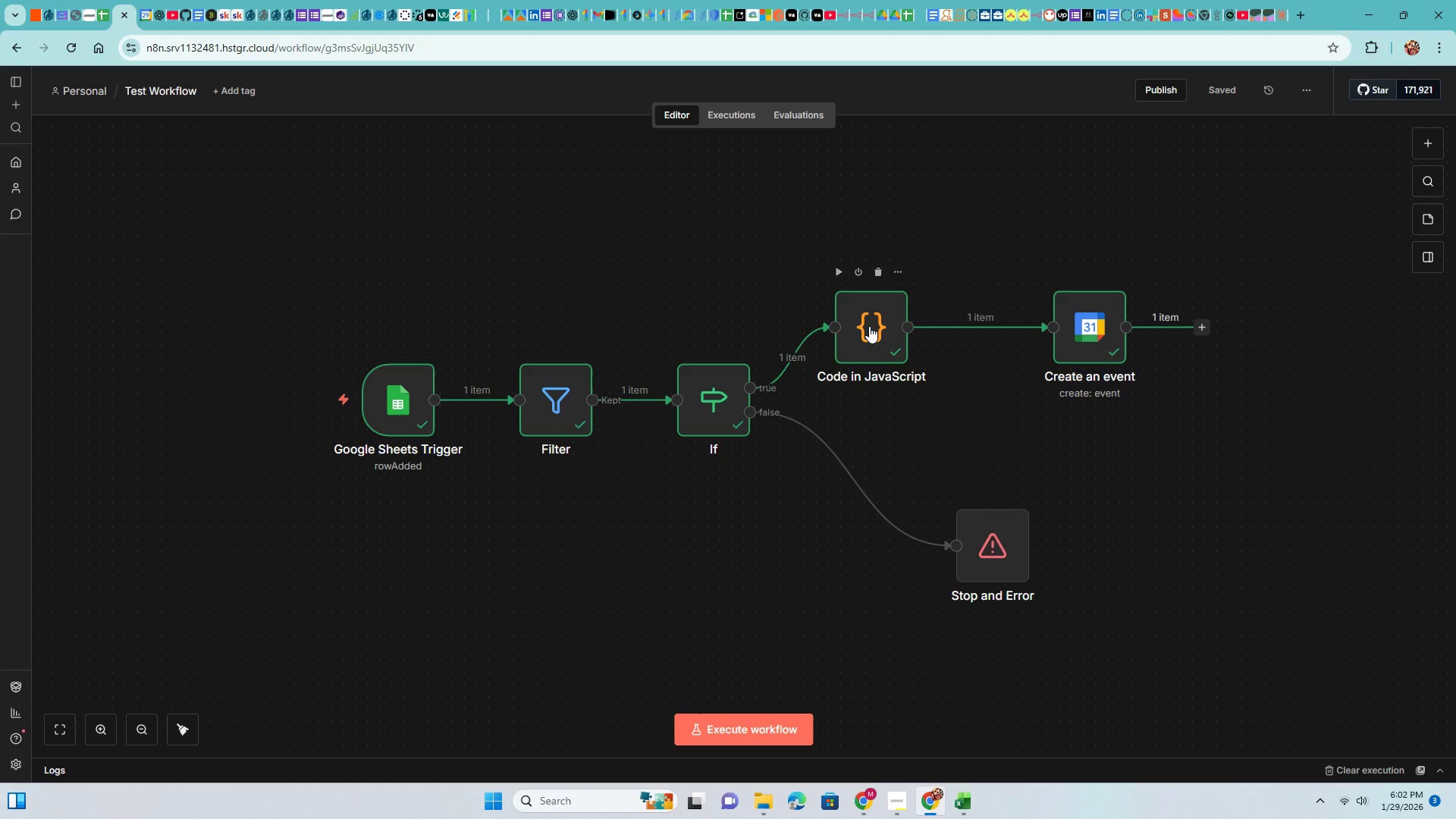 
double_click([869, 325])
 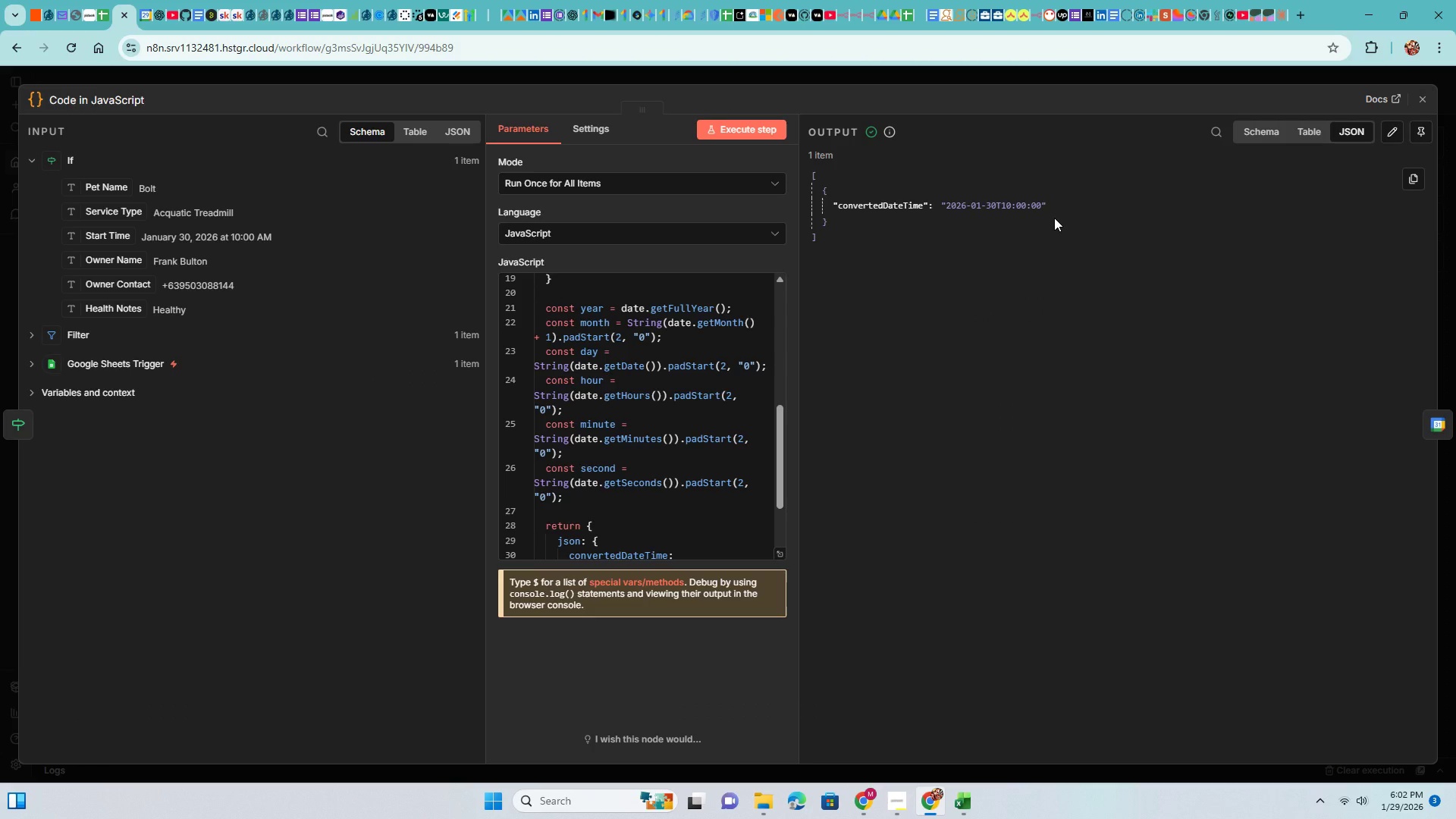 
wait(13.48)
 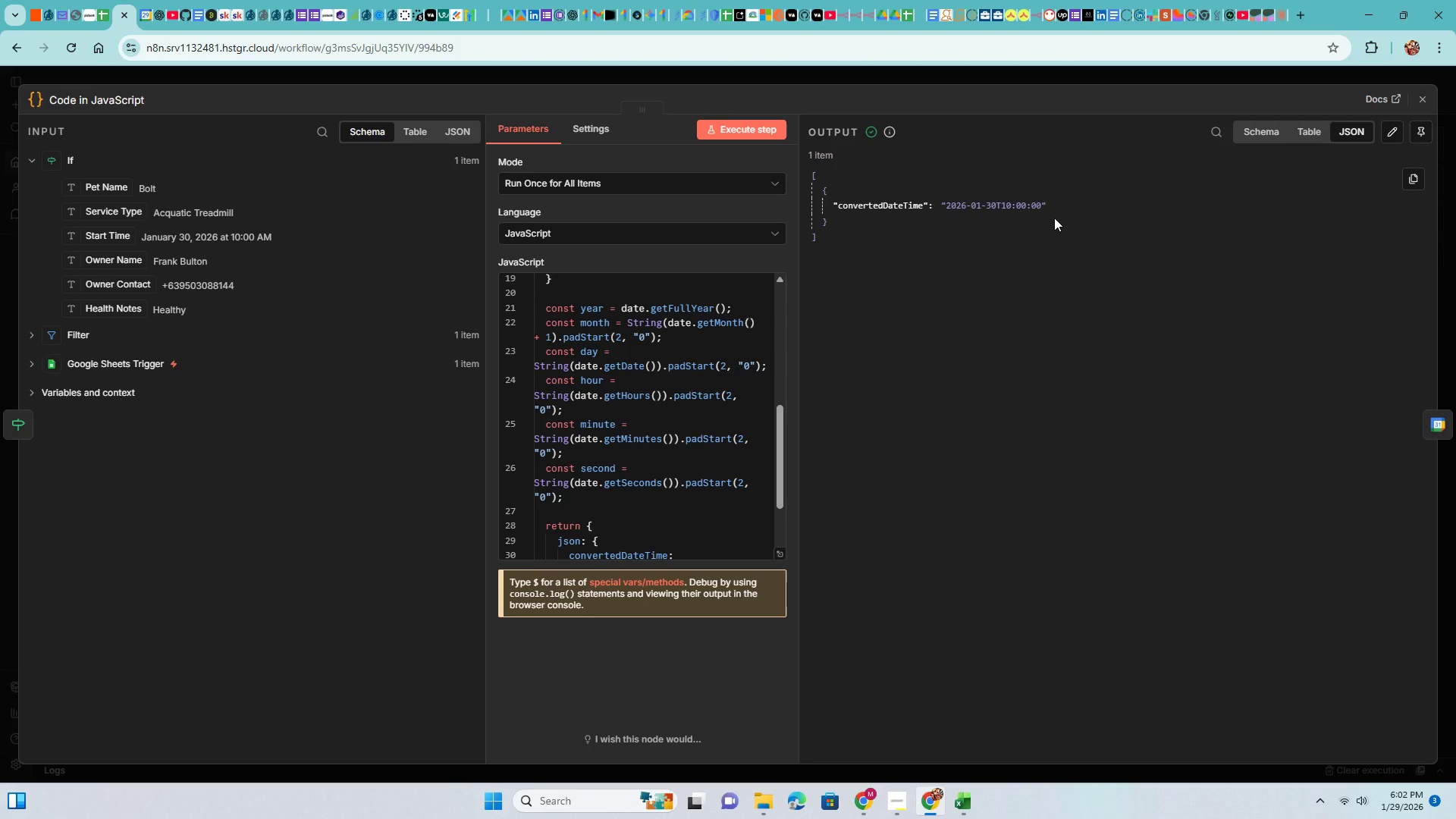 
left_click_drag(start_coordinate=[947, 206], to_coordinate=[1040, 206])
 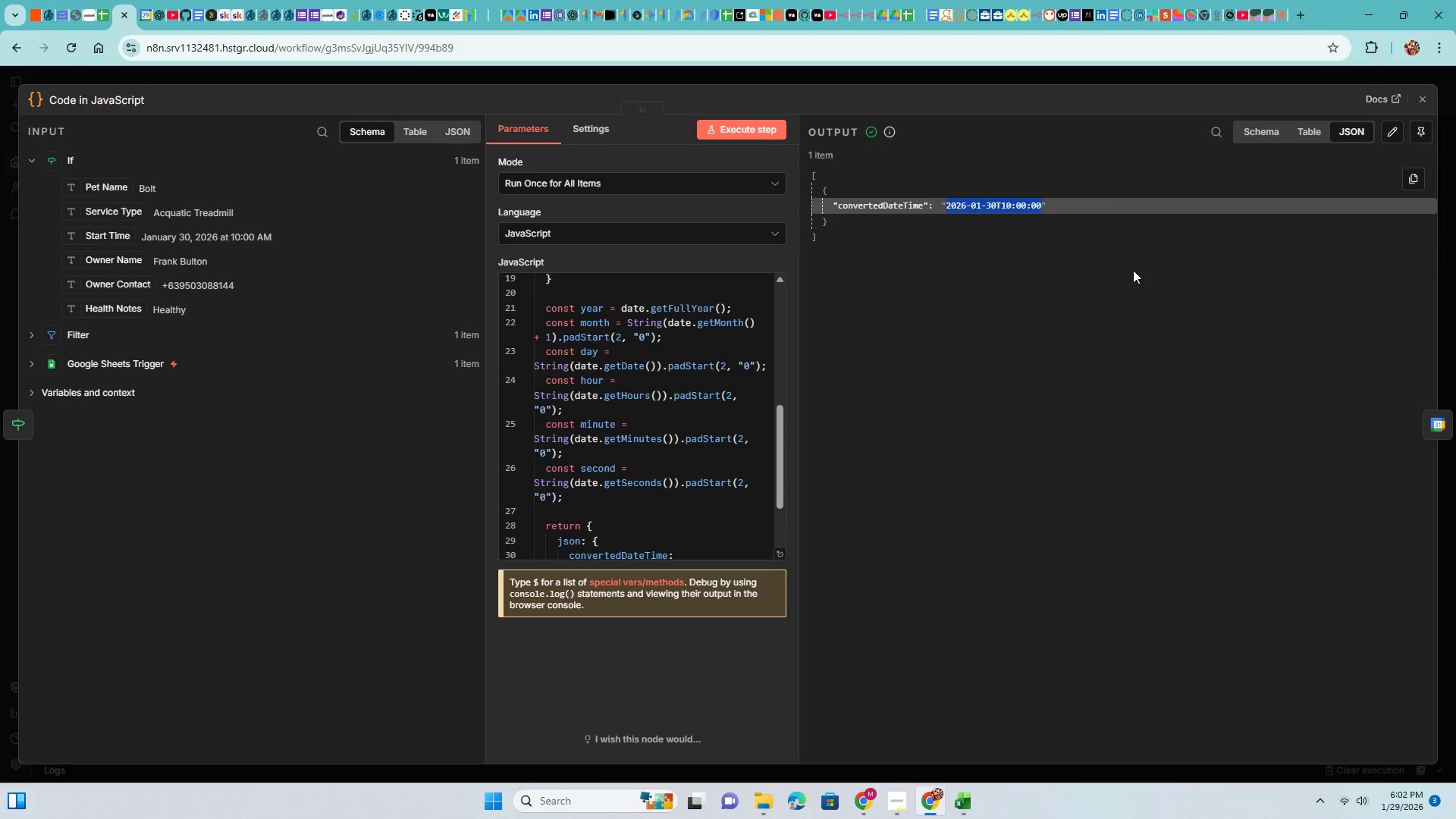 
key(Control+ControlLeft)
 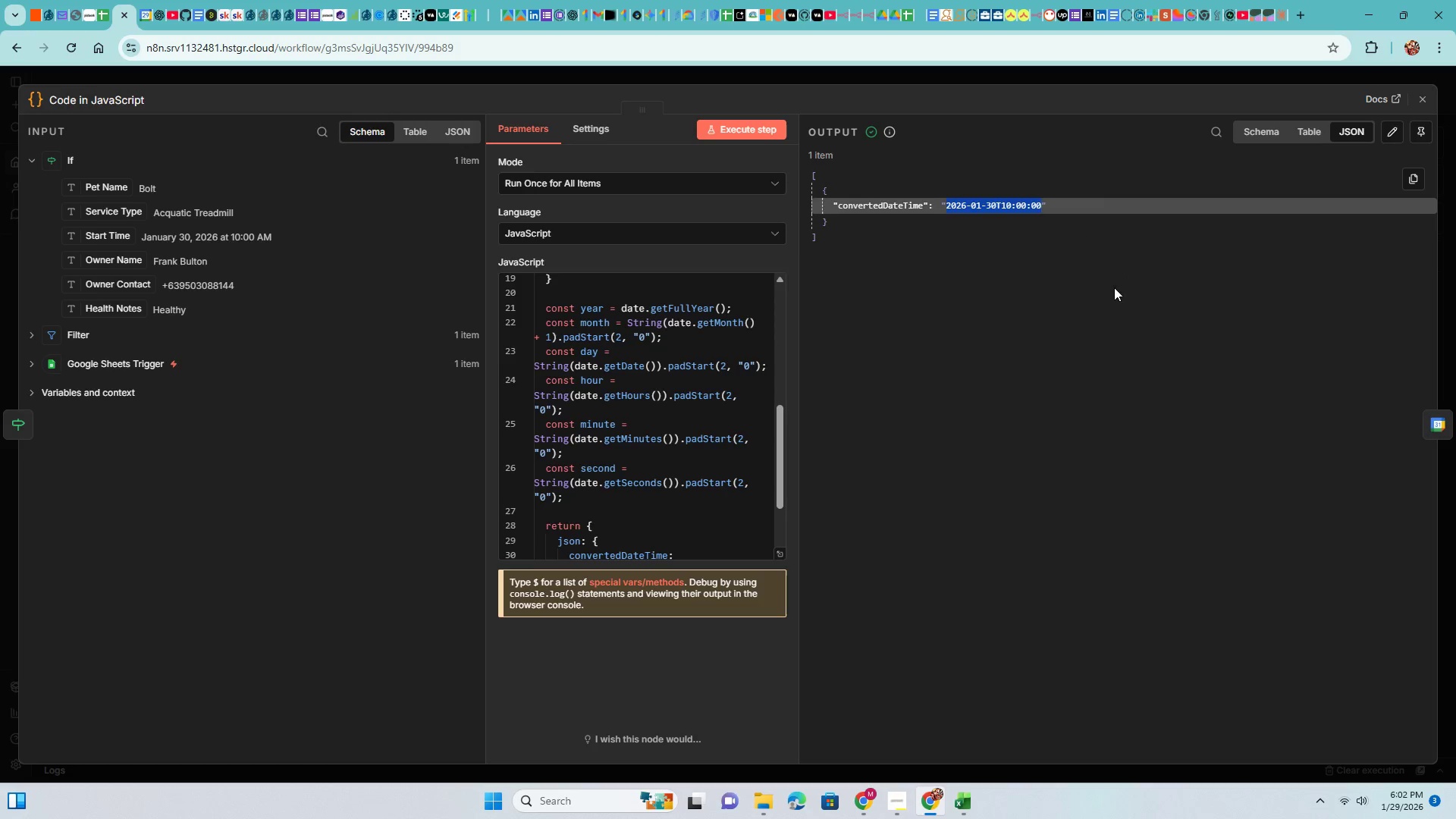 
key(Control+C)
 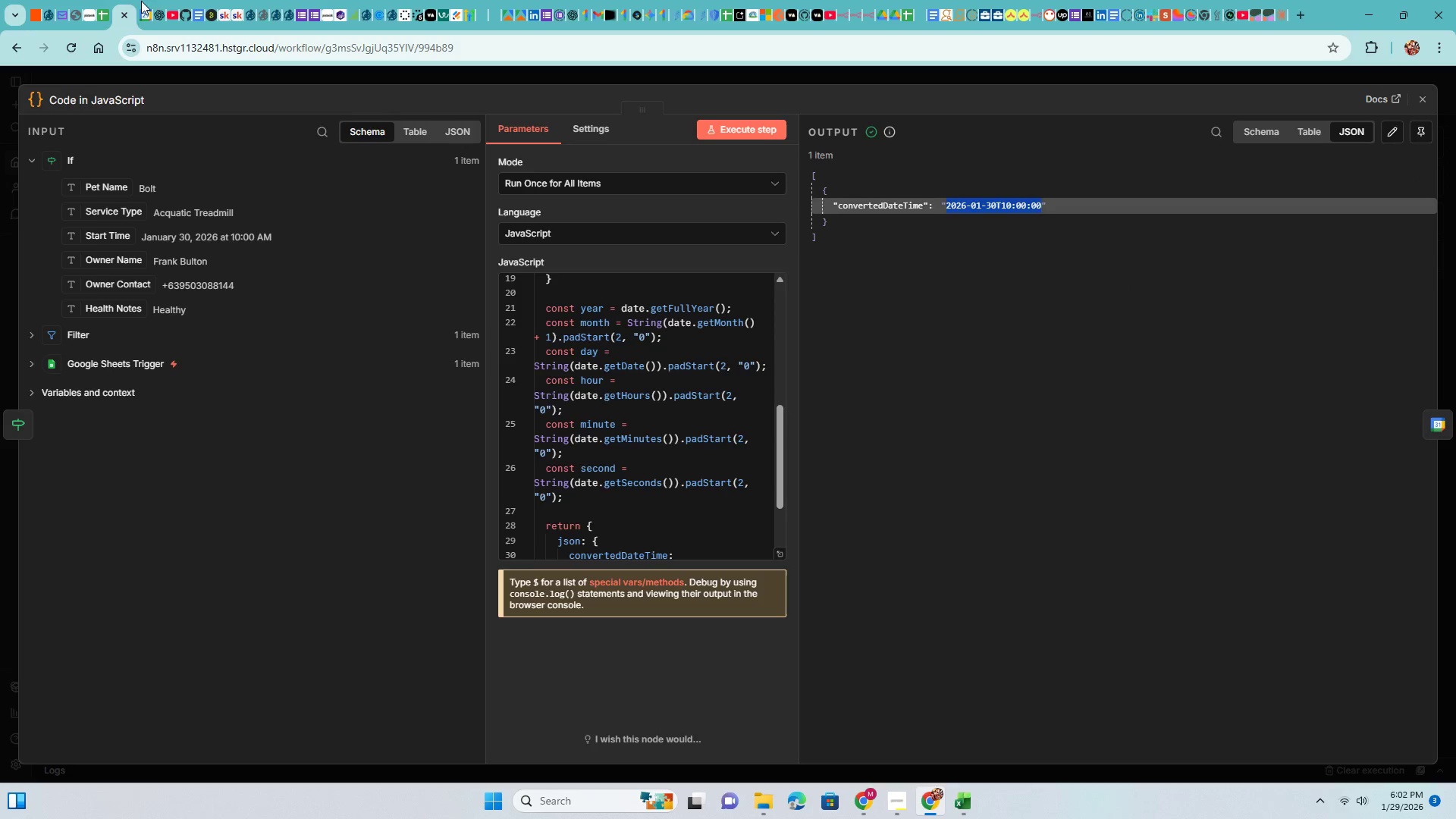 
left_click([160, 3])
 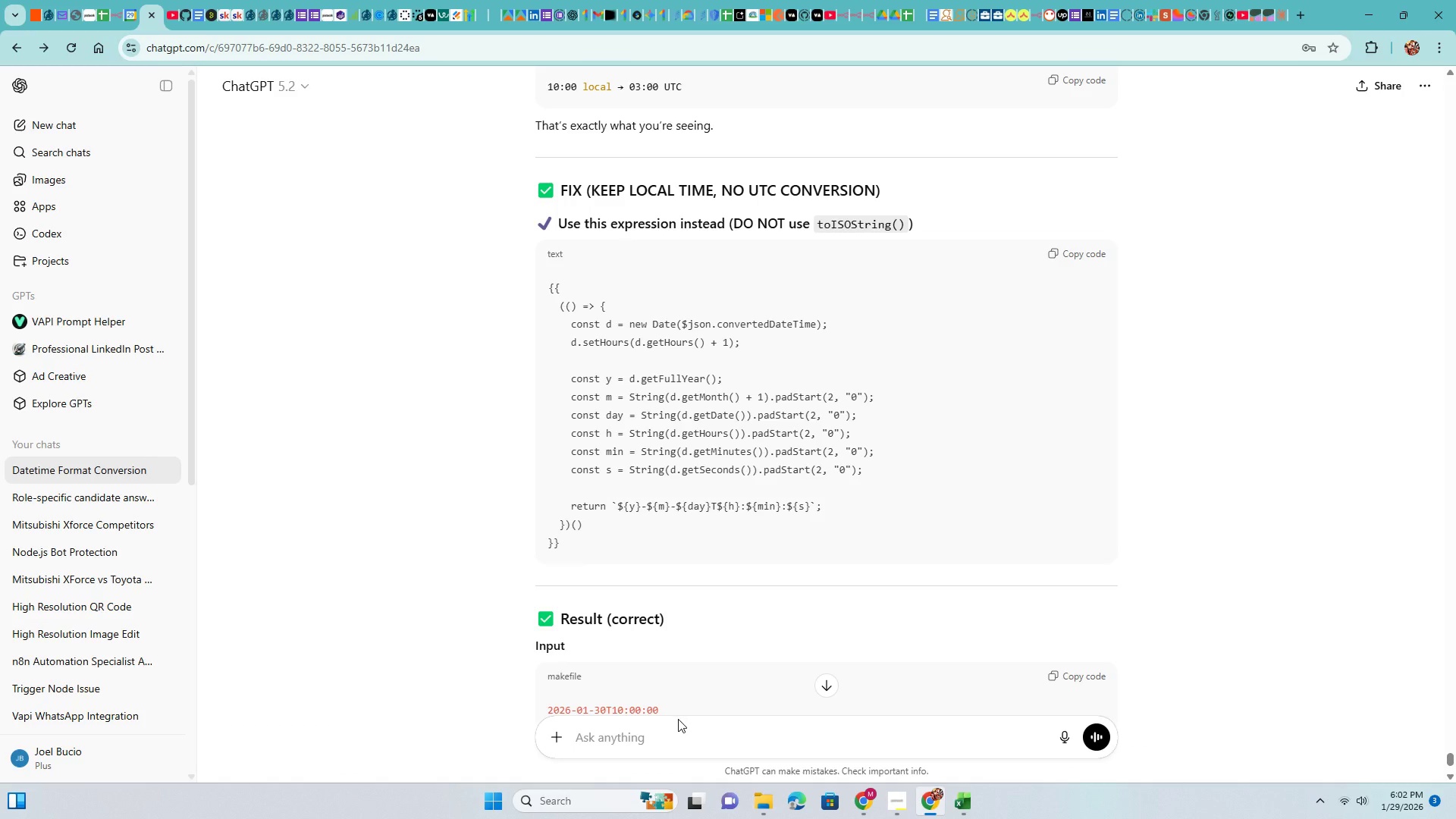 
left_click([654, 731])
 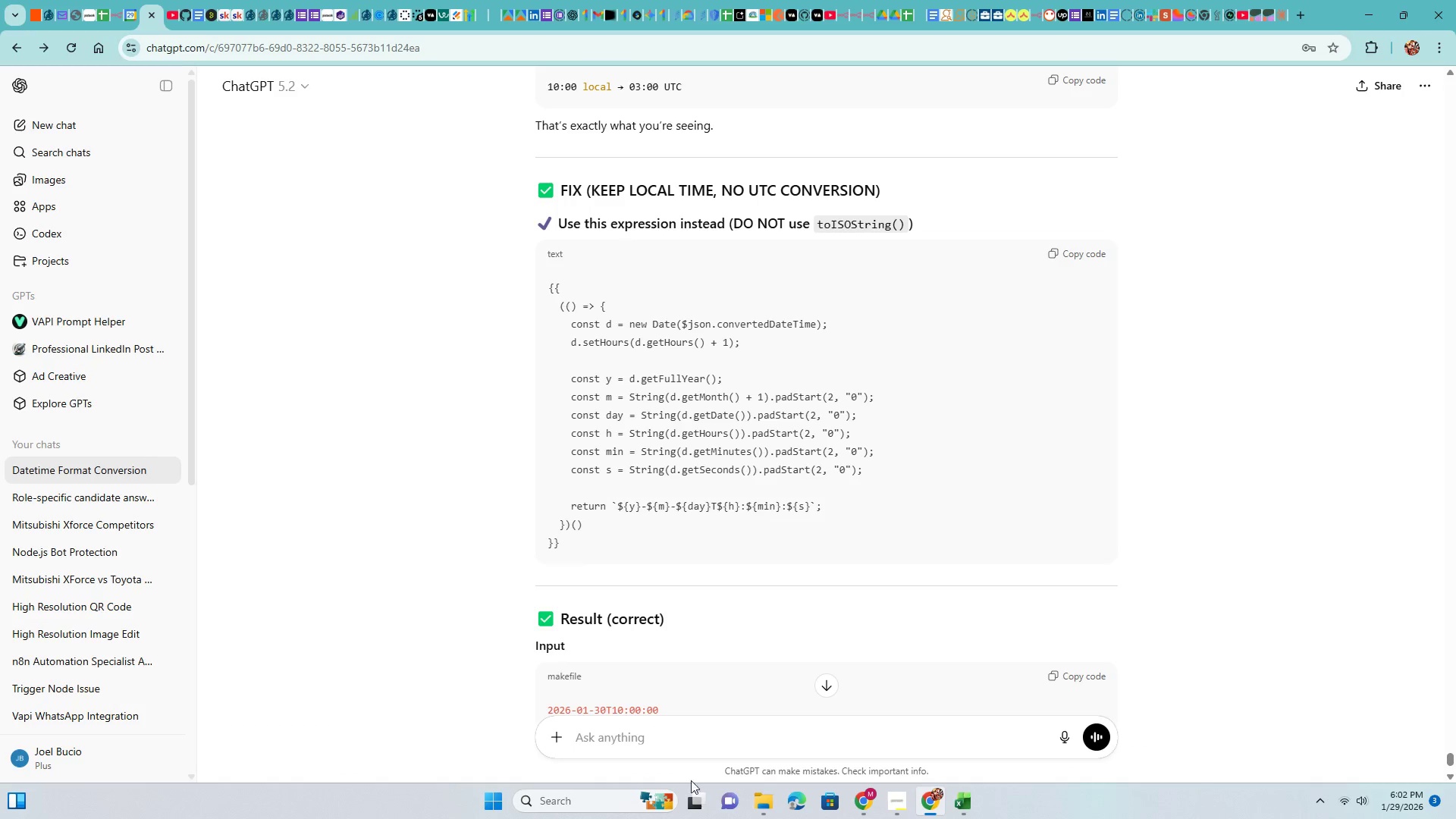 
scroll: coordinate [899, 385], scroll_direction: down, amount: 4.0
 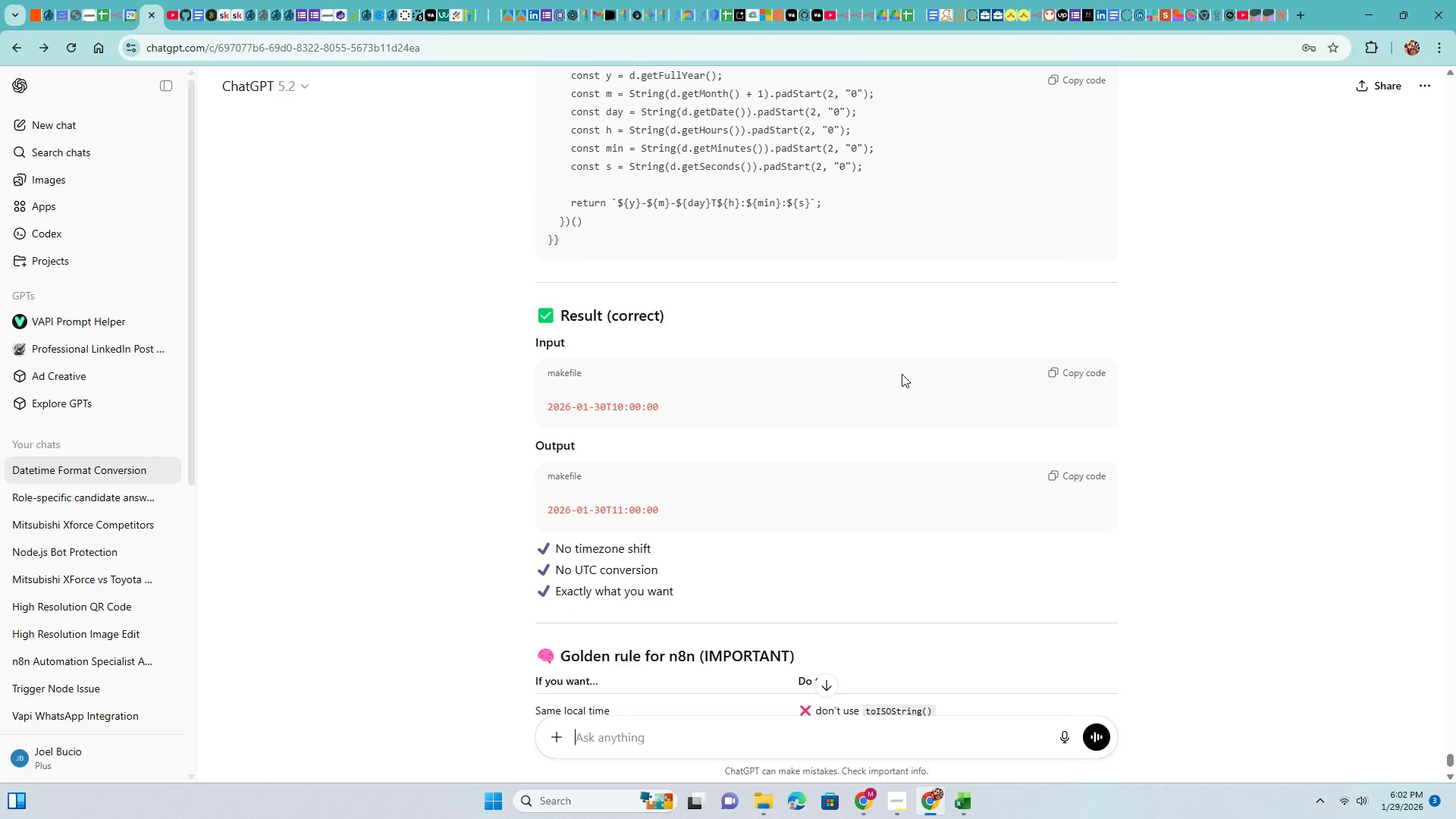 
scroll: coordinate [921, 374], scroll_direction: up, amount: 6.0
 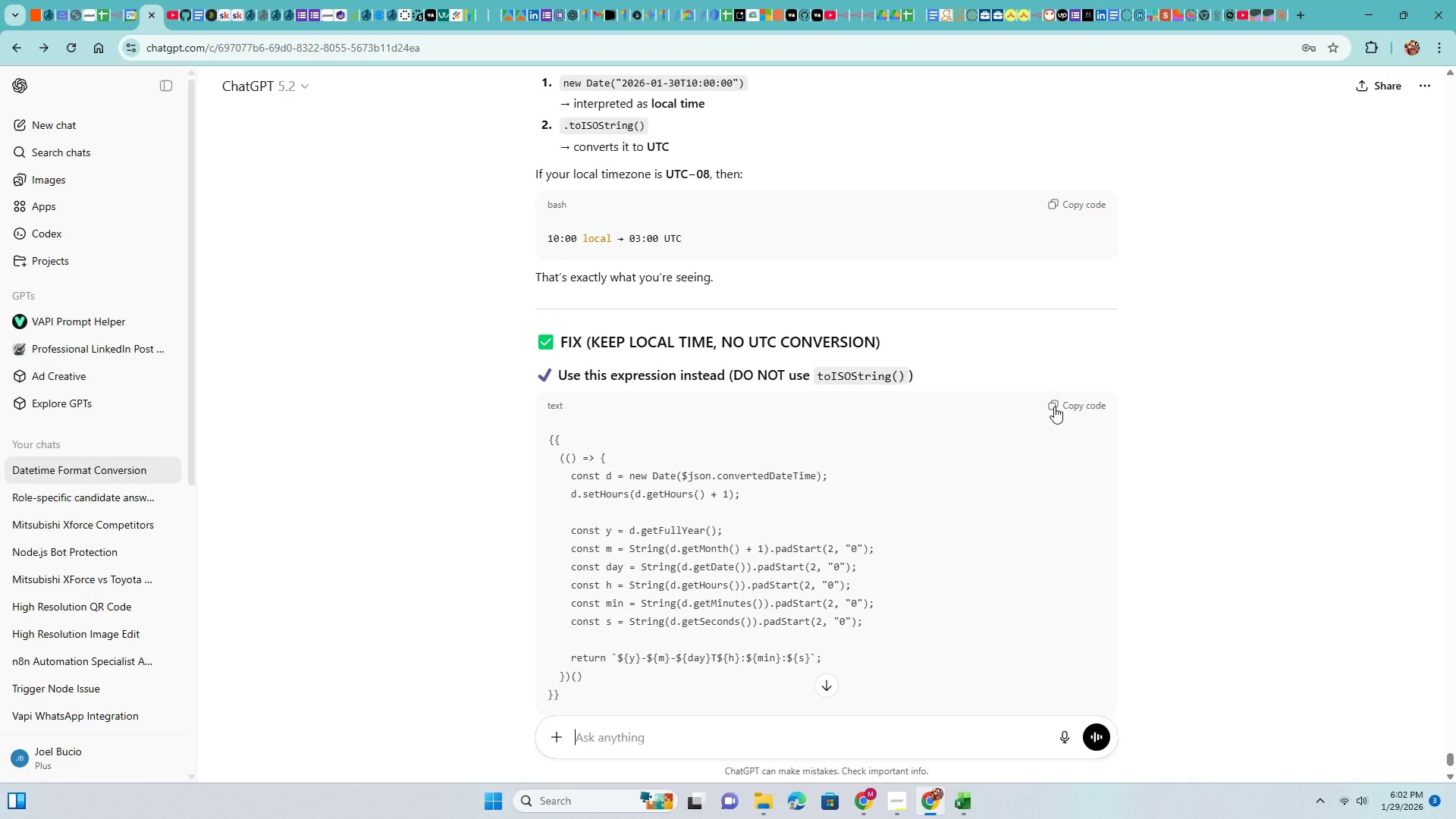 
left_click([1053, 406])
 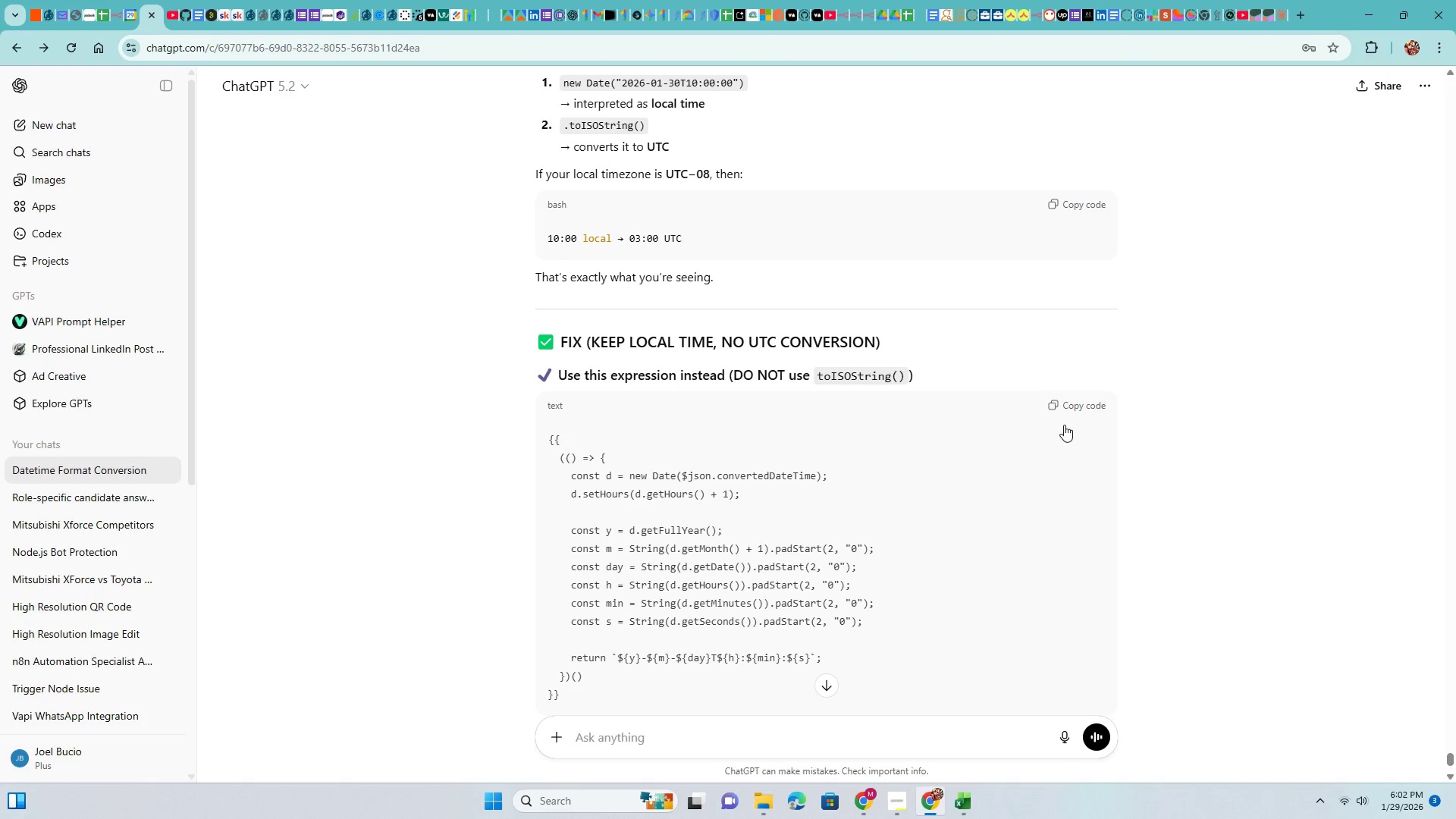 
left_click([745, 746])
 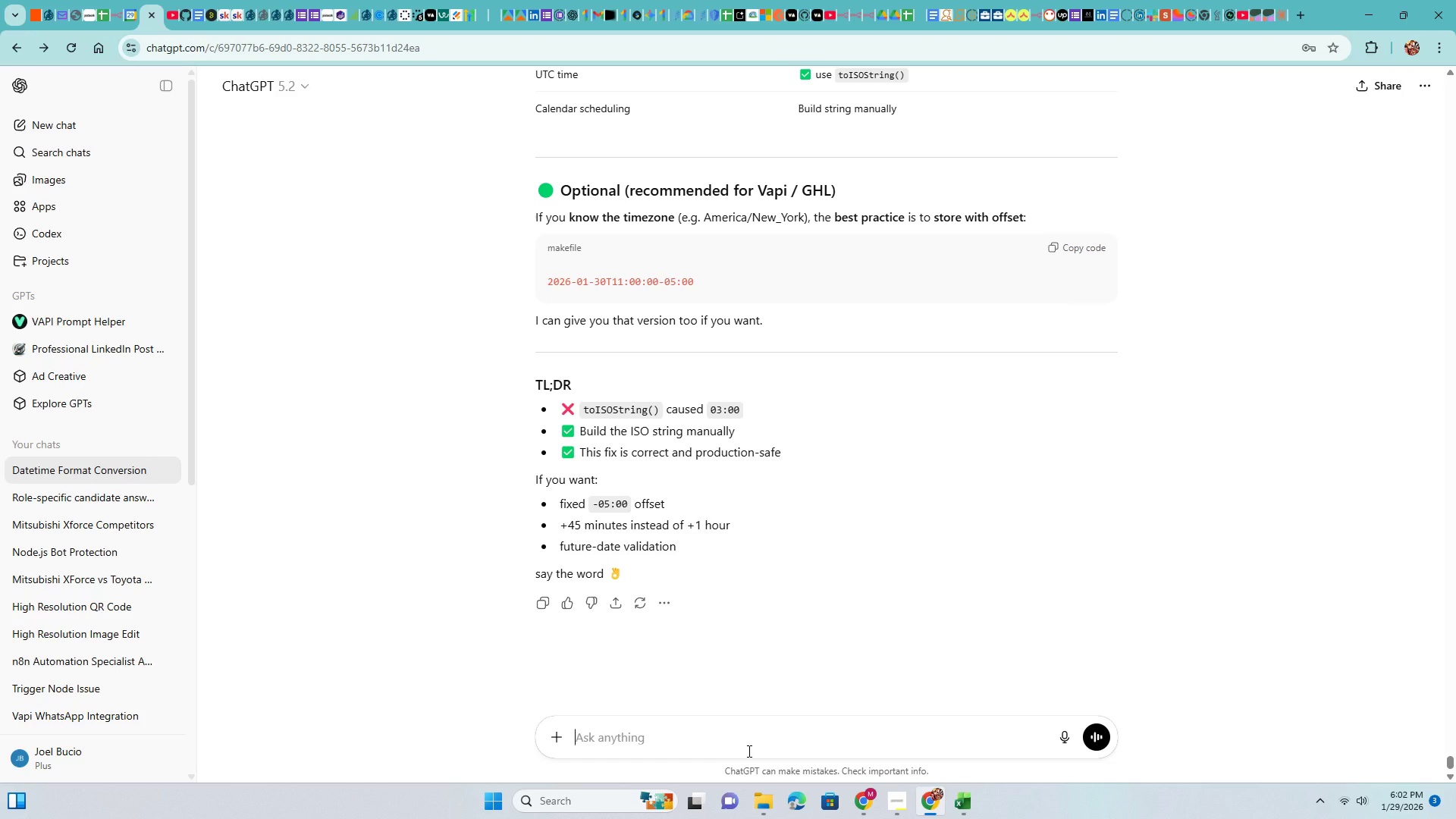 
scroll: coordinate [856, 771], scroll_direction: down, amount: 30.0
 